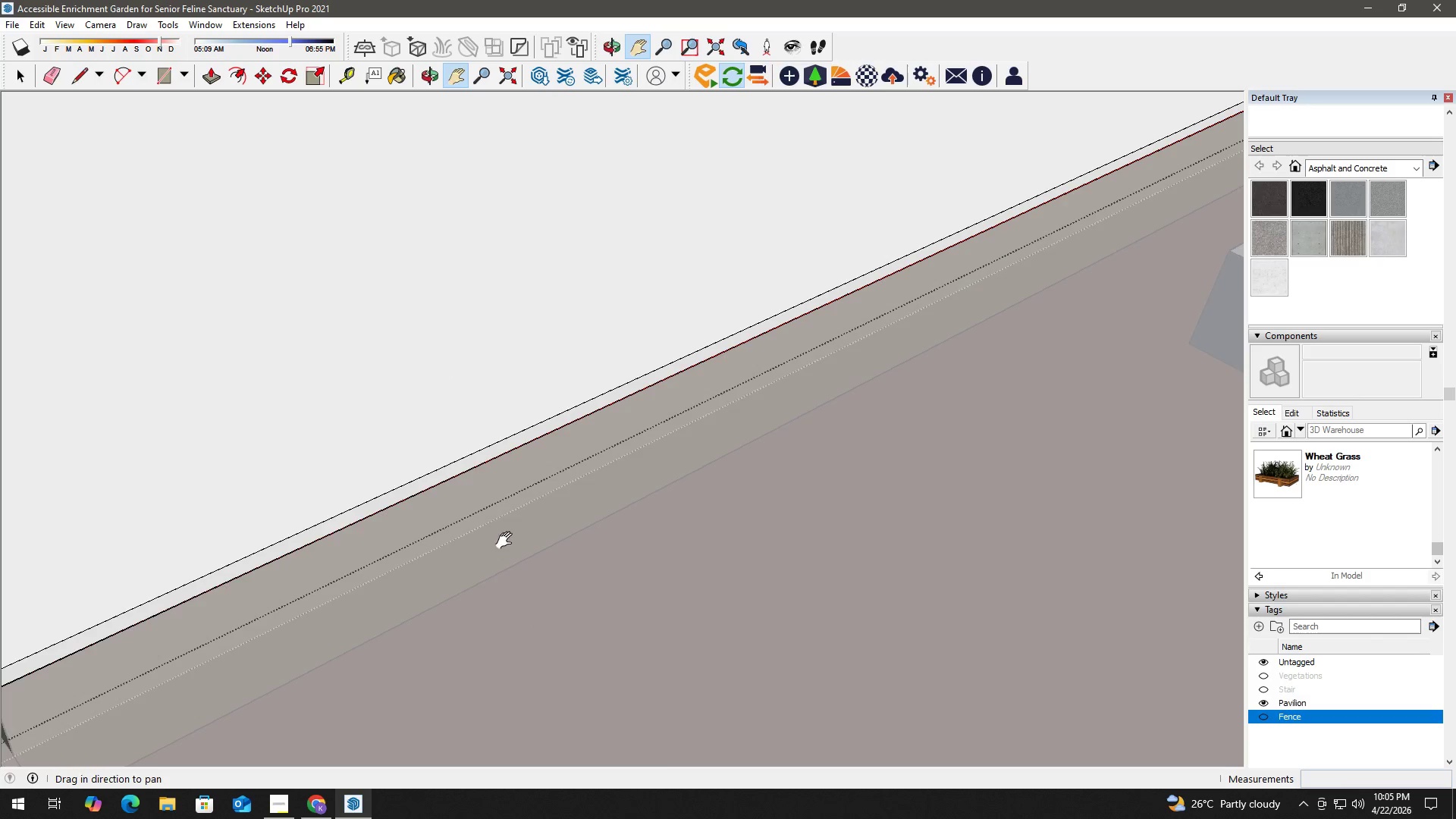 
left_click_drag(start_coordinate=[778, 421], to_coordinate=[415, 664])
 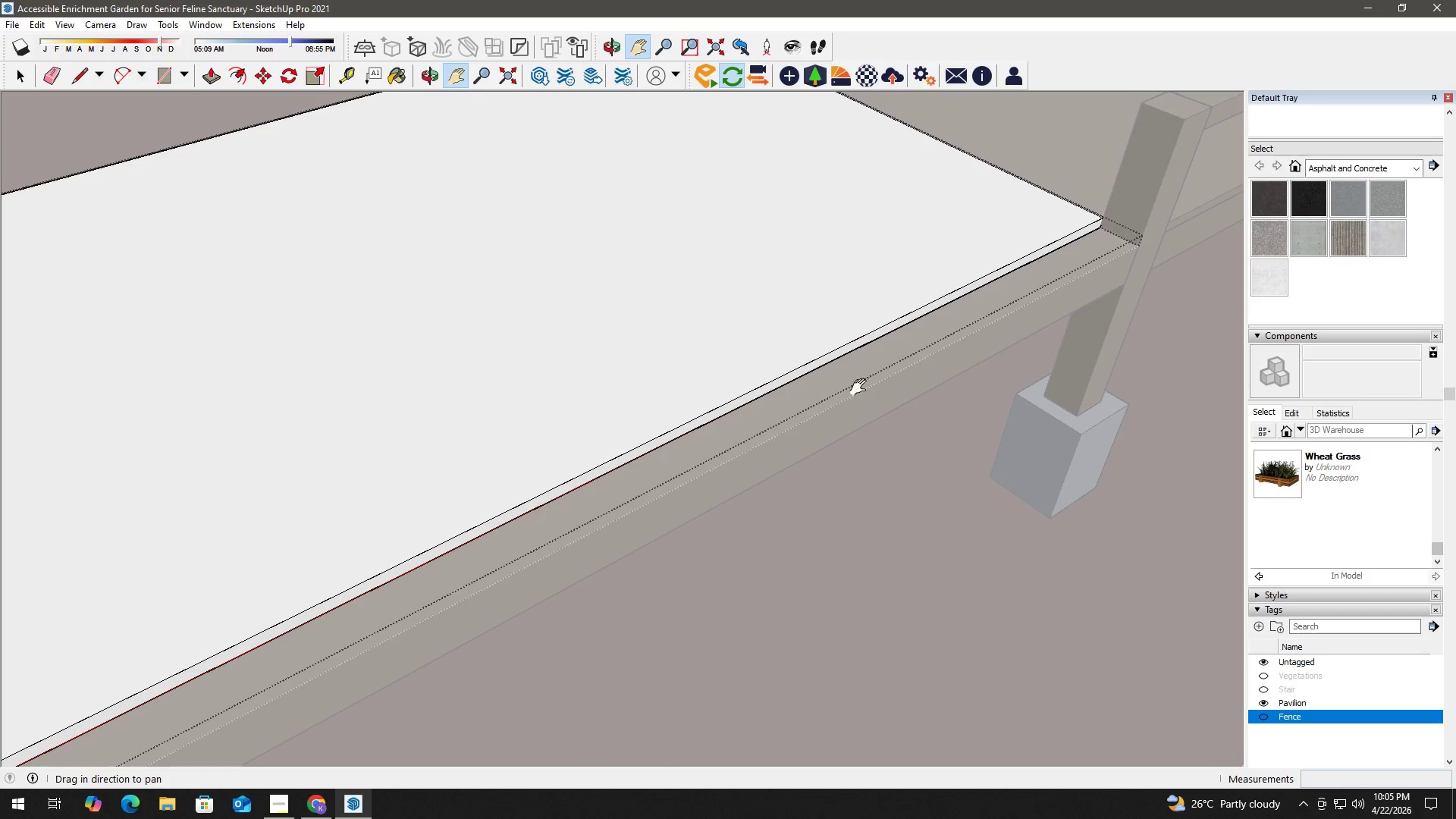 
left_click_drag(start_coordinate=[861, 381], to_coordinate=[613, 488])
 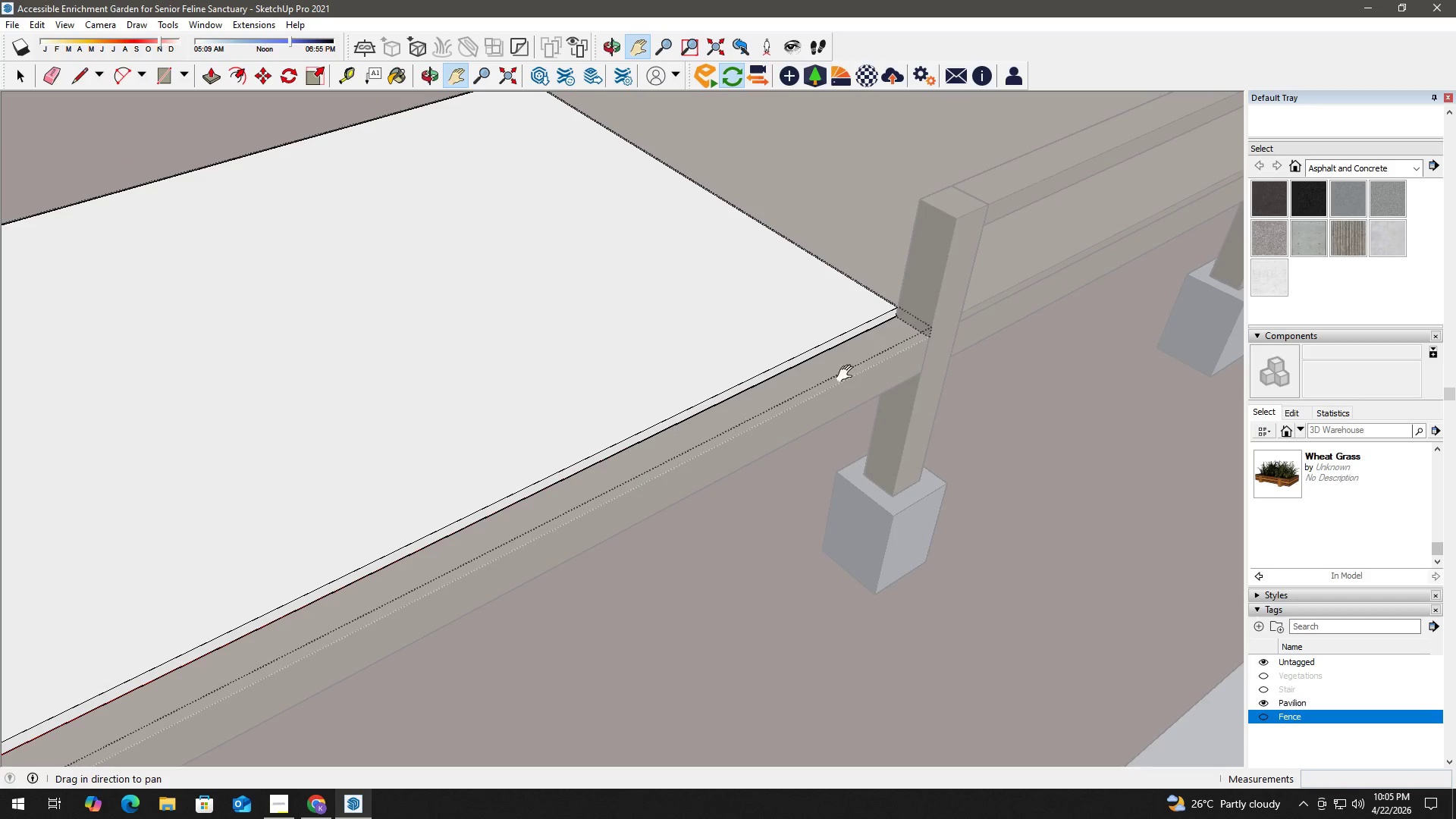 
key(Space)
 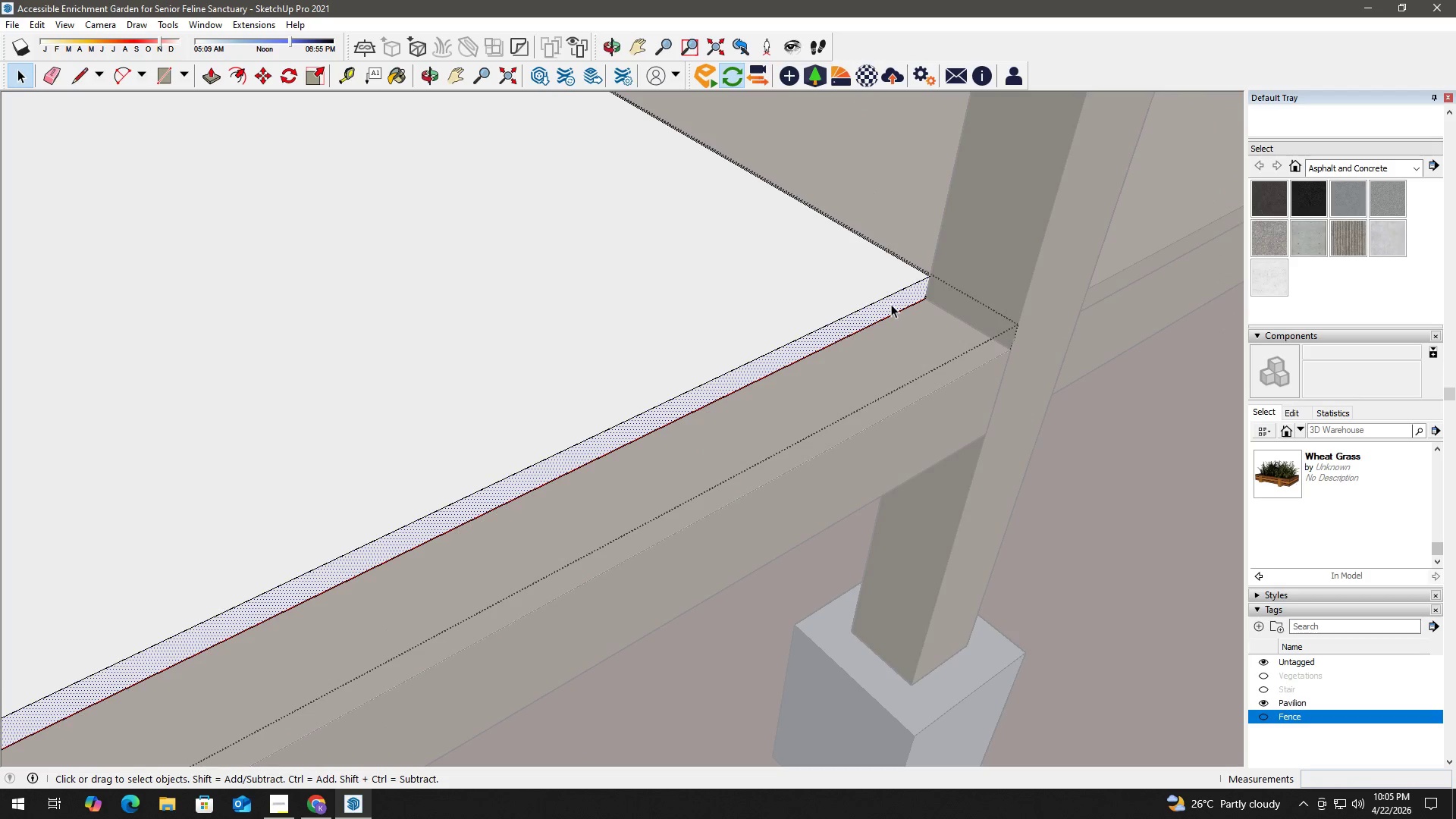 
scroll: coordinate [900, 301], scroll_direction: up, amount: 9.0
 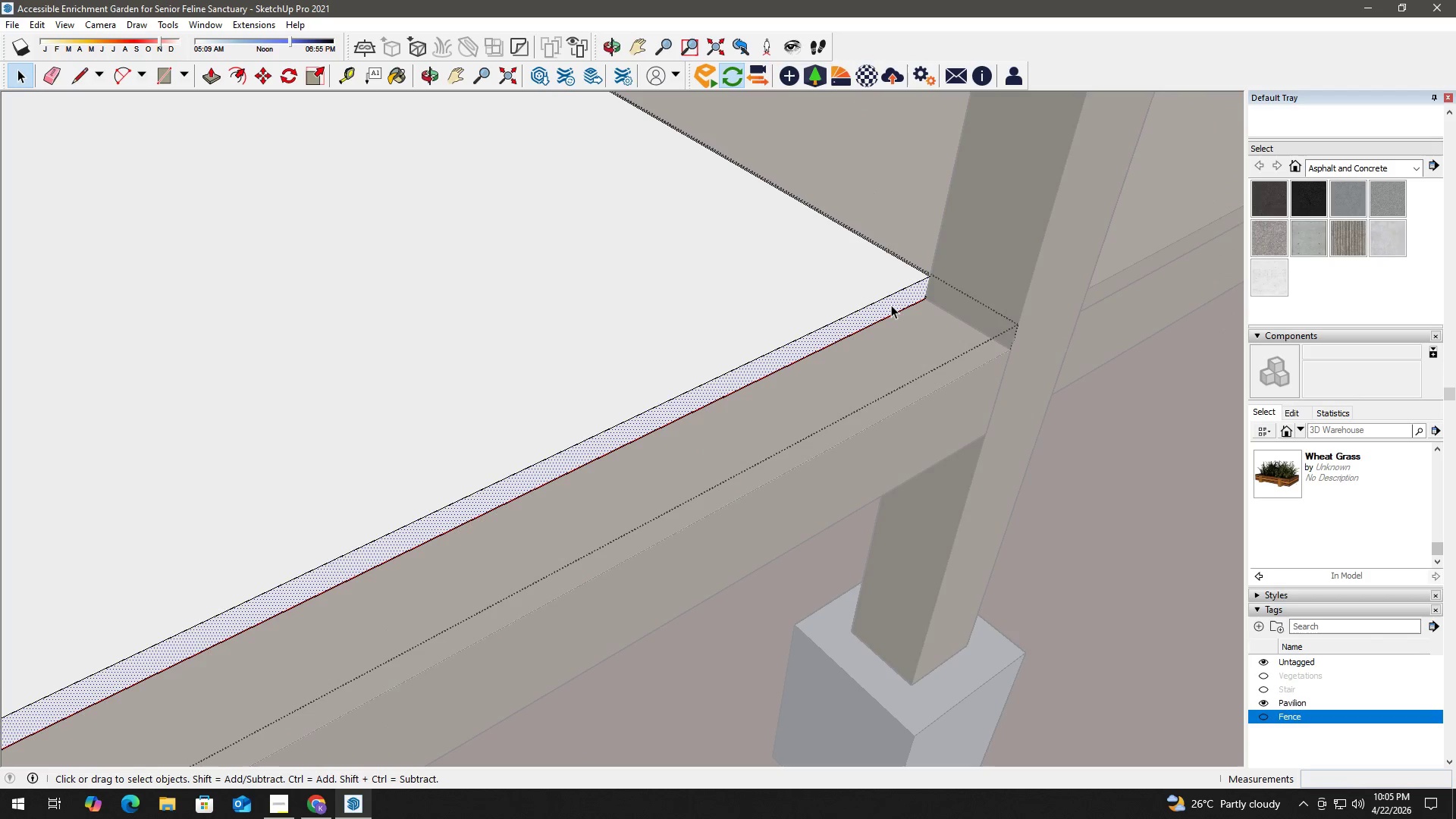 
key(P)
 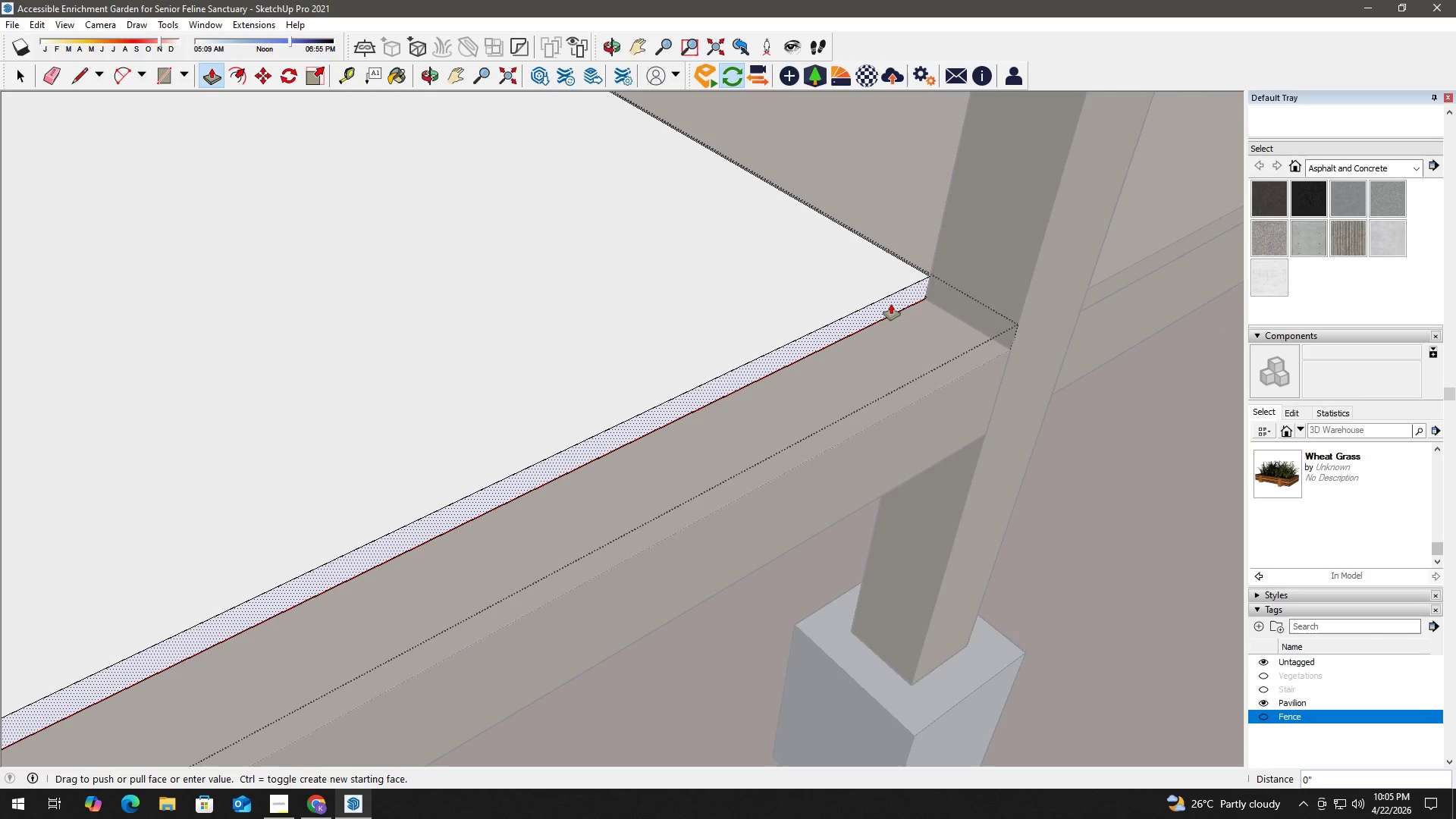 
left_click([891, 304])
 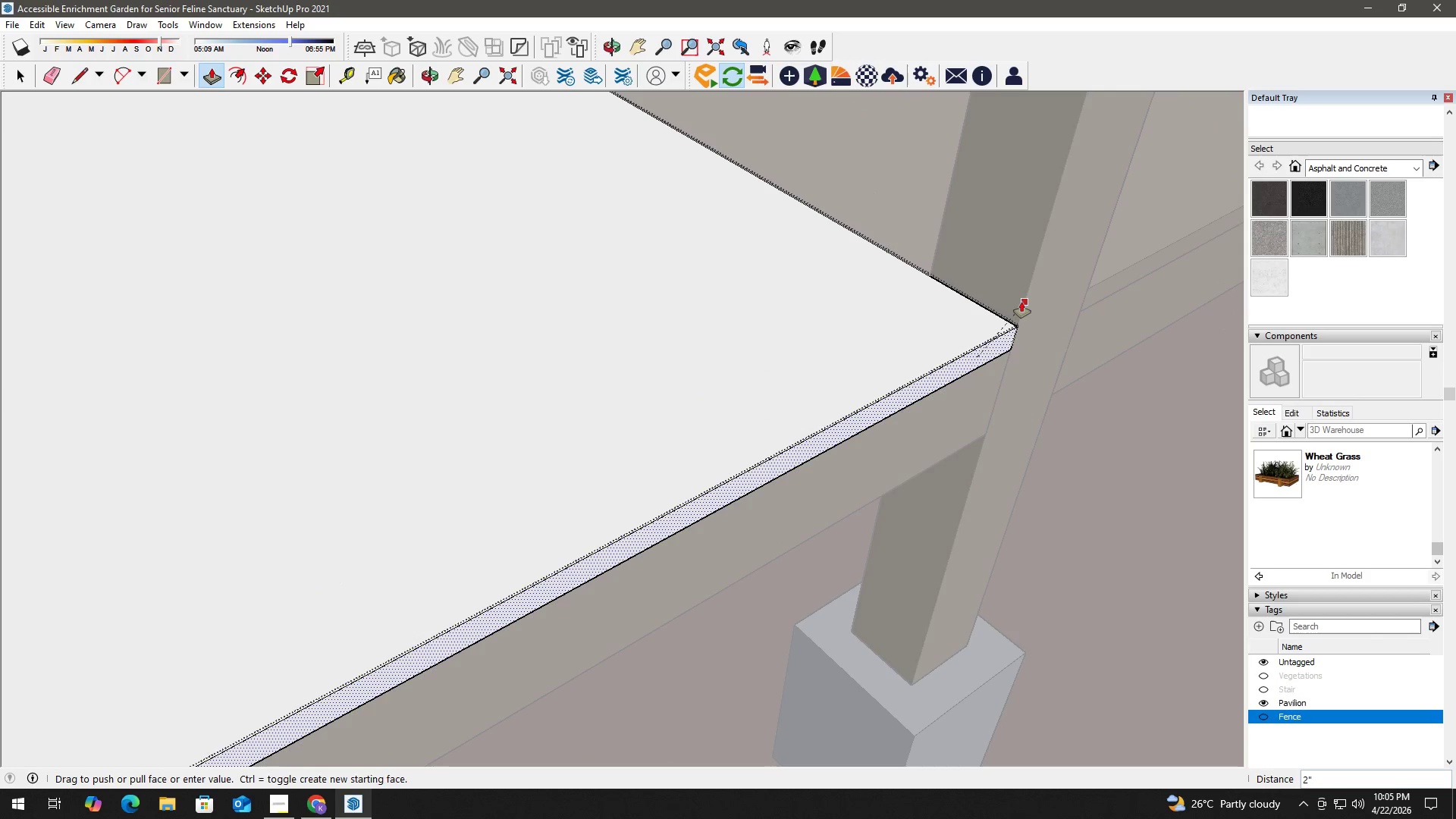 
key(Space)
 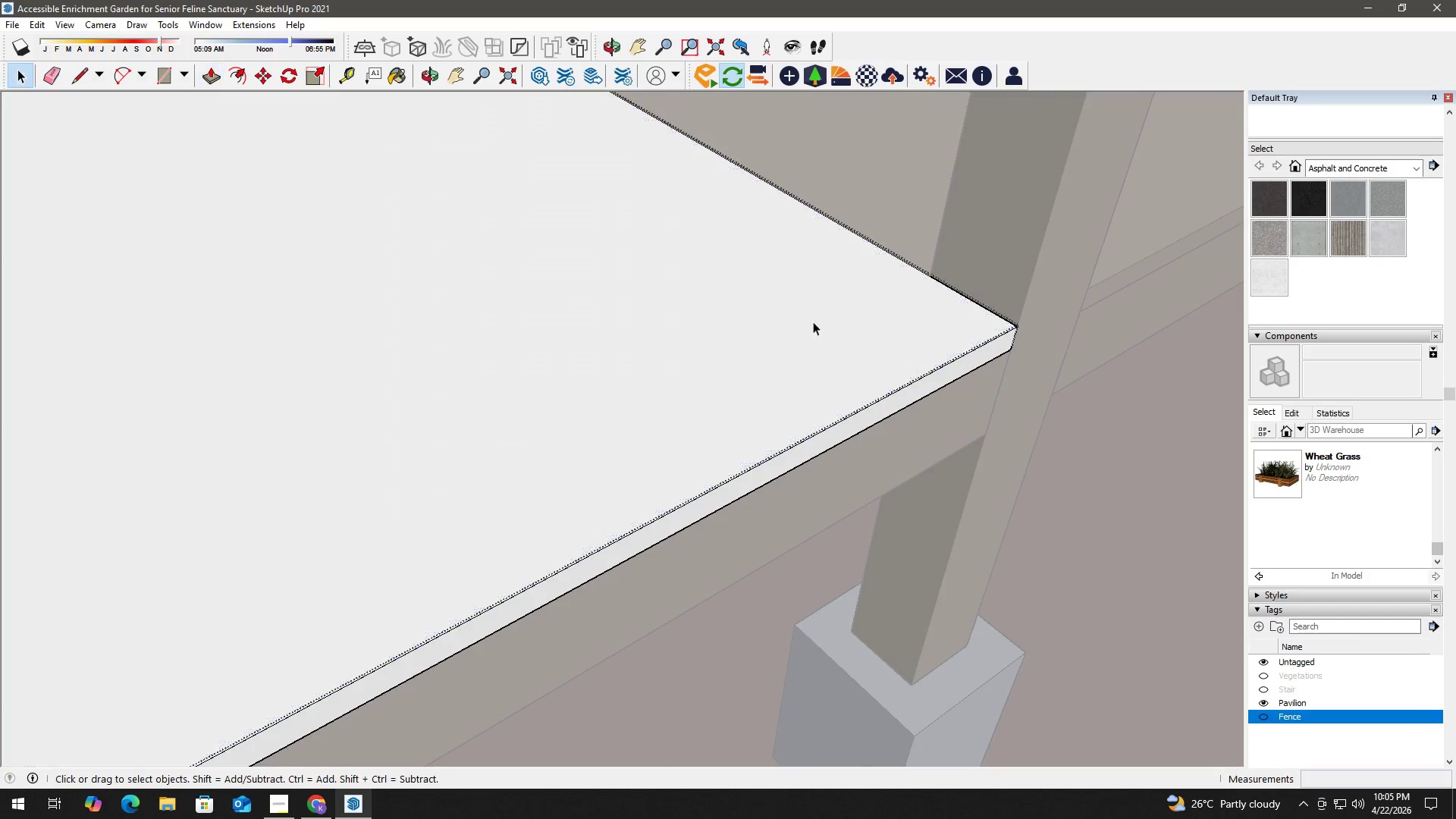 
key(Escape)
 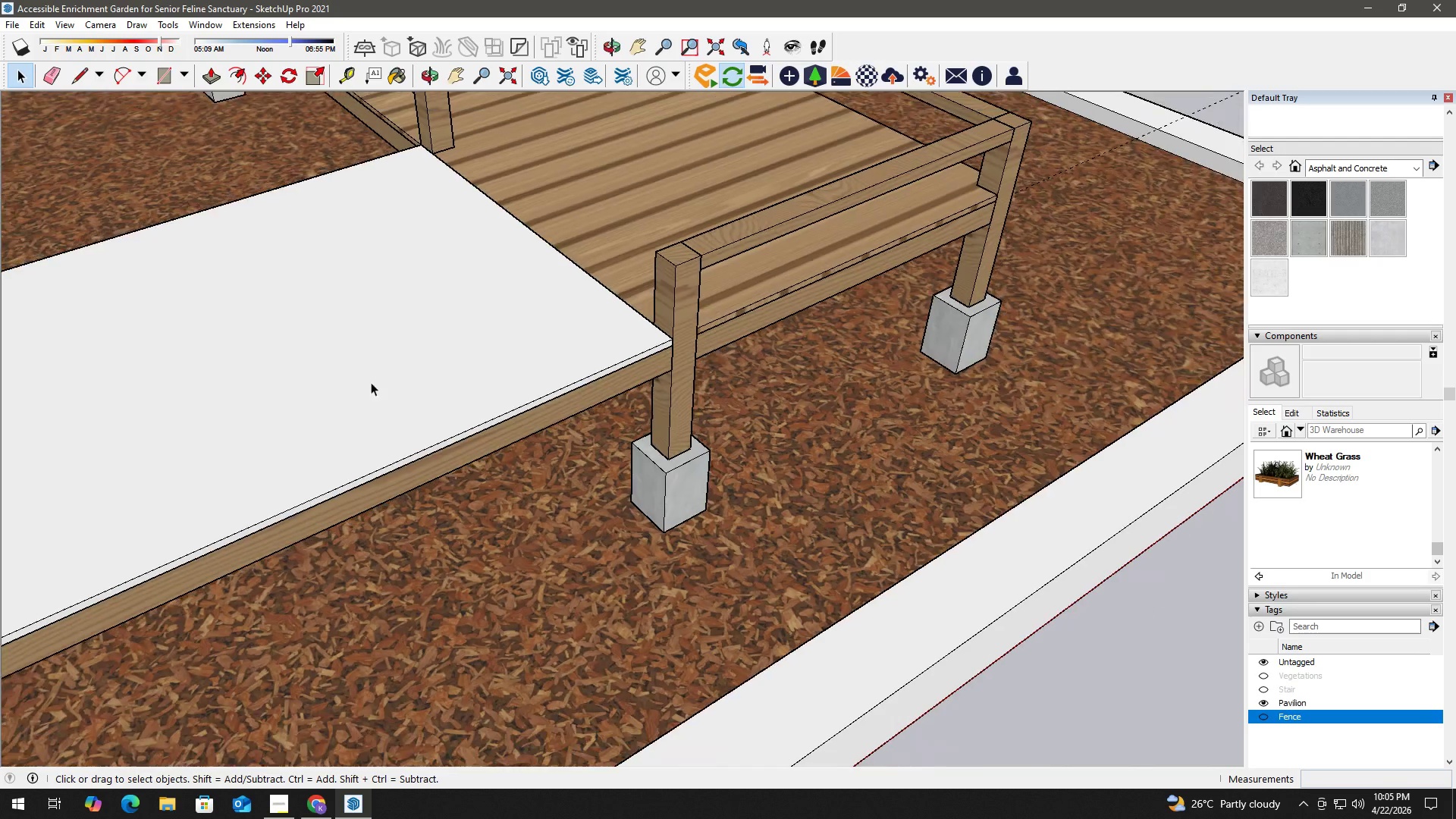 
key(H)
 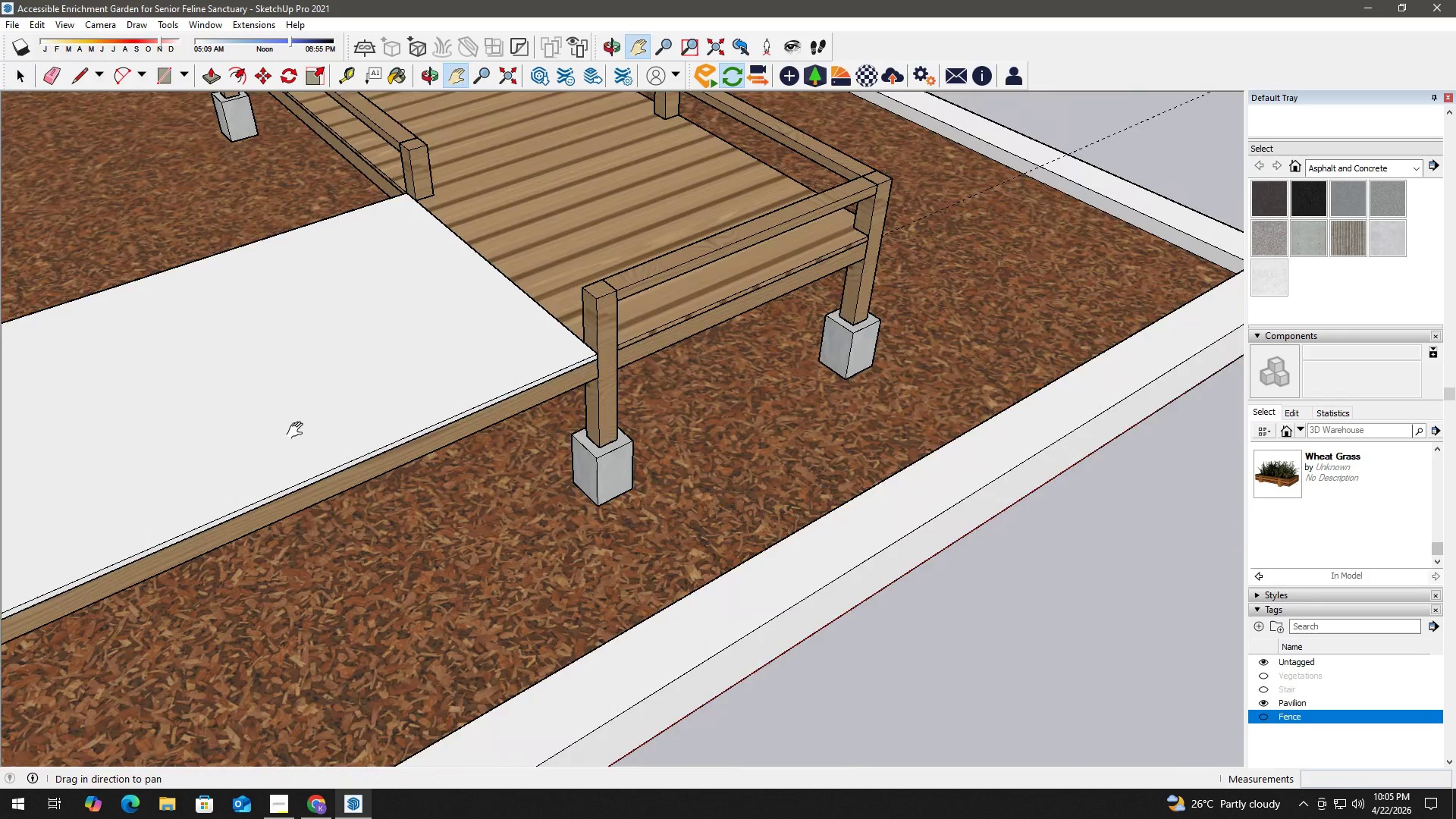 
left_click_drag(start_coordinate=[297, 430], to_coordinate=[858, 466])
 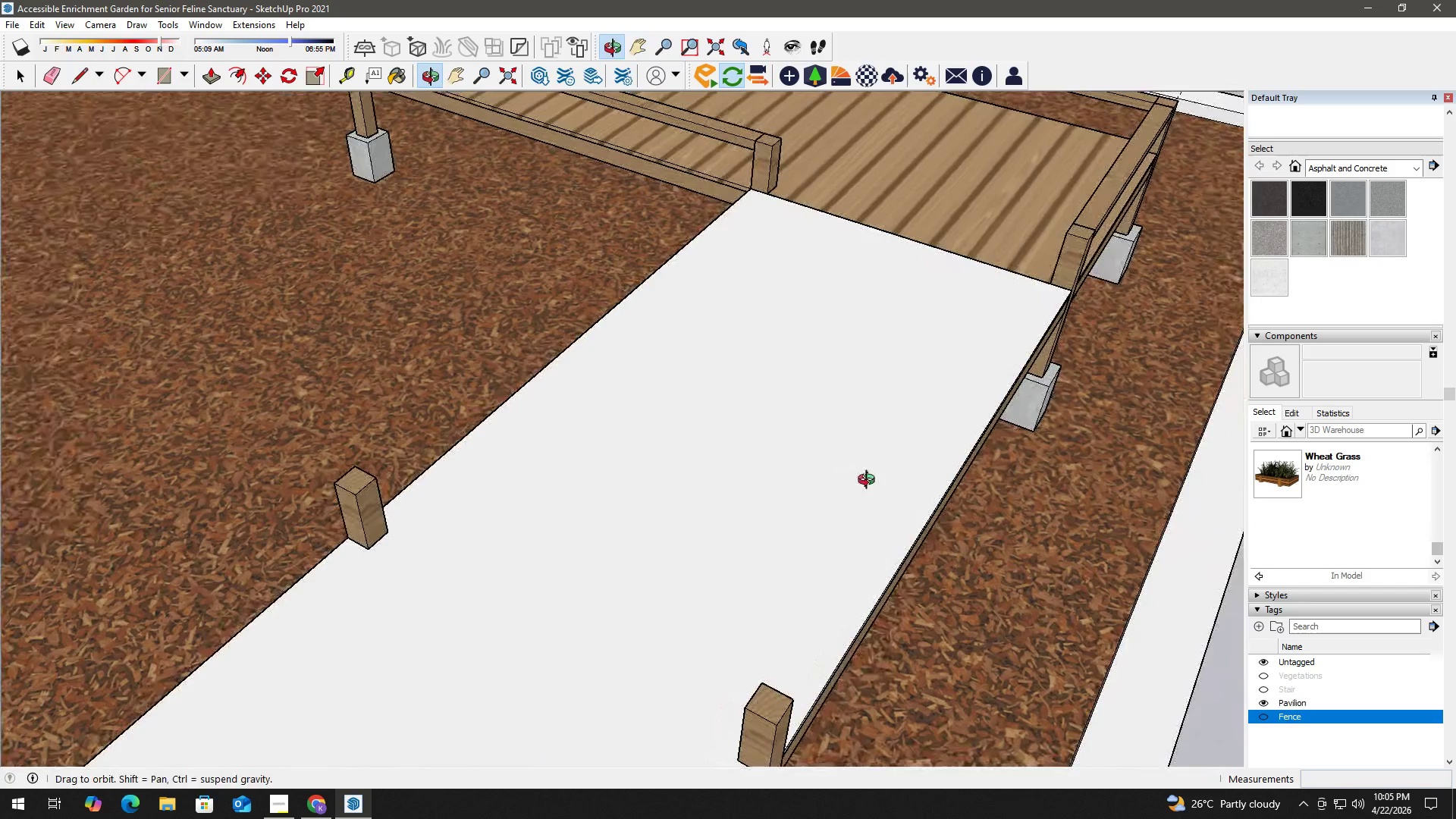 
scroll: coordinate [339, 409], scroll_direction: down, amount: 16.0
 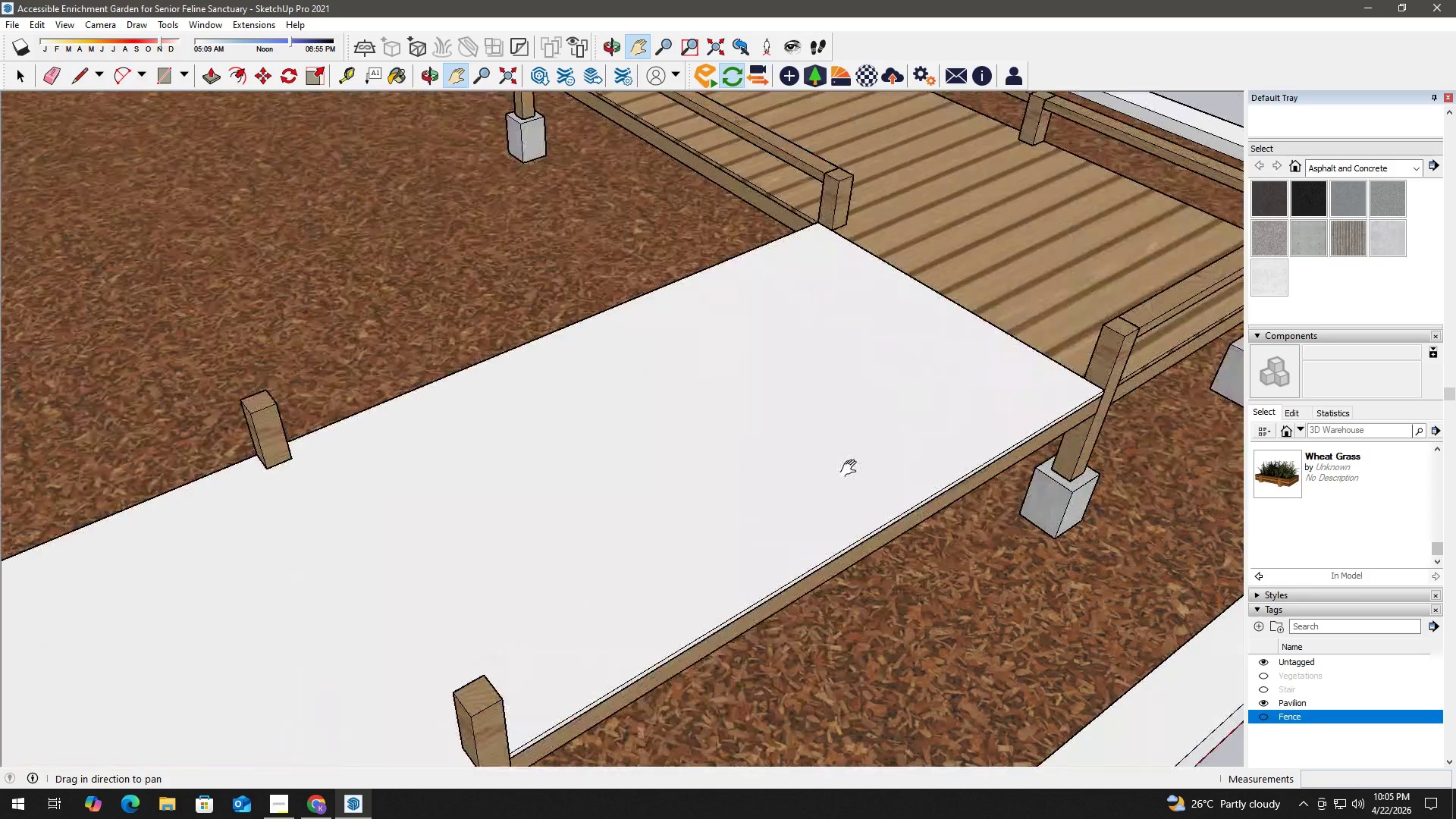 
left_click([822, 452])
 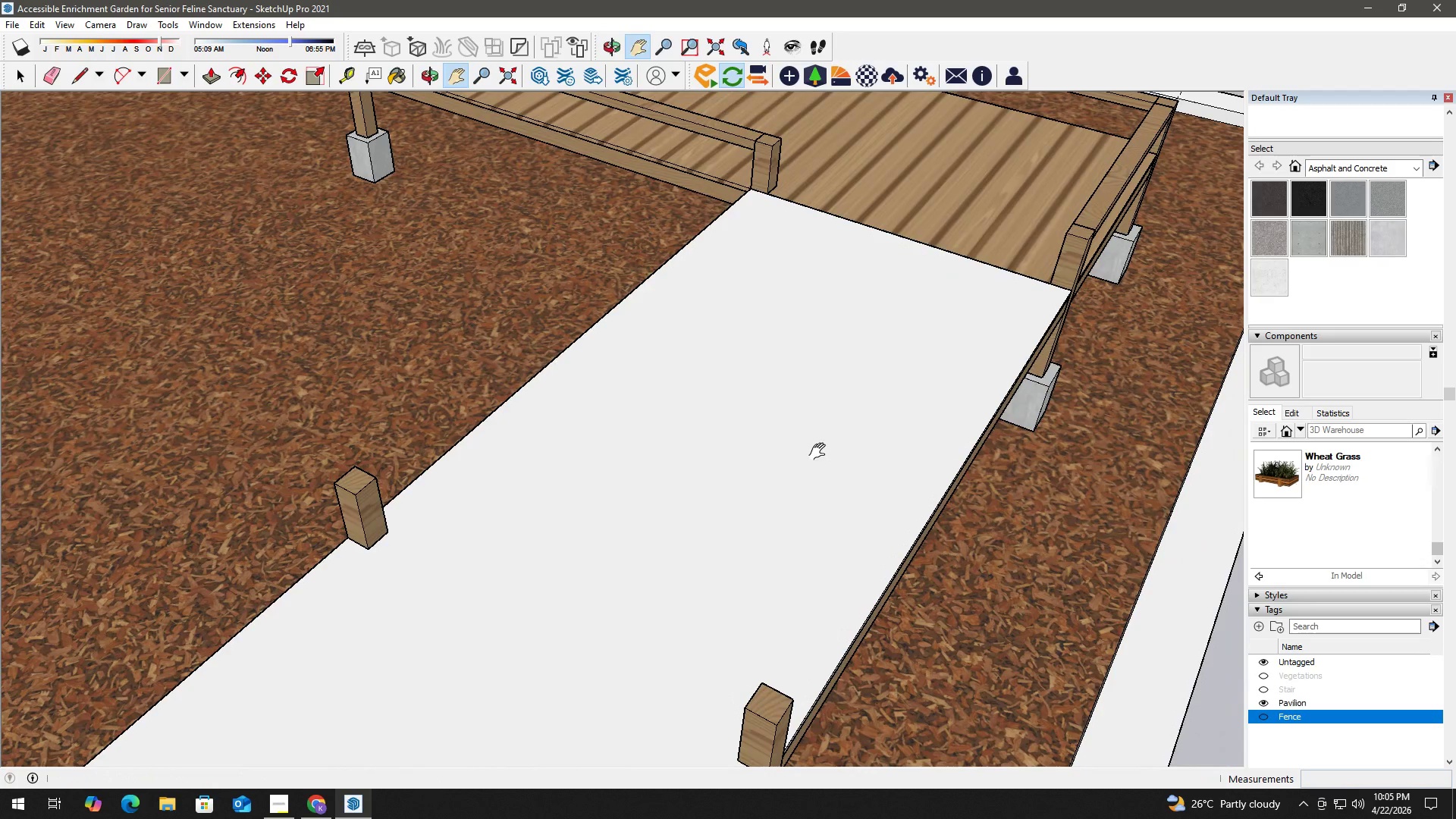 
key(Space)
 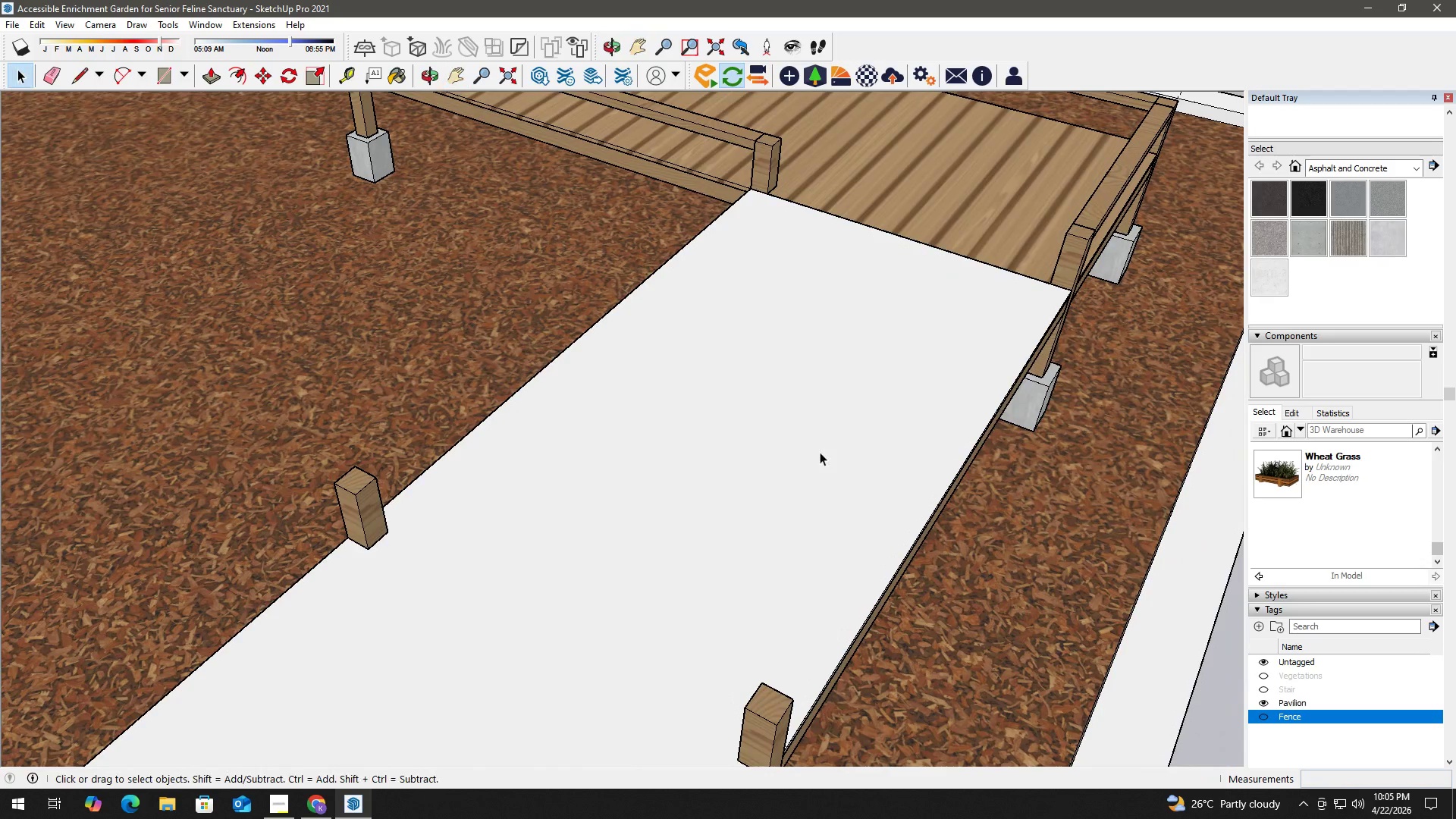 
left_click([820, 452])
 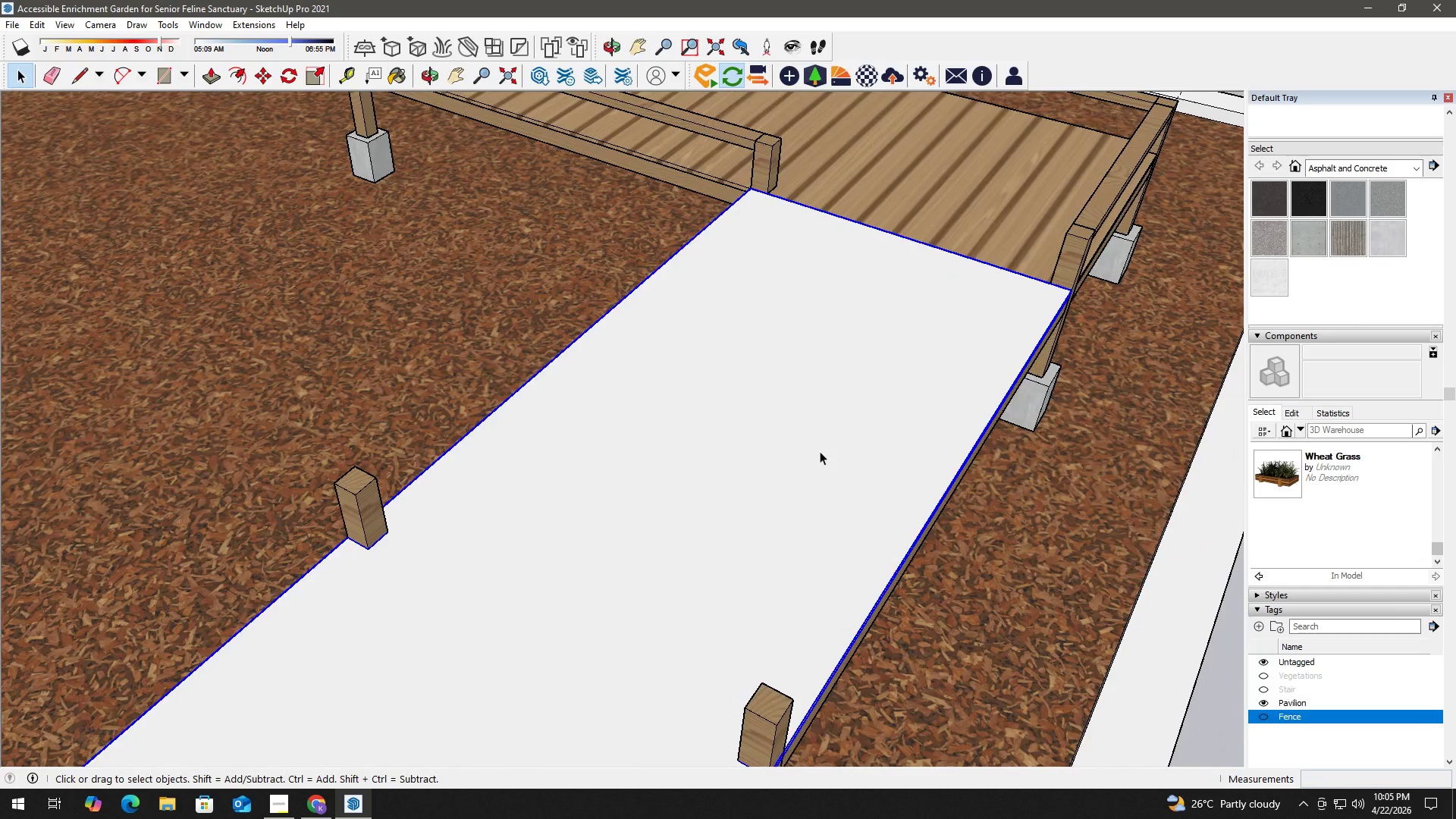 
double_click([799, 441])
 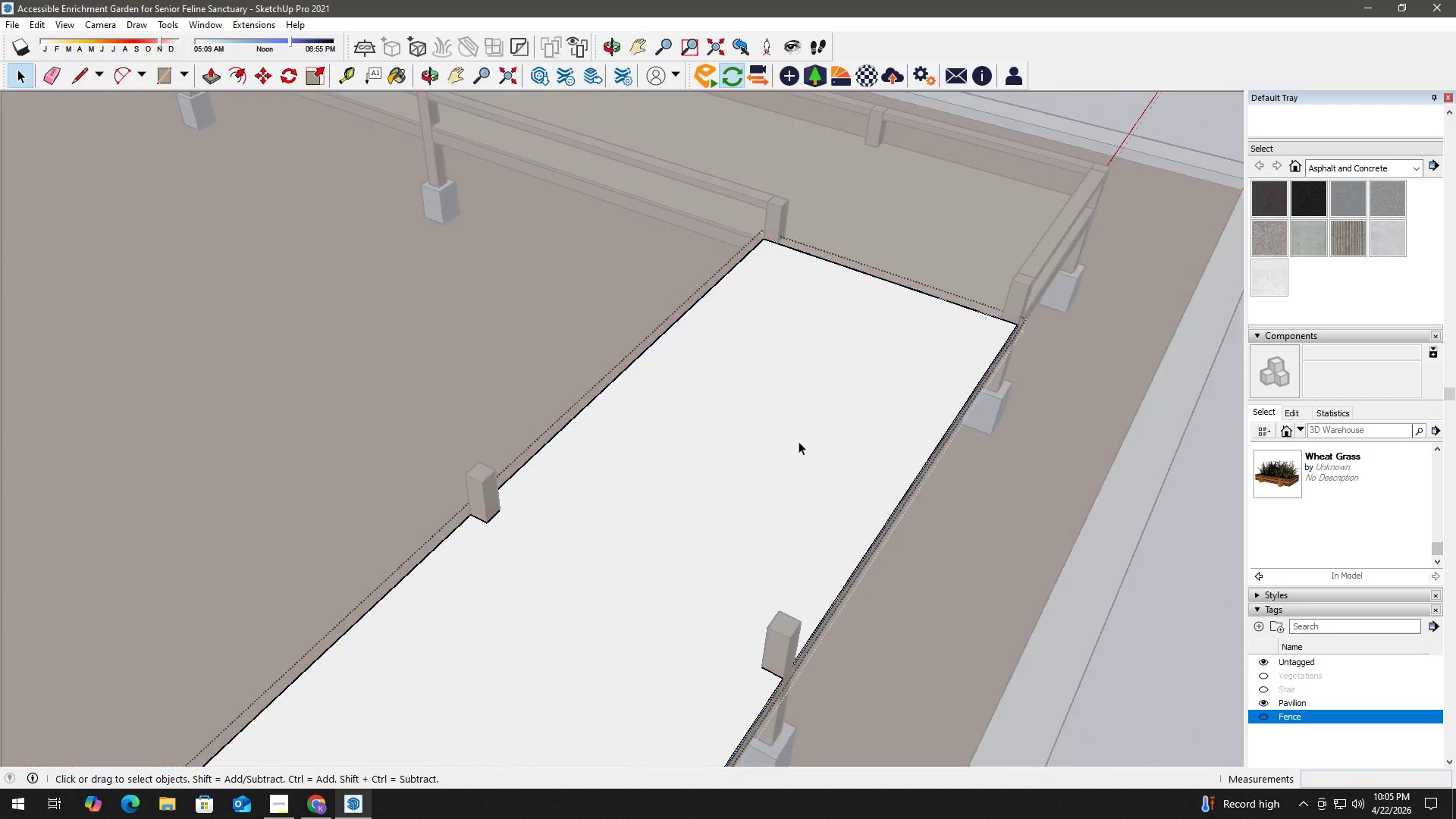 
scroll: coordinate [817, 450], scroll_direction: down, amount: 3.0
 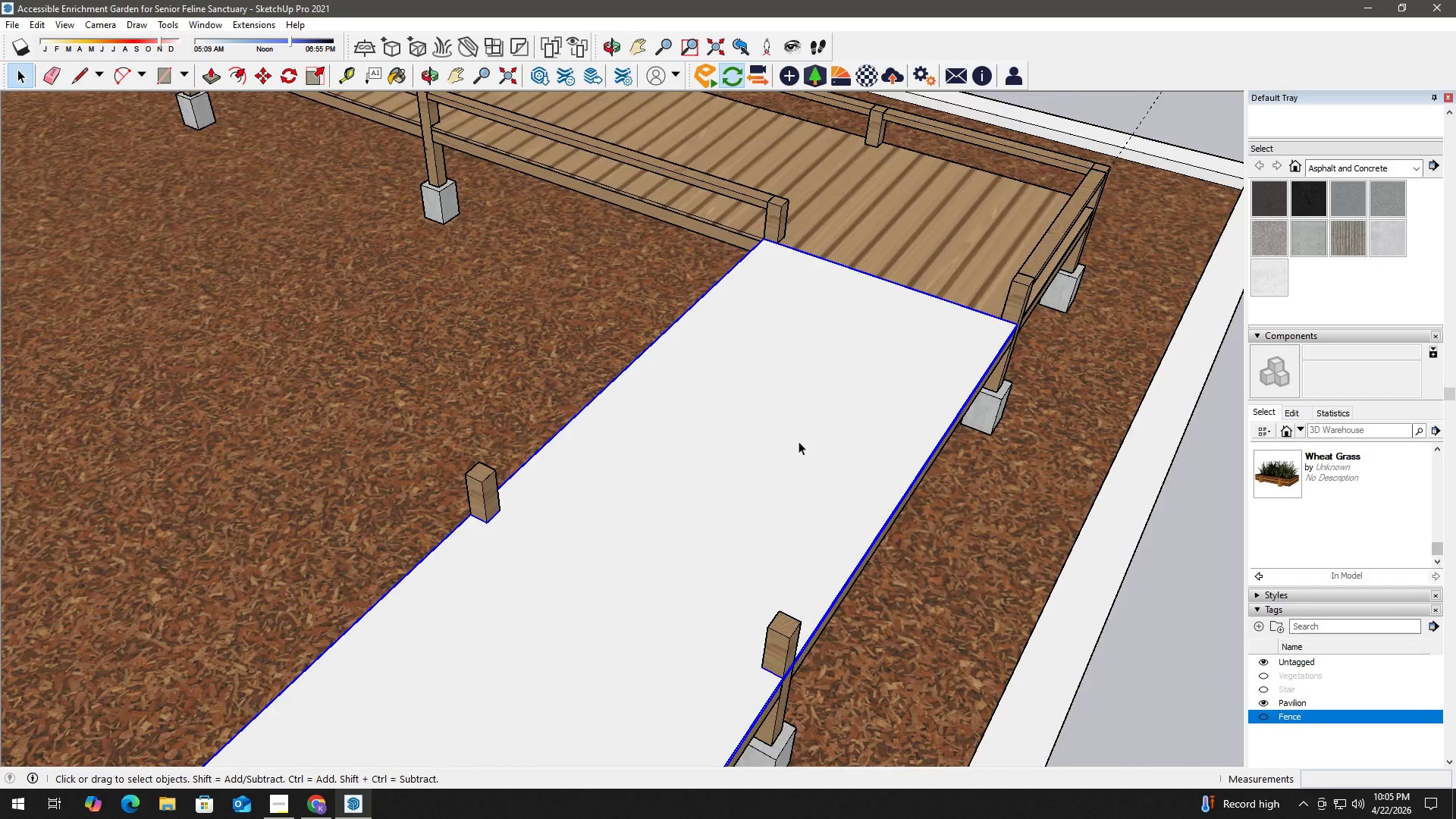 
triple_click([799, 441])
 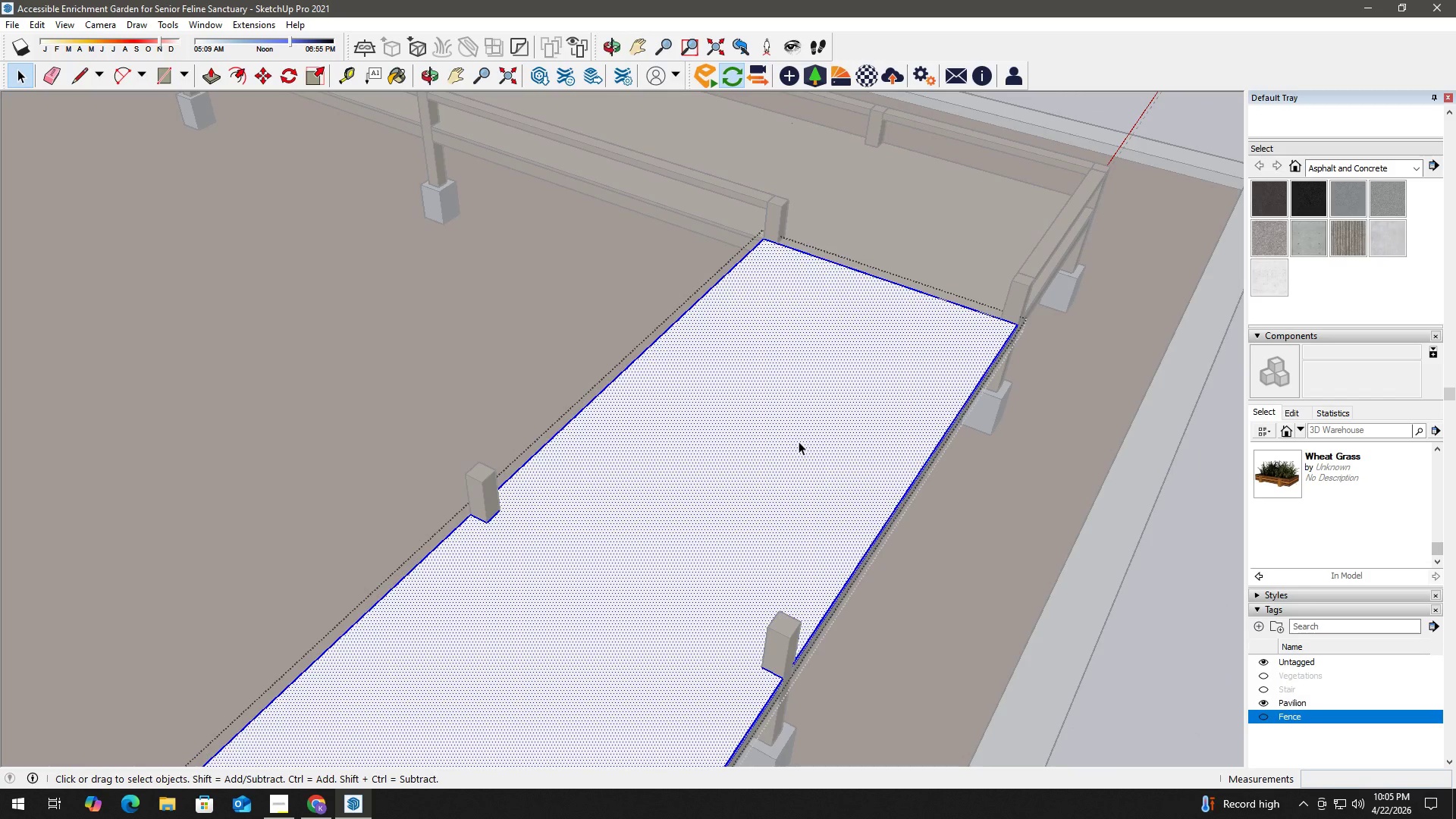 
triple_click([799, 441])
 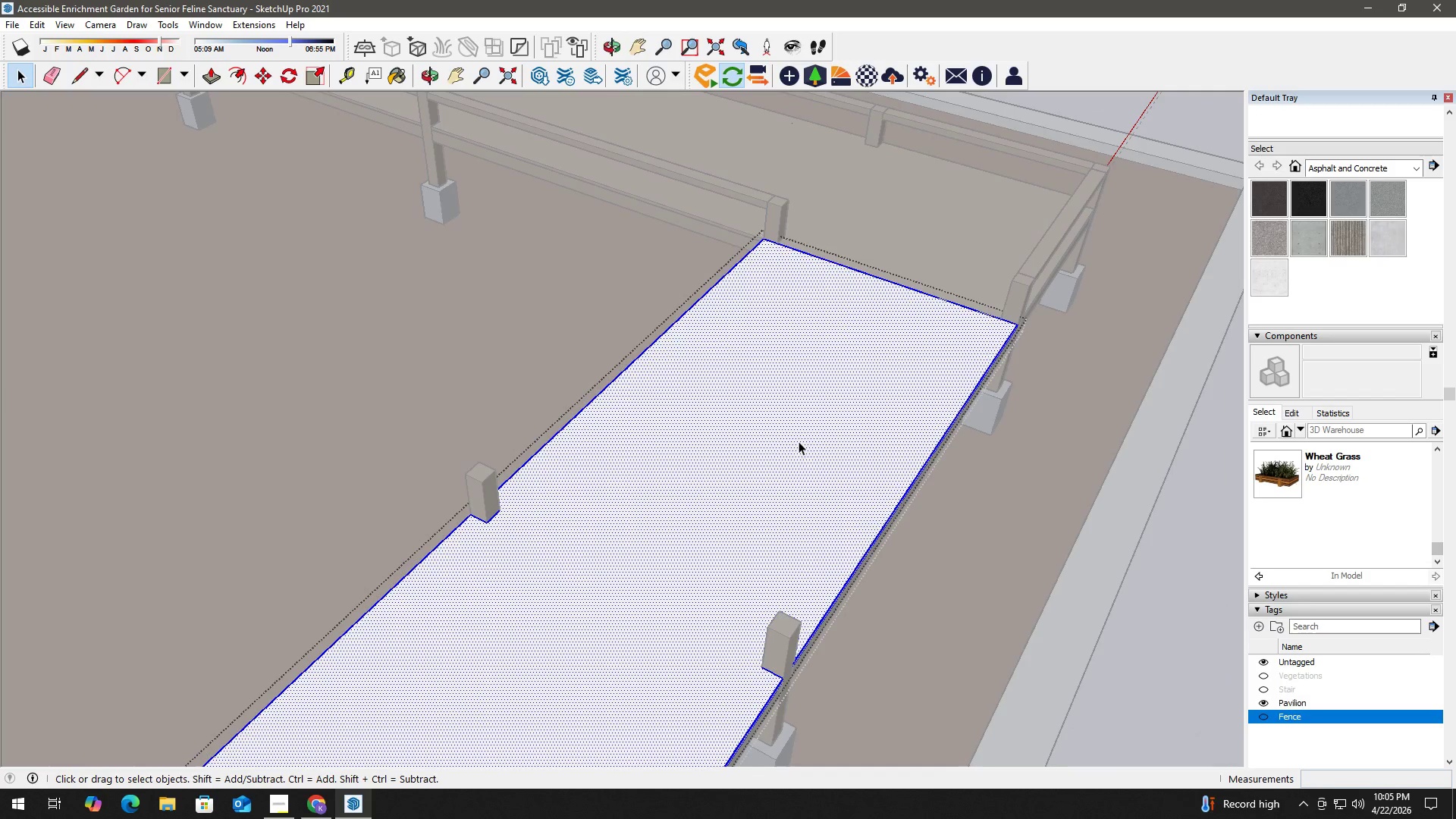 
triple_click([799, 441])
 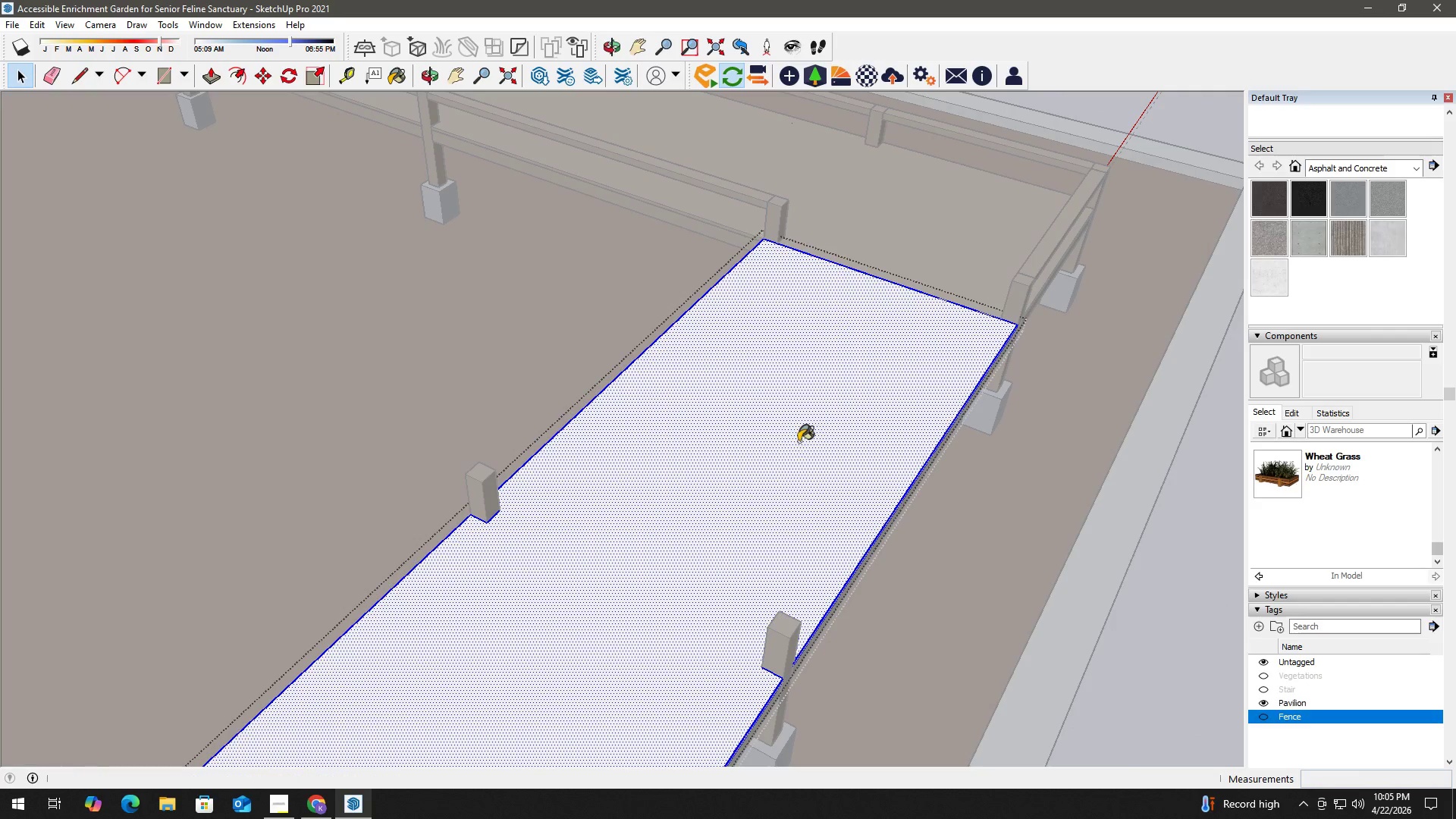 
key(B)
 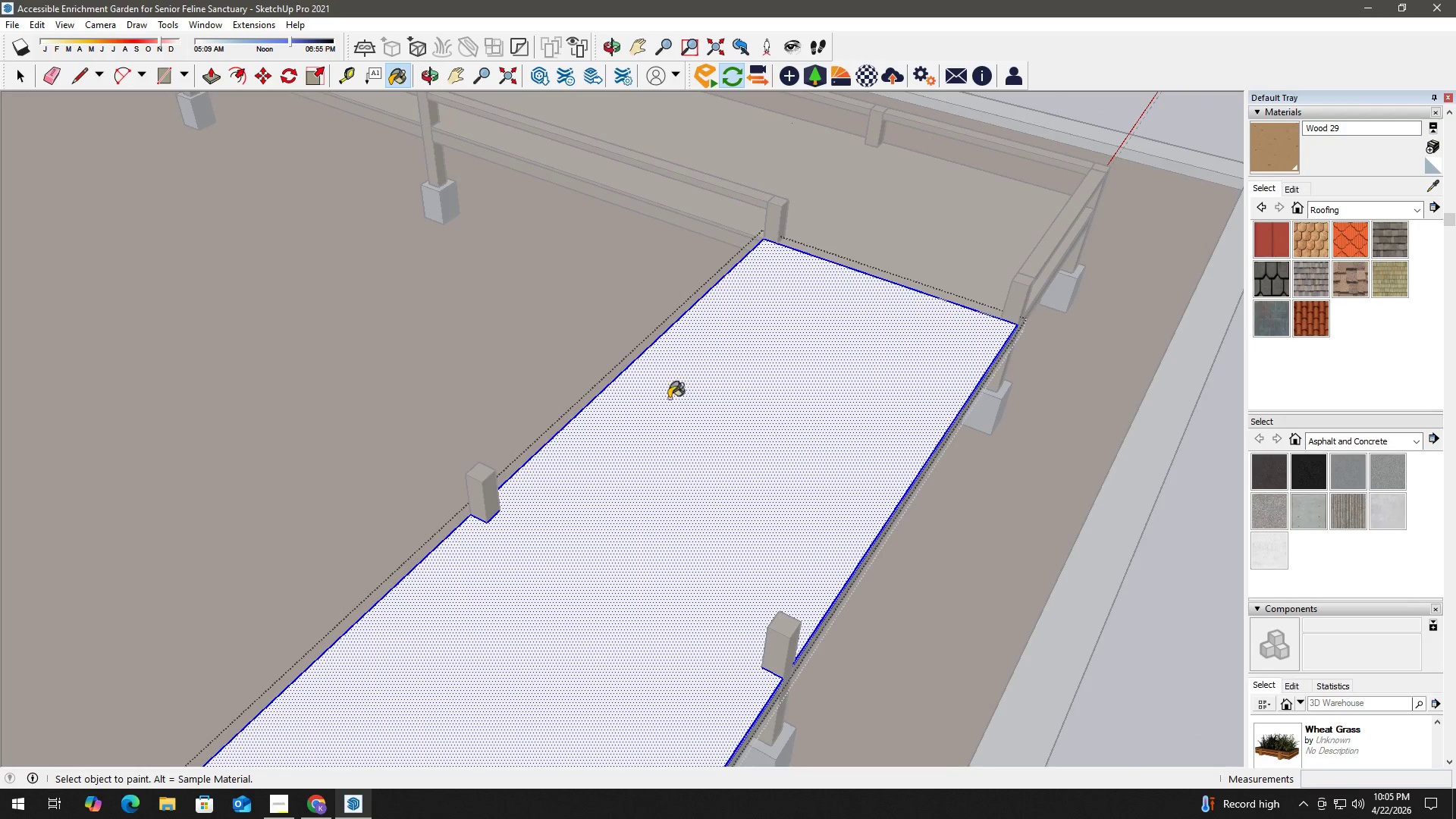 
key(H)
 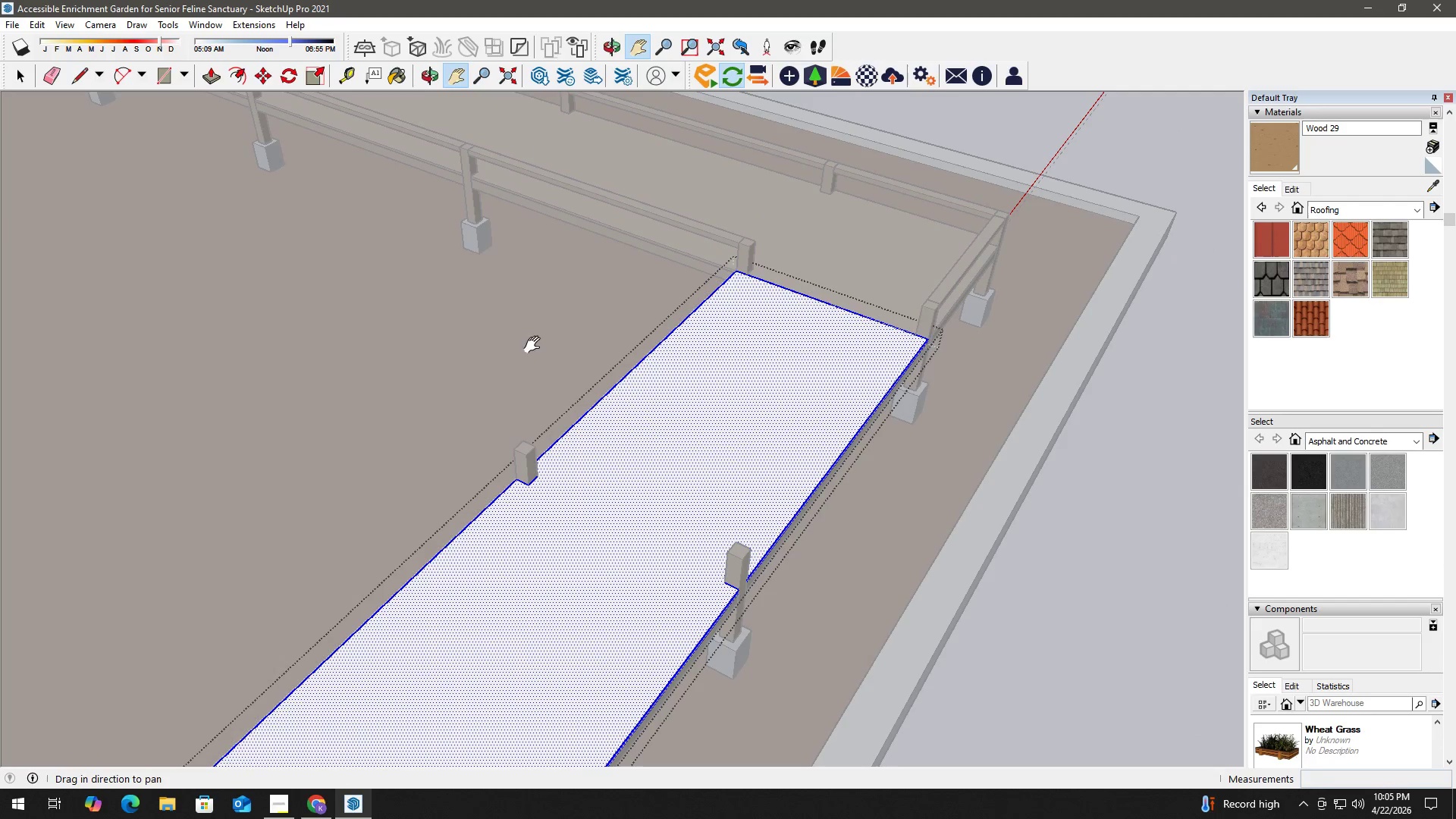 
left_click_drag(start_coordinate=[545, 350], to_coordinate=[1122, 605])
 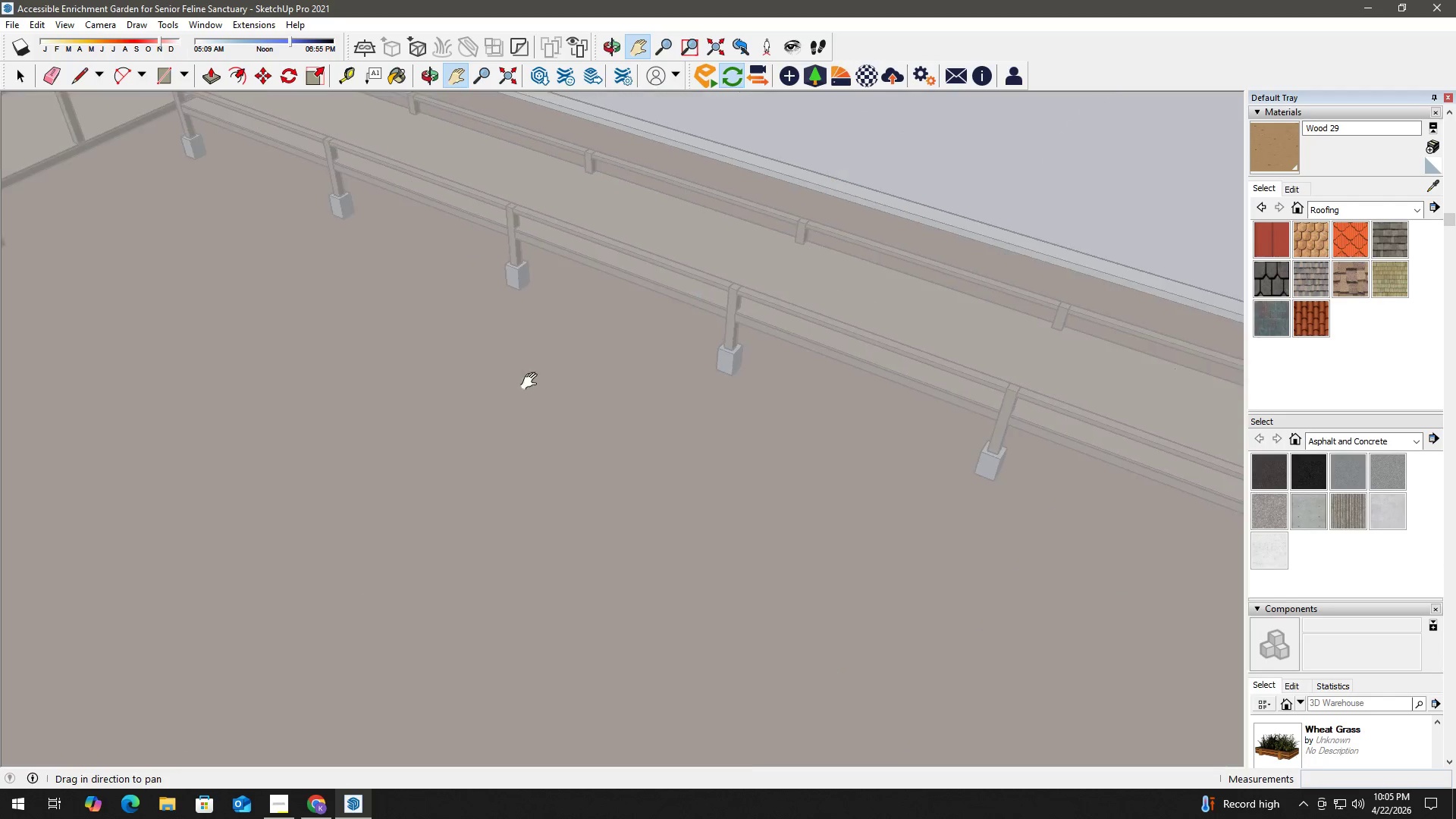 
scroll: coordinate [637, 386], scroll_direction: down, amount: 3.0
 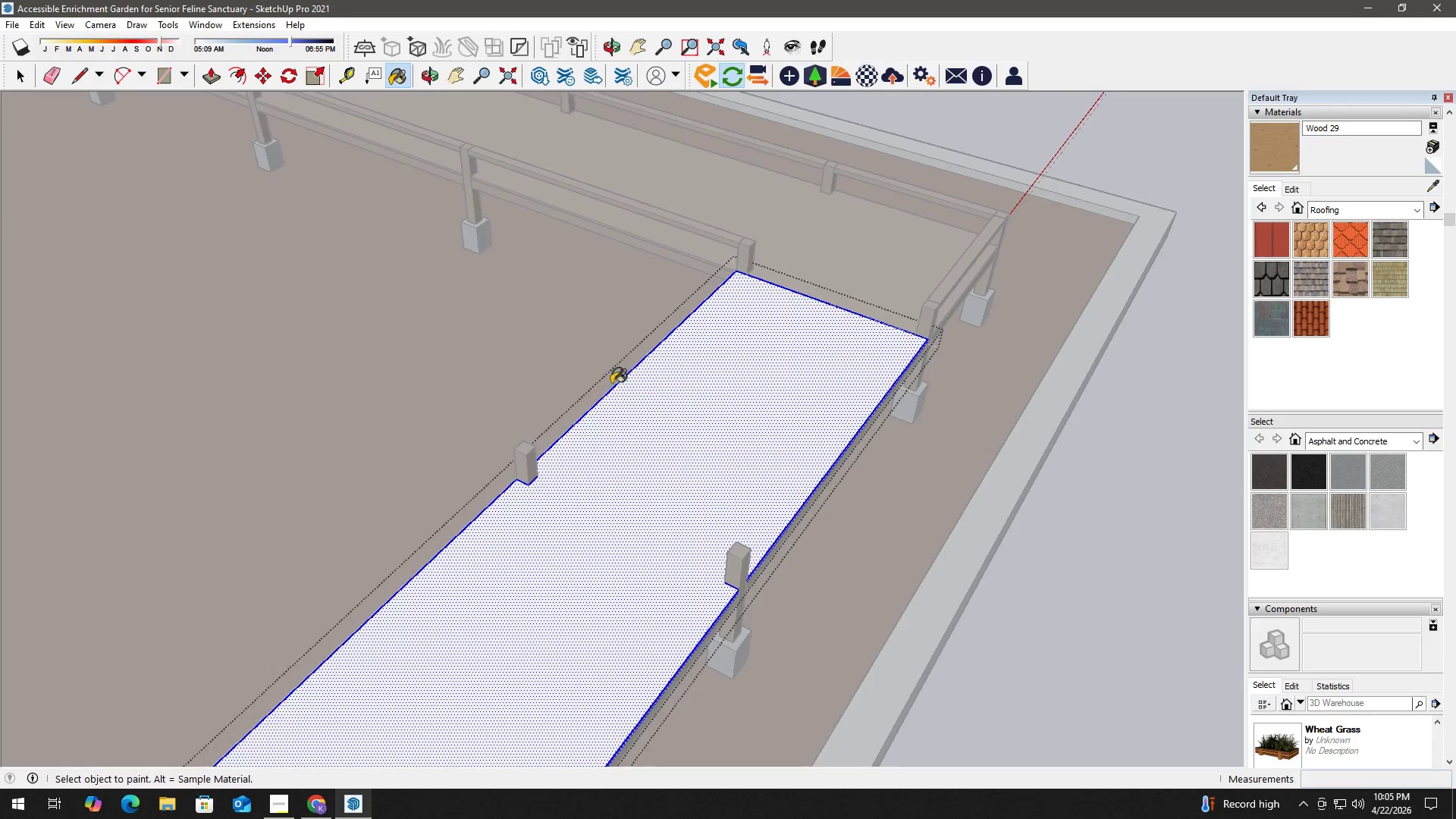 
left_click_drag(start_coordinate=[526, 381], to_coordinate=[218, 228])
 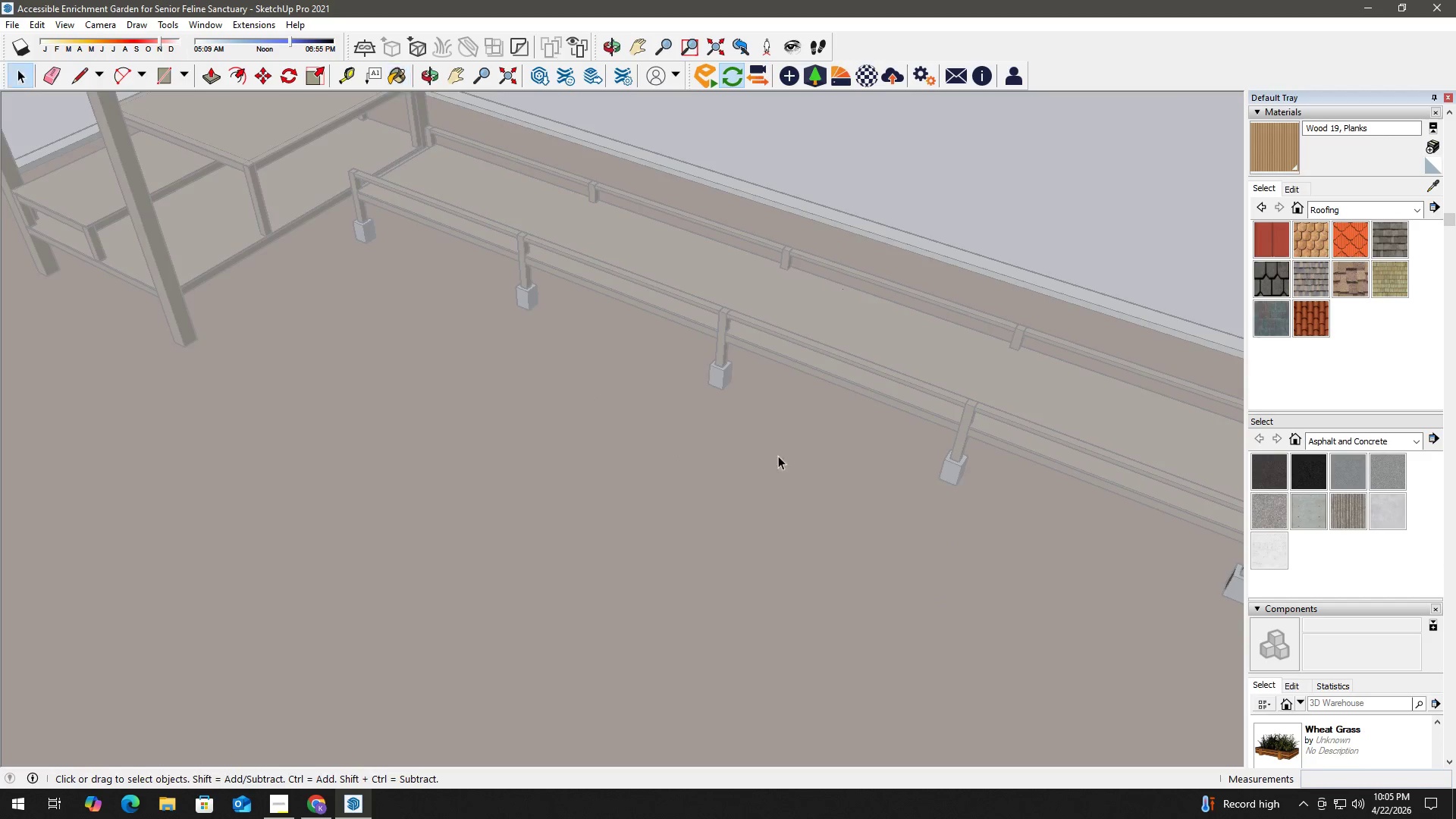 
key(B)
 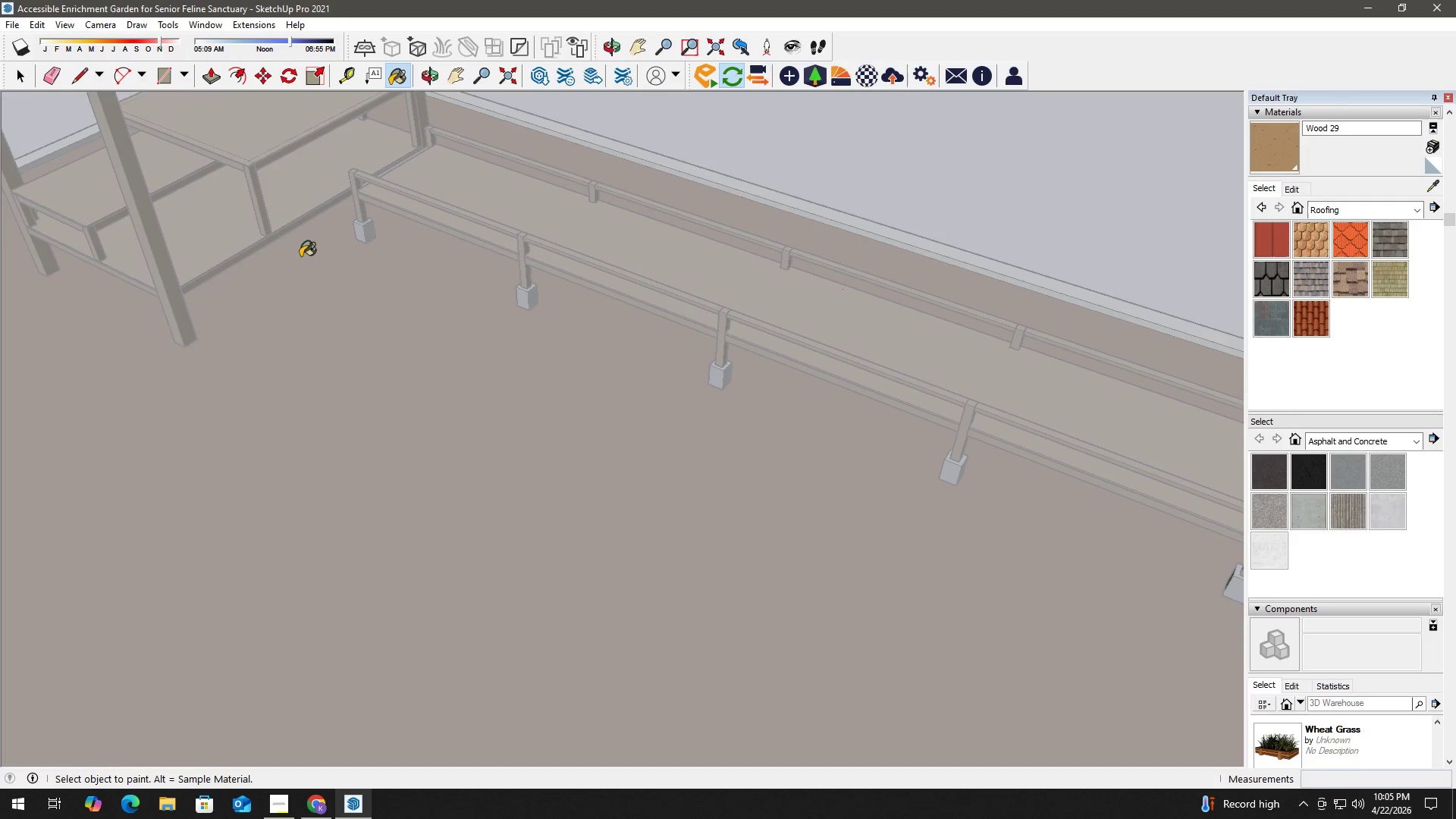 
hold_key(key=AltLeft, duration=0.34)
left_click([218, 228])
 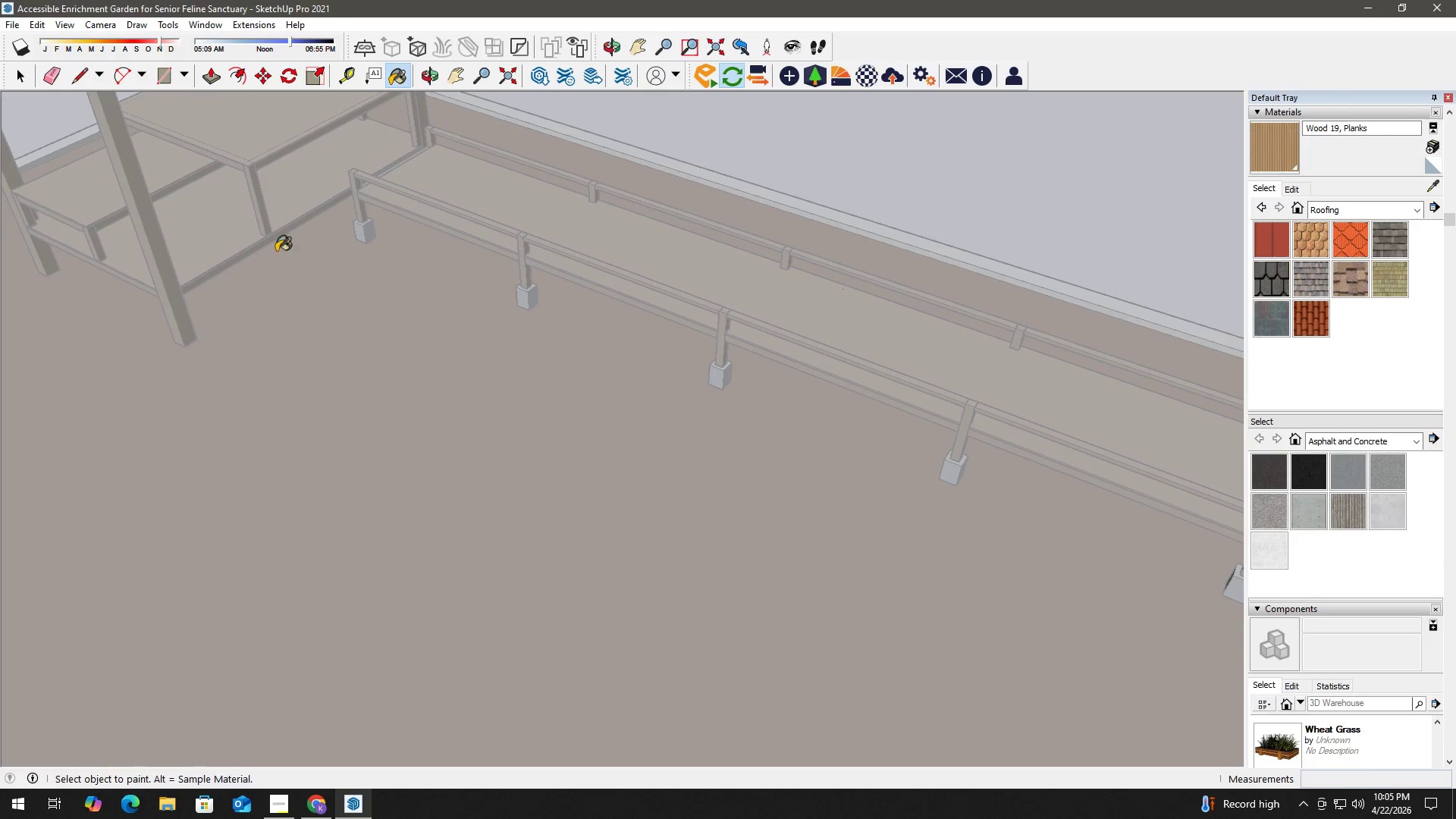 
key(Space)
 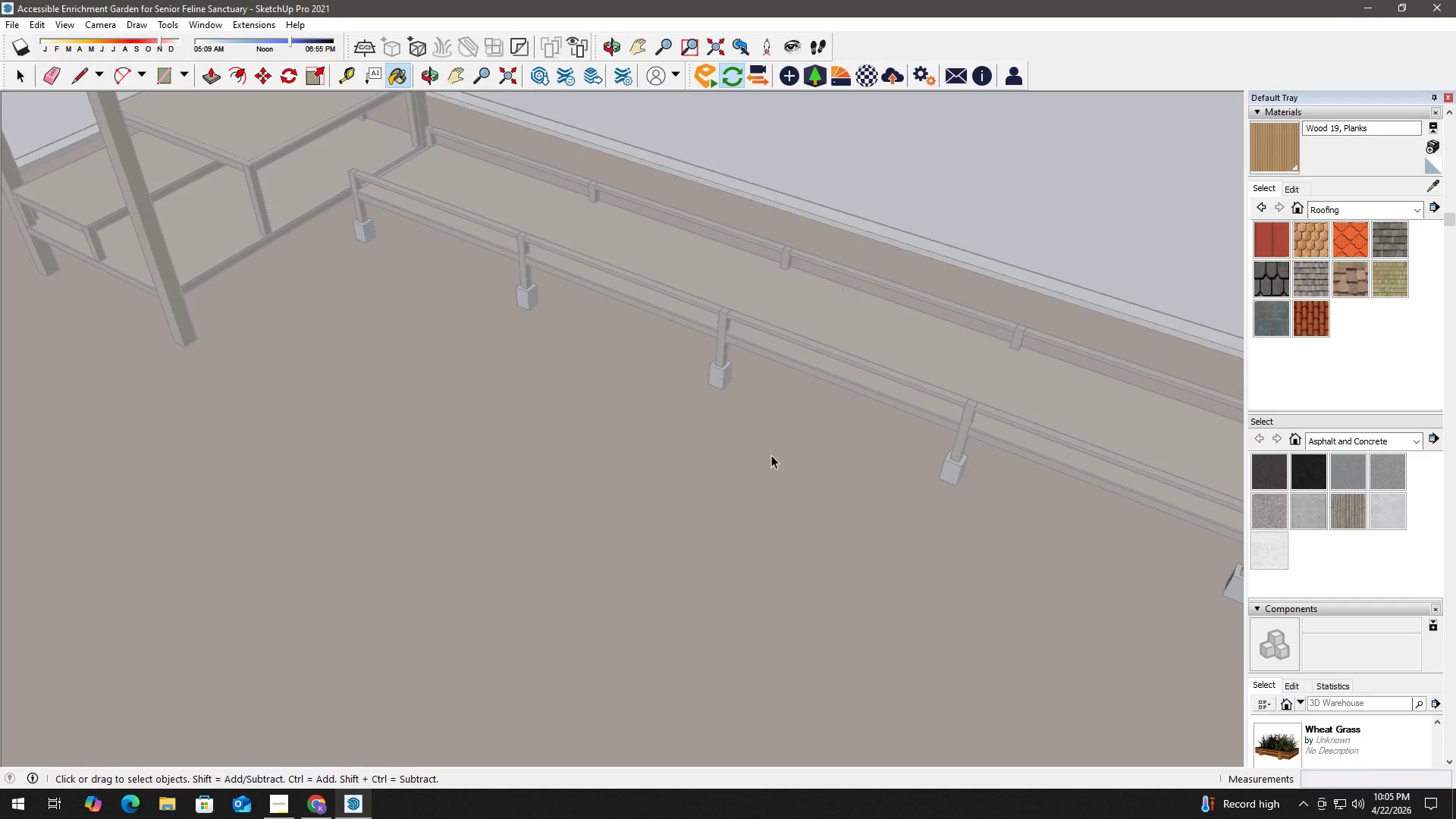 
key(H)
 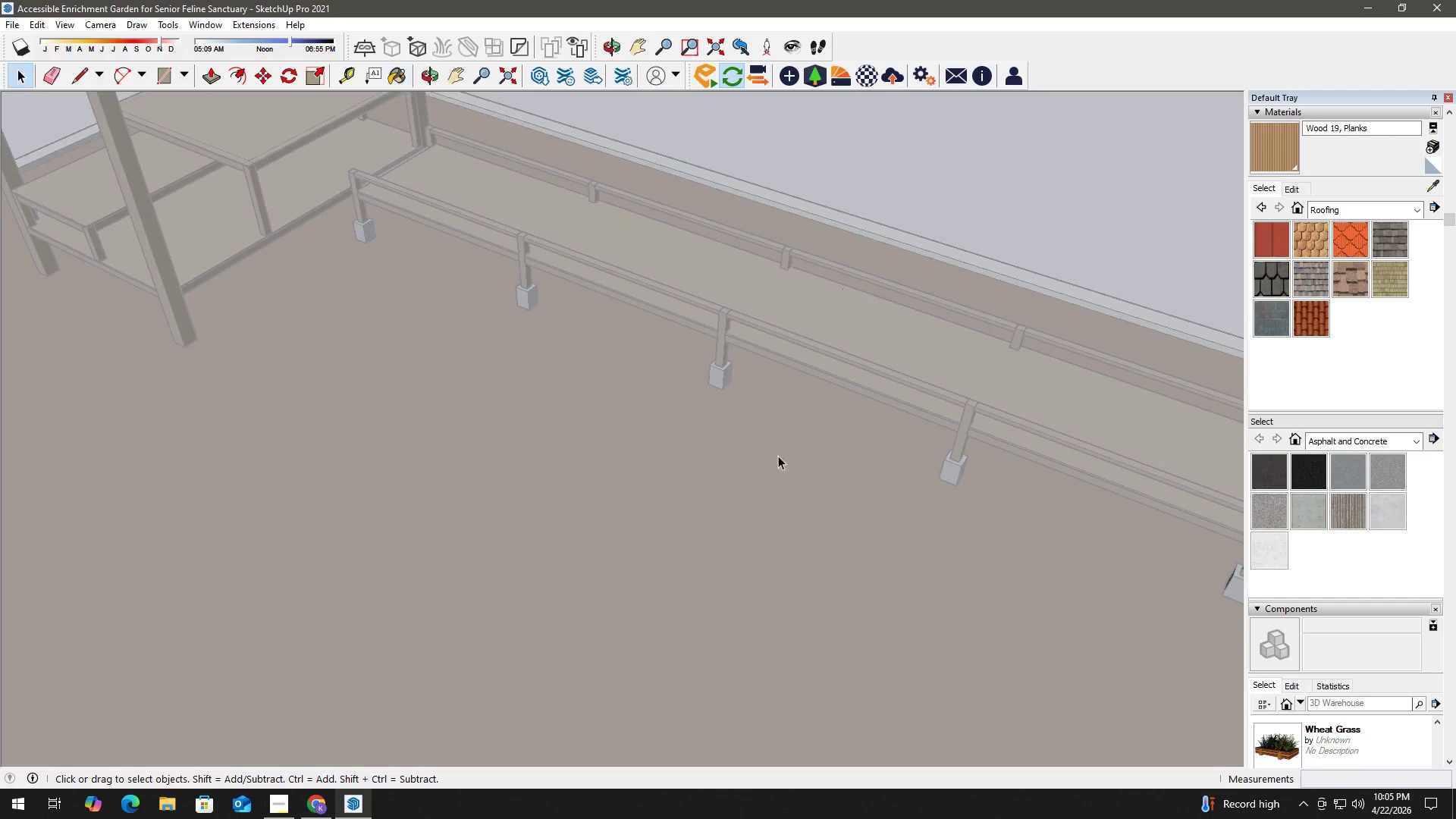 
left_click_drag(start_coordinate=[770, 453], to_coordinate=[168, 220])
 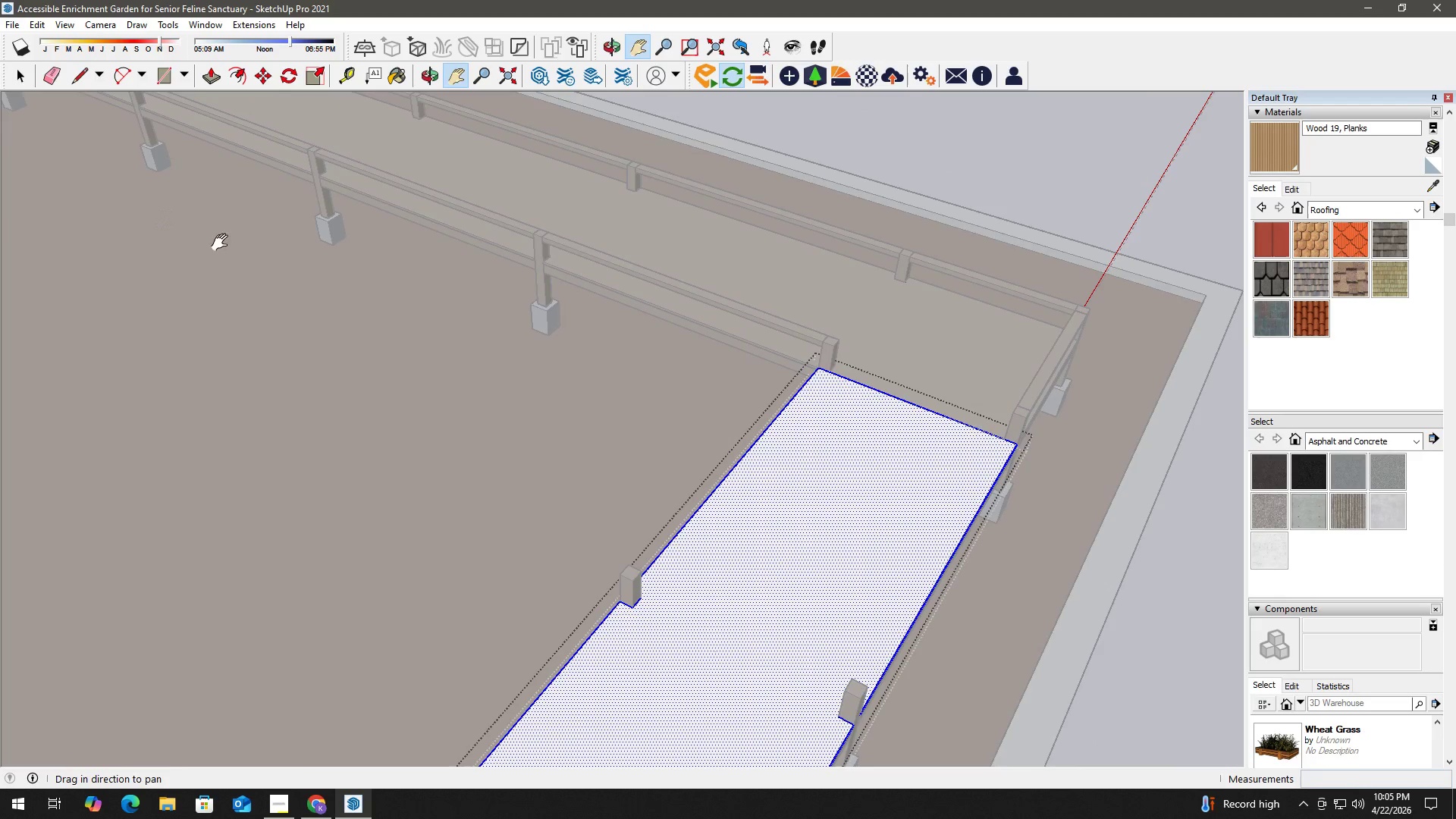 
key(Space)
 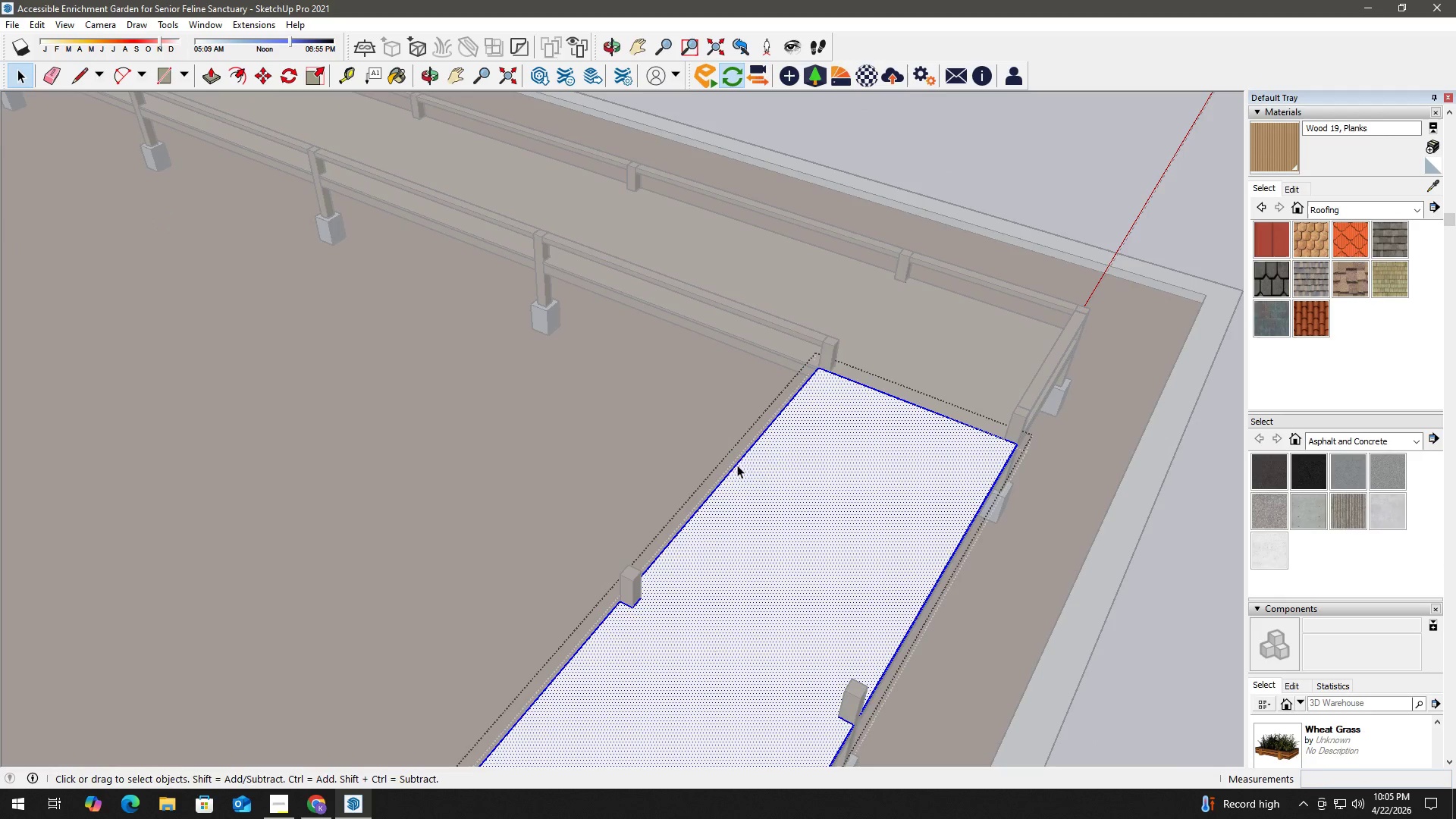 
key(B)
 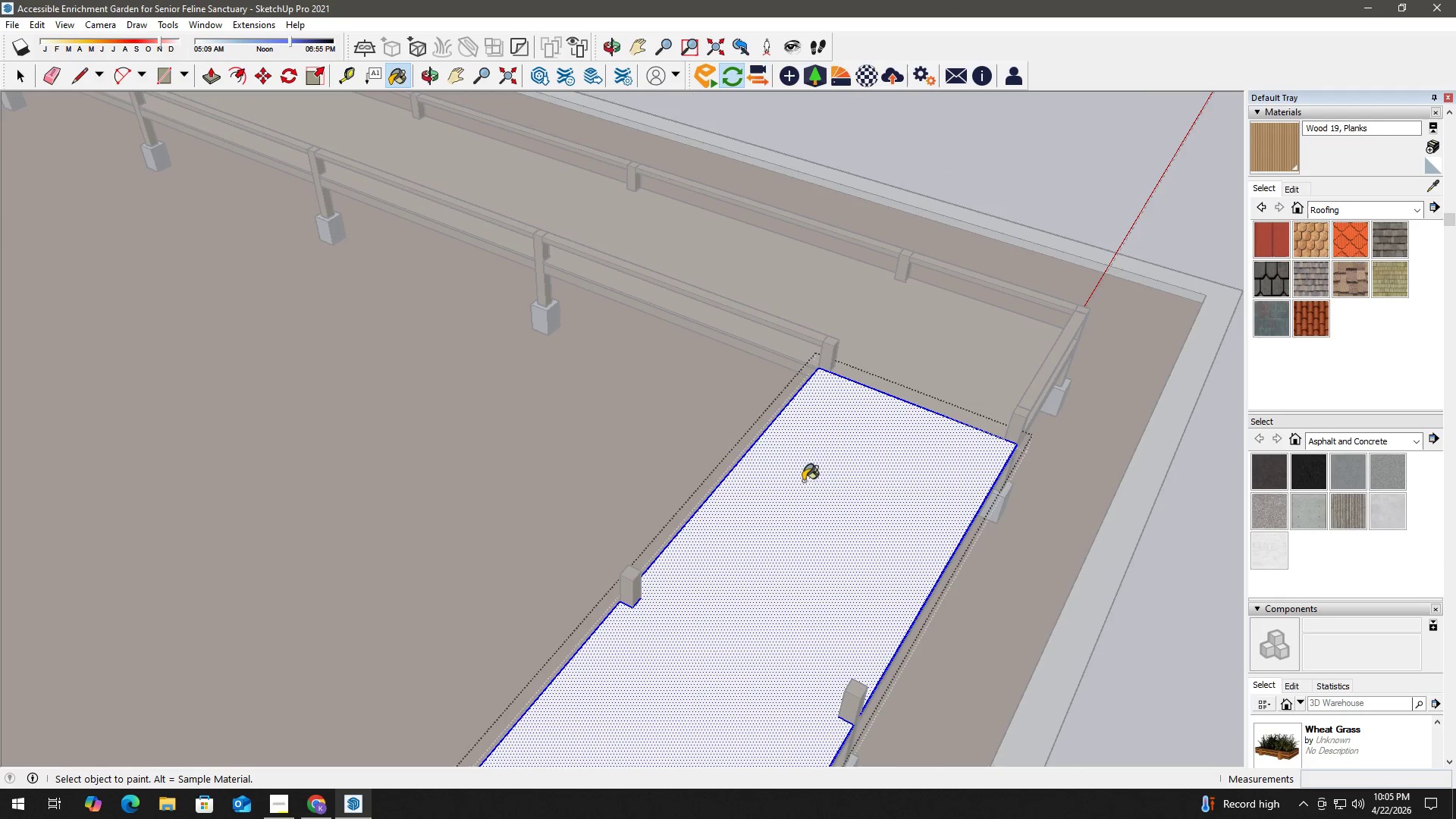 
left_click([824, 483])
 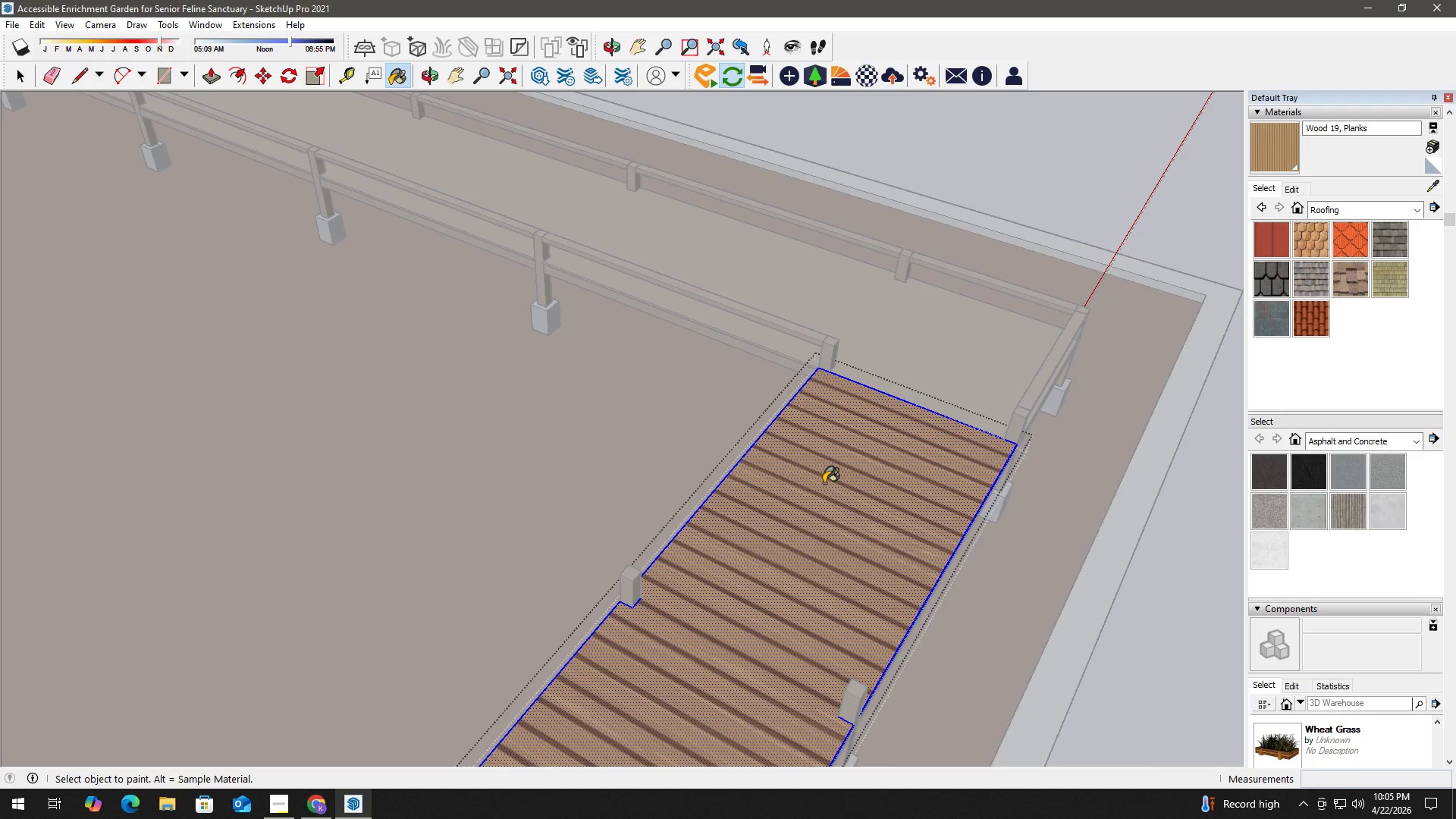 
key(Space)
 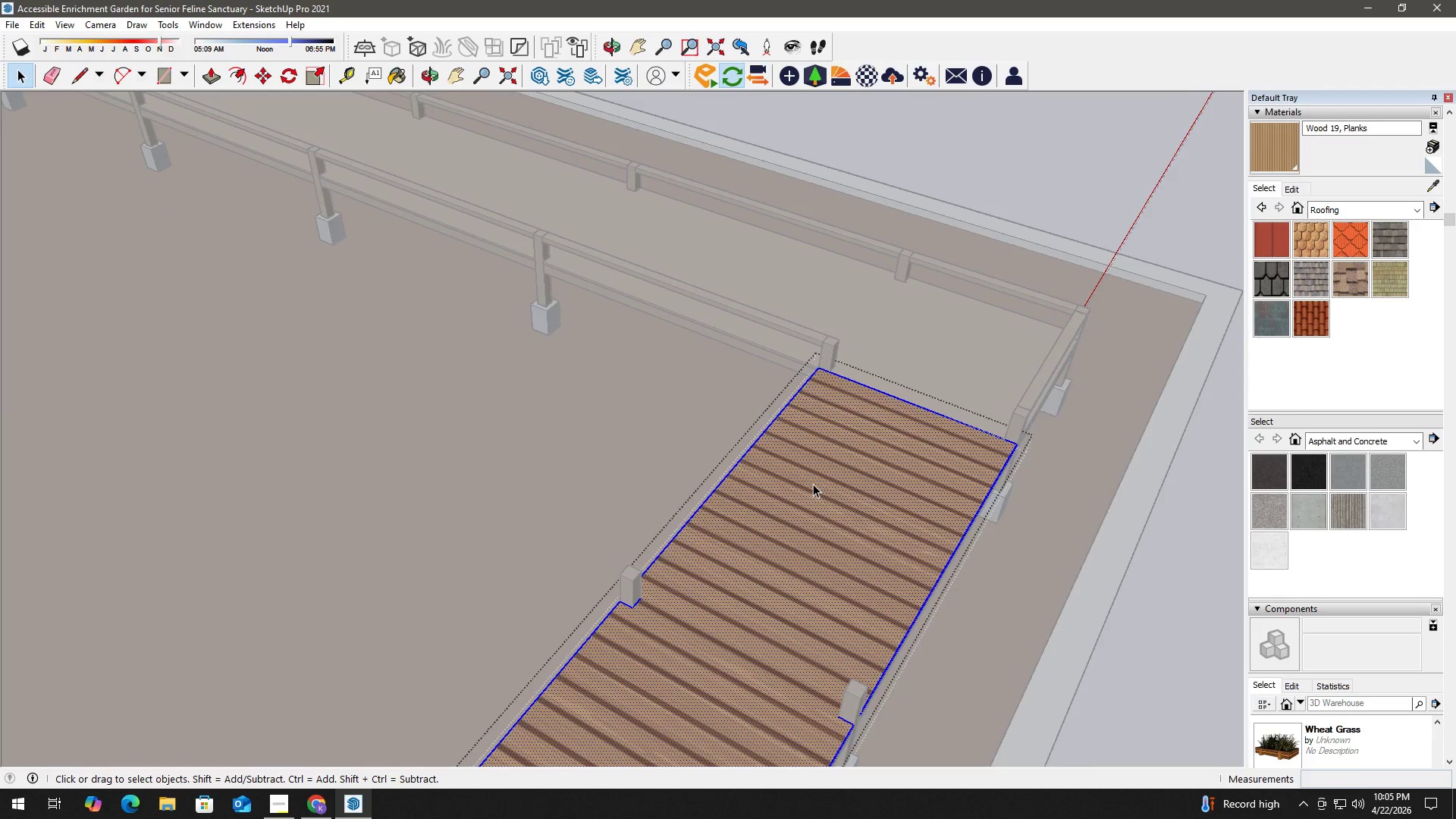 
key(Escape)
 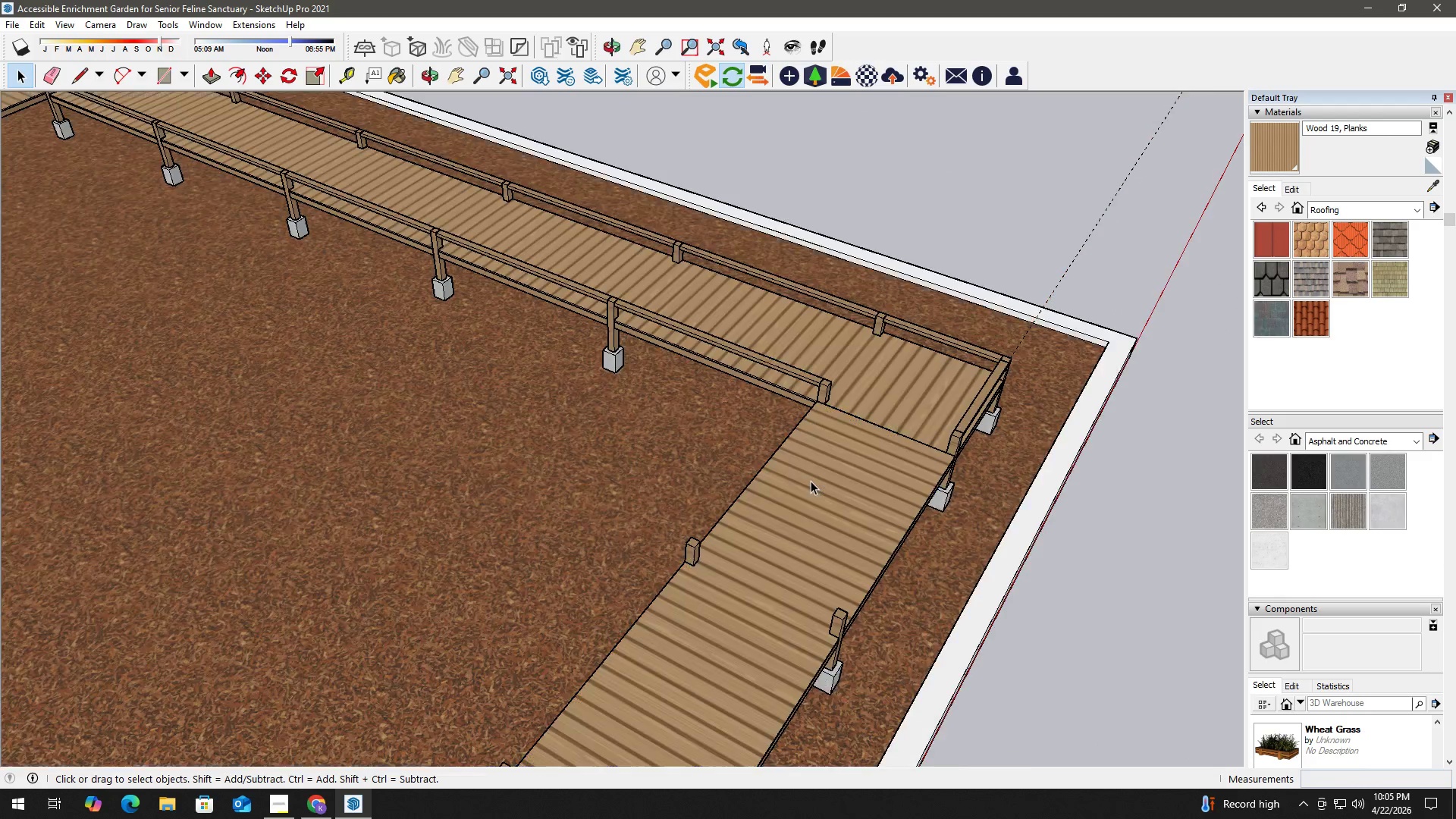 
key(Escape)
 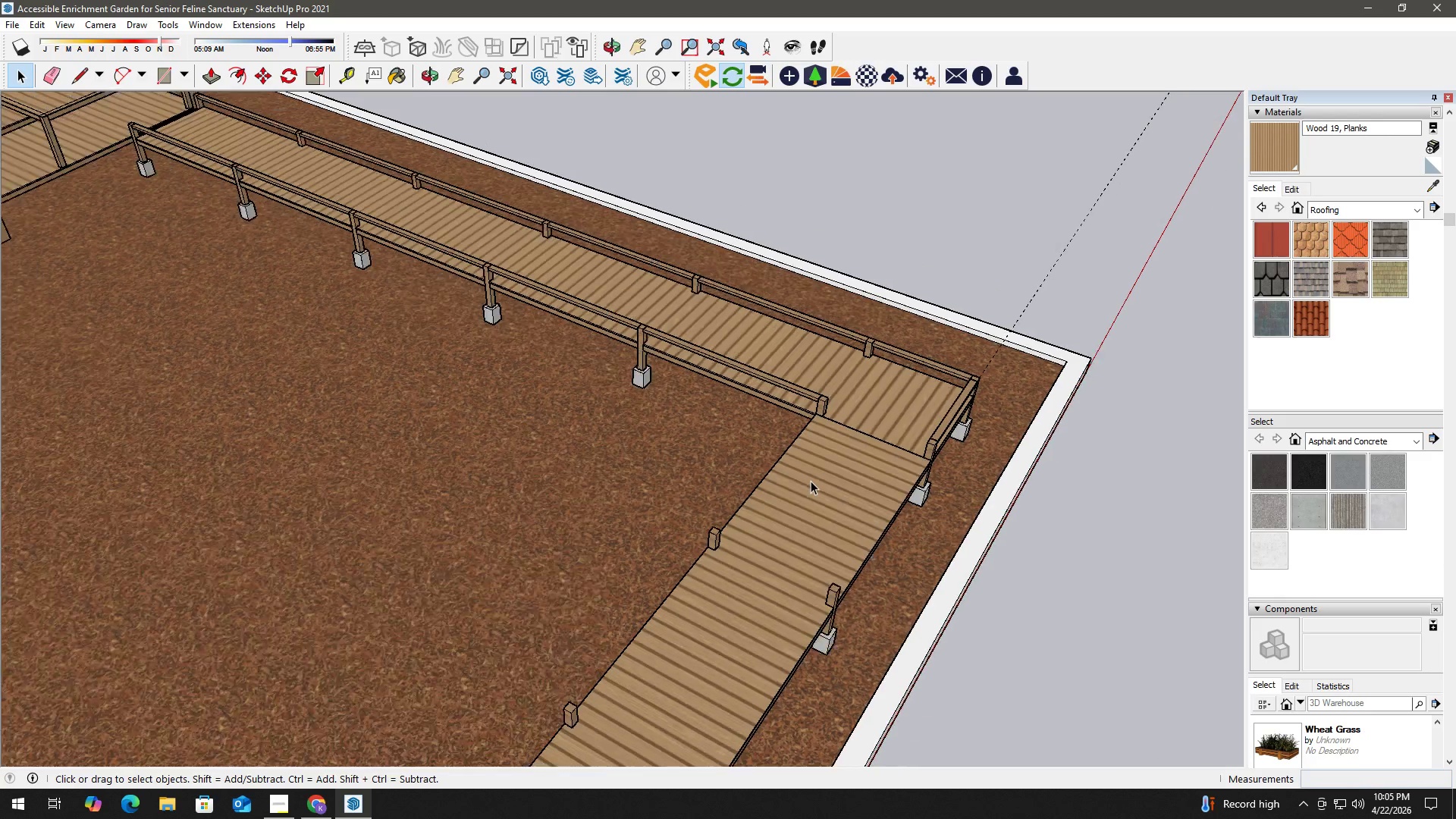 
key(Escape)
 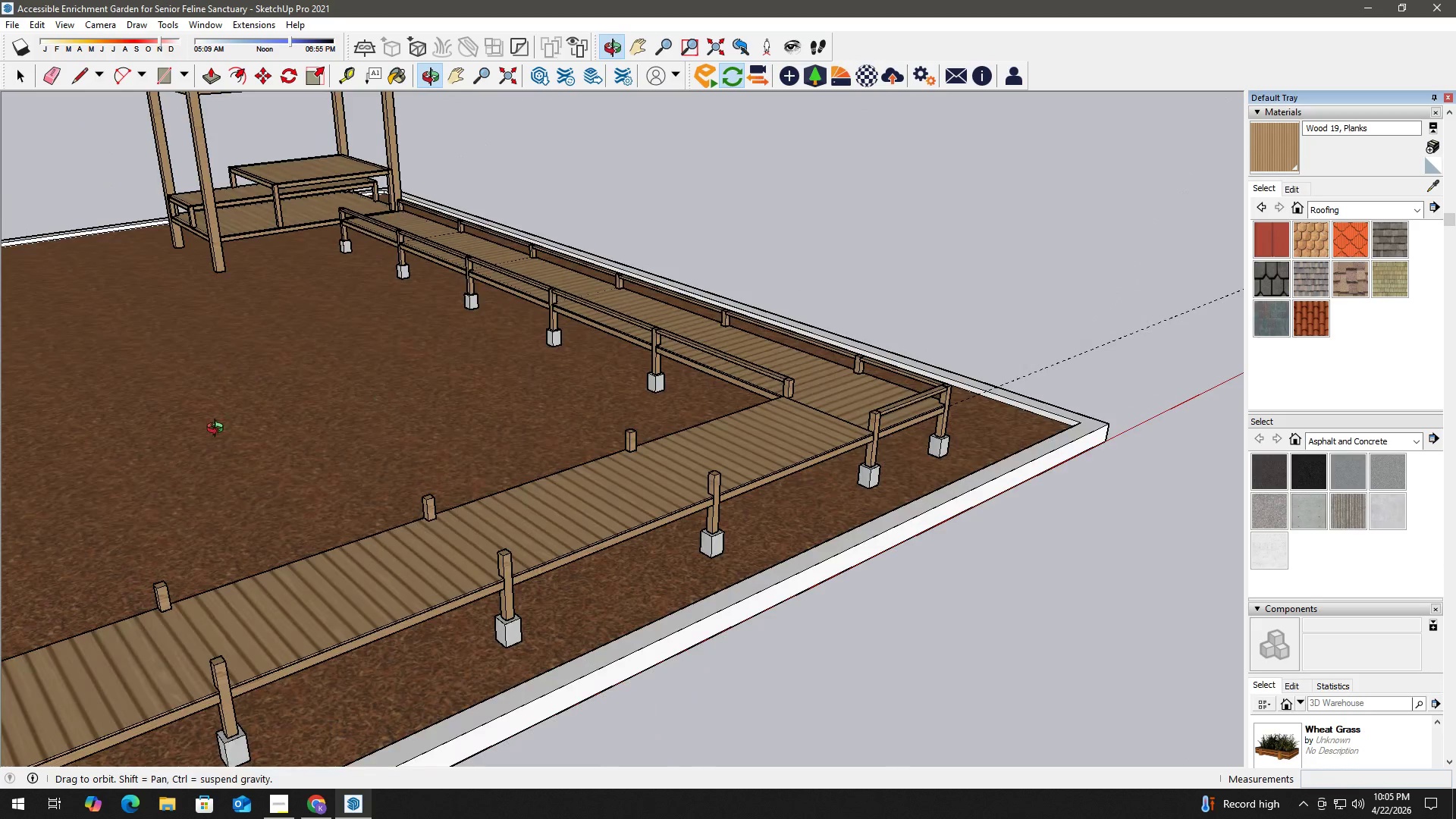 
scroll: coordinate [811, 481], scroll_direction: down, amount: 7.0
 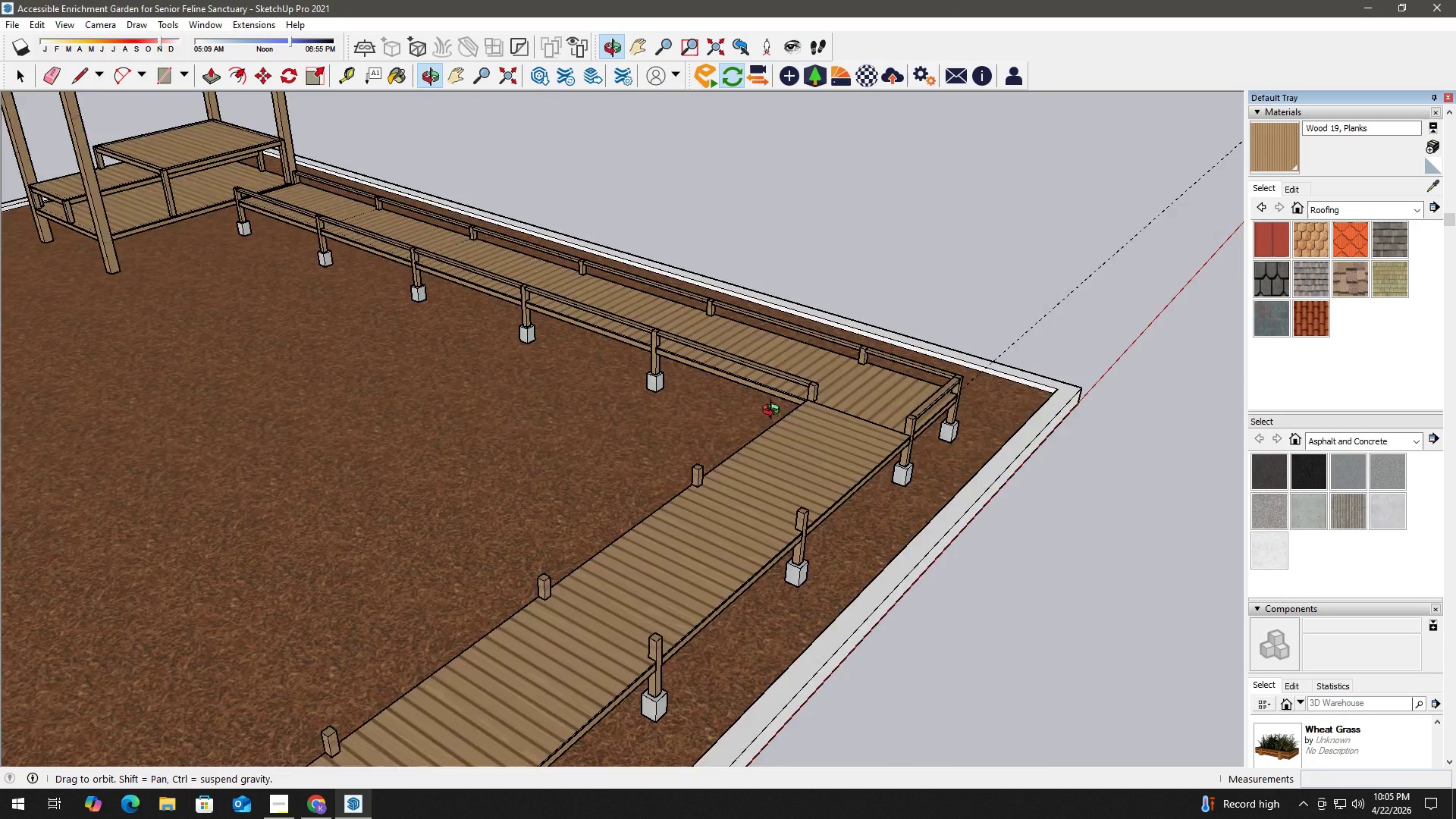 
key(H)
 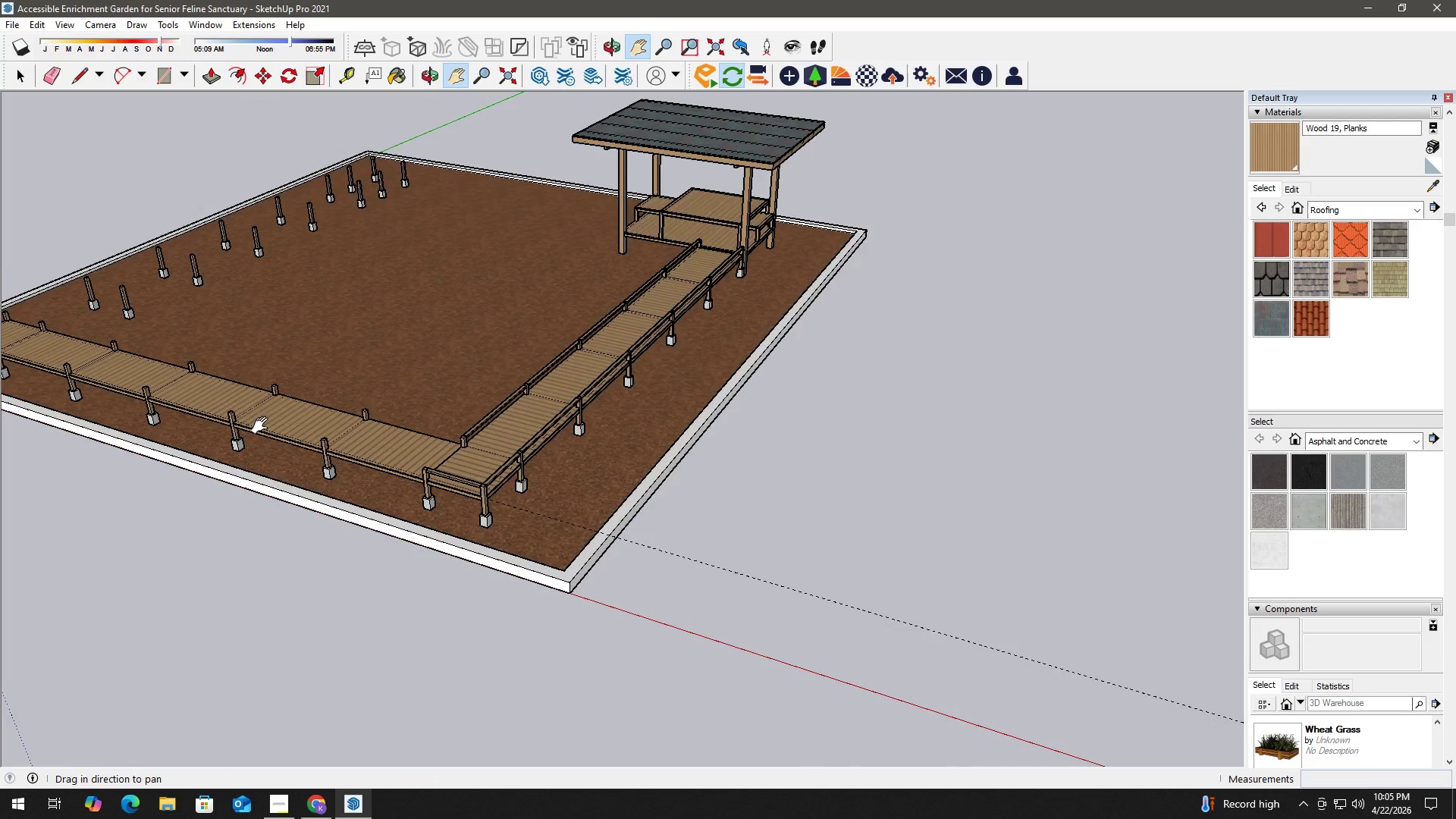 
left_click_drag(start_coordinate=[262, 425], to_coordinate=[331, 408])
 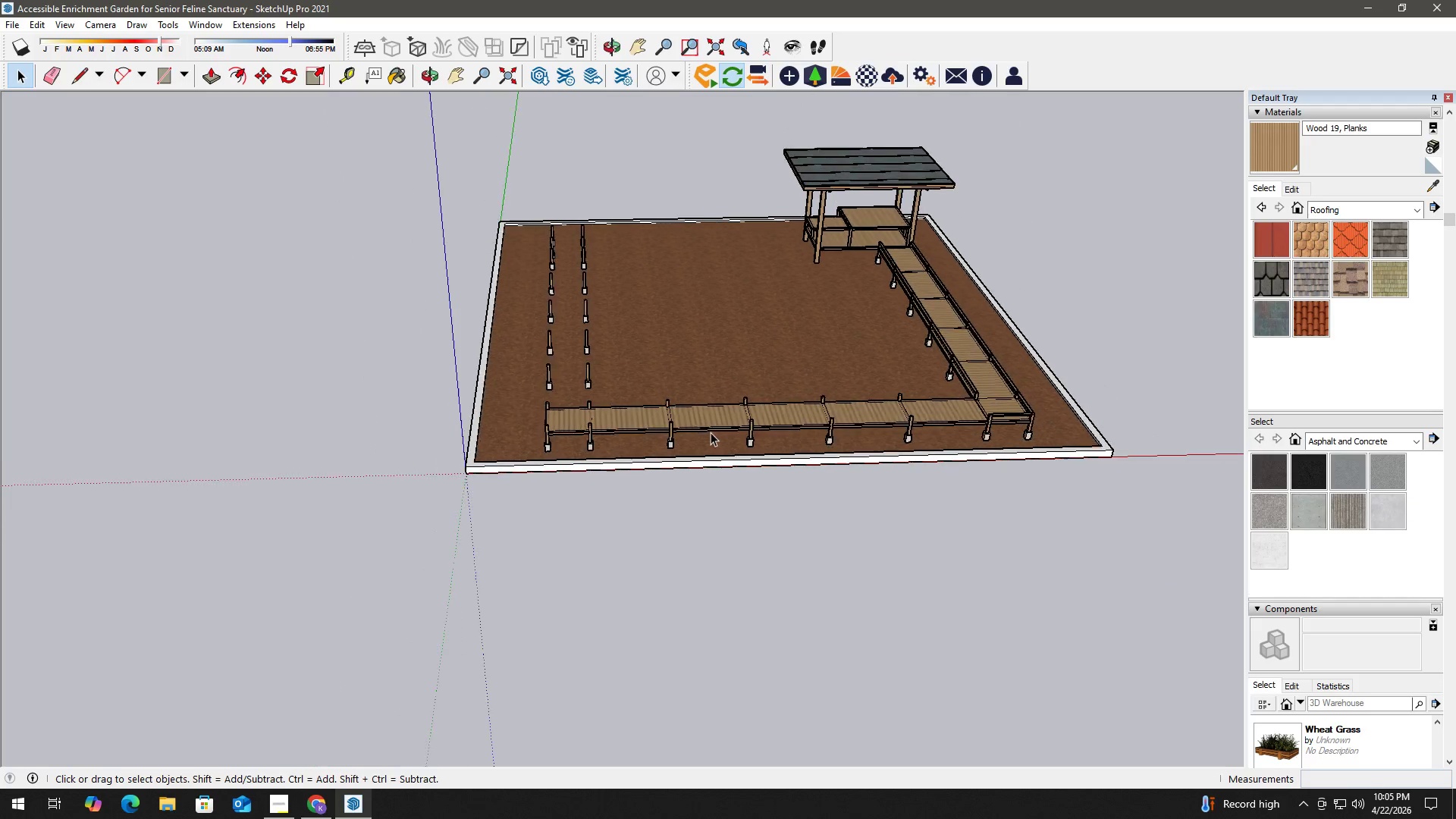 
scroll: coordinate [359, 444], scroll_direction: down, amount: 6.0
 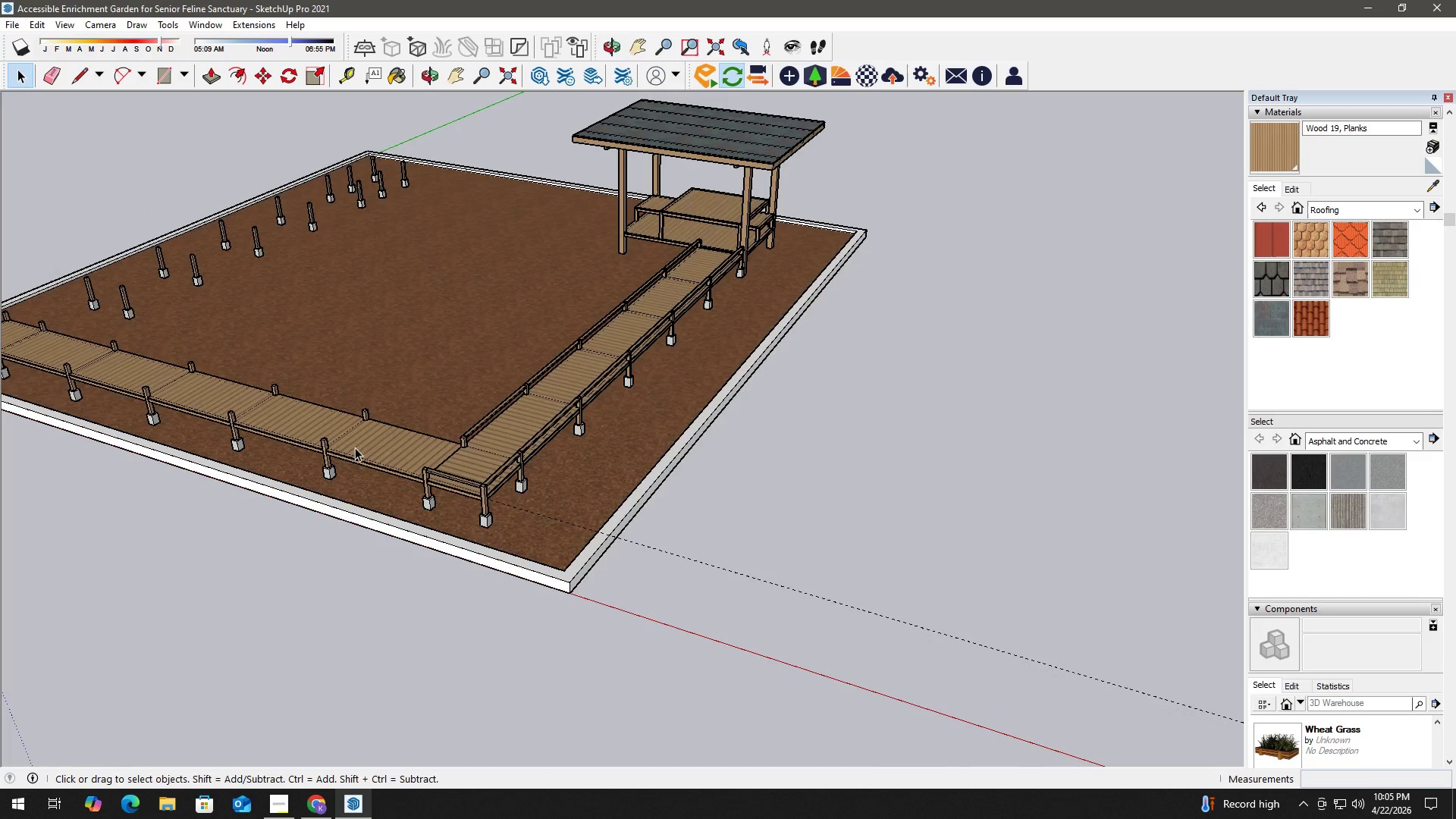 
type(eh)
 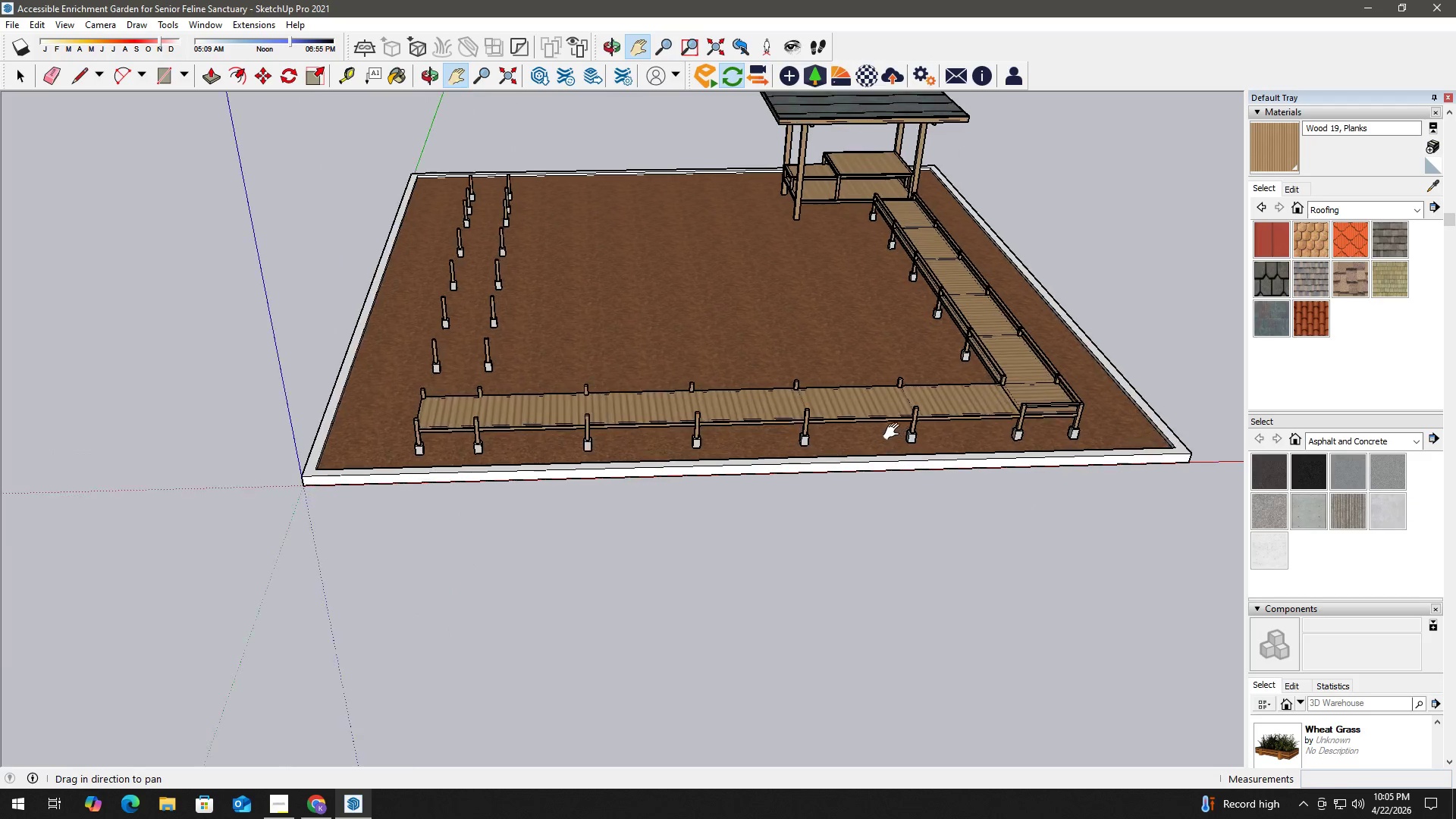 
scroll: coordinate [846, 388], scroll_direction: up, amount: 2.0
 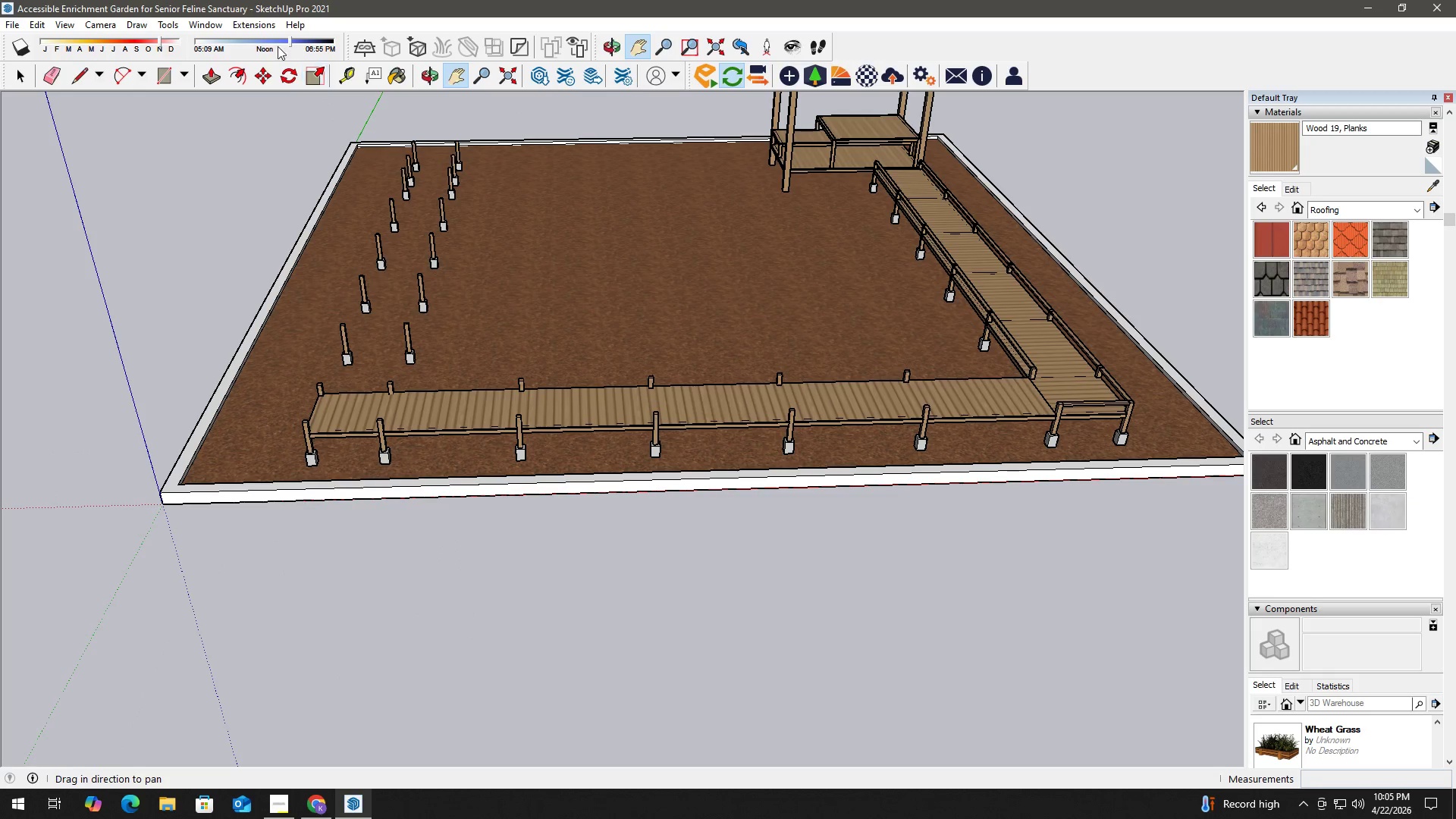 
left_click([250, 24])
 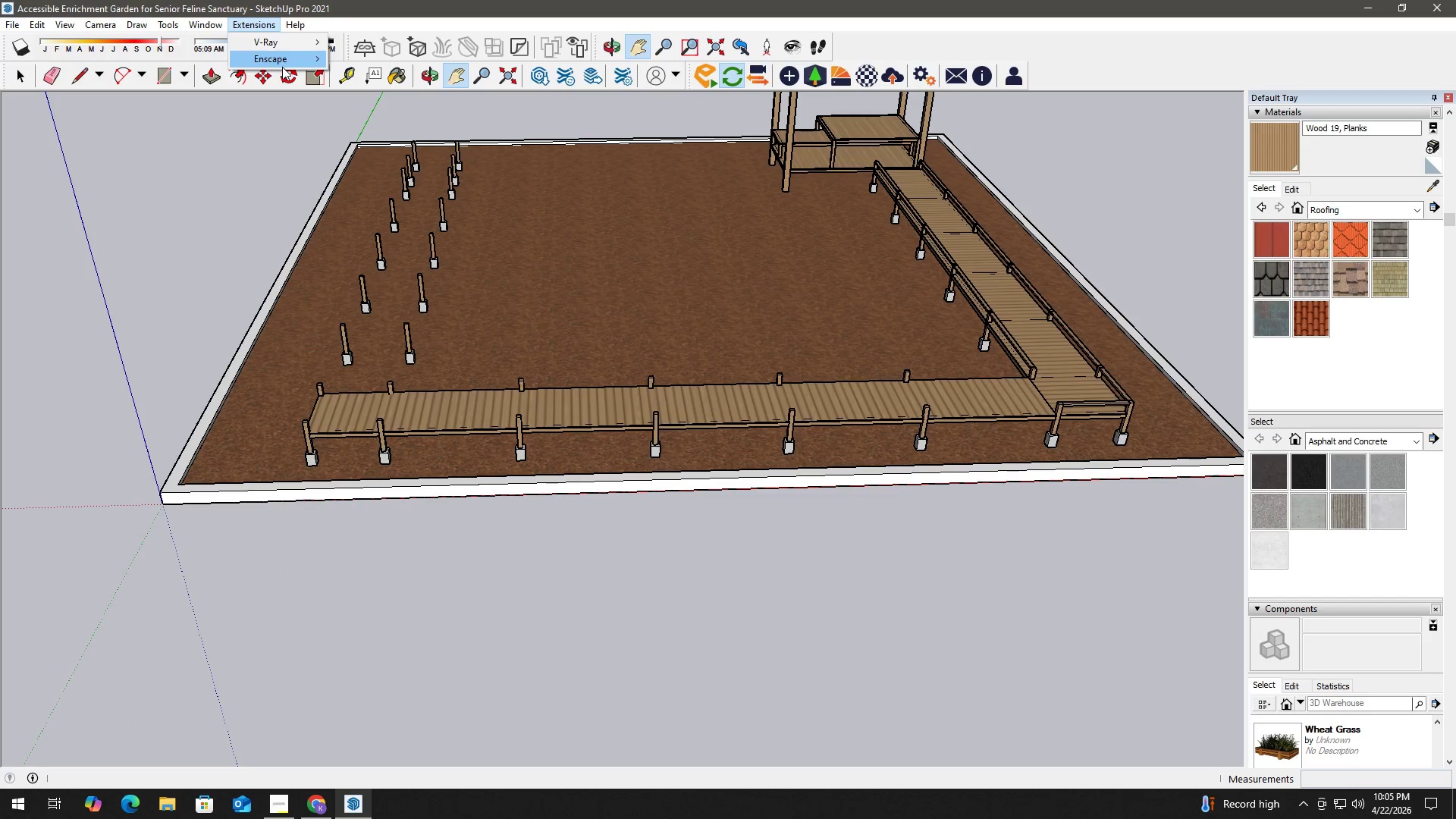 
left_click([278, 62])
 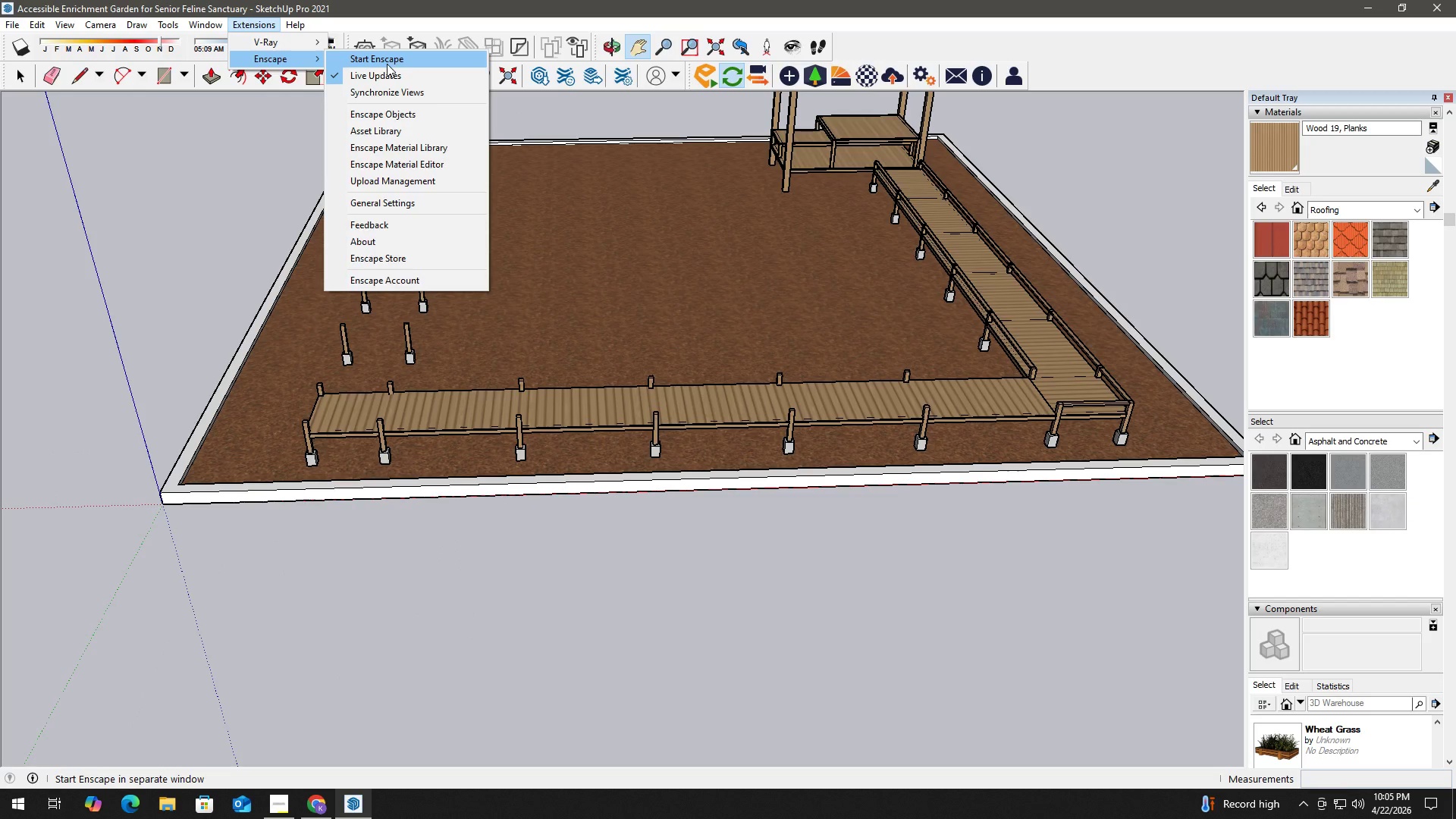 
left_click([387, 64])
 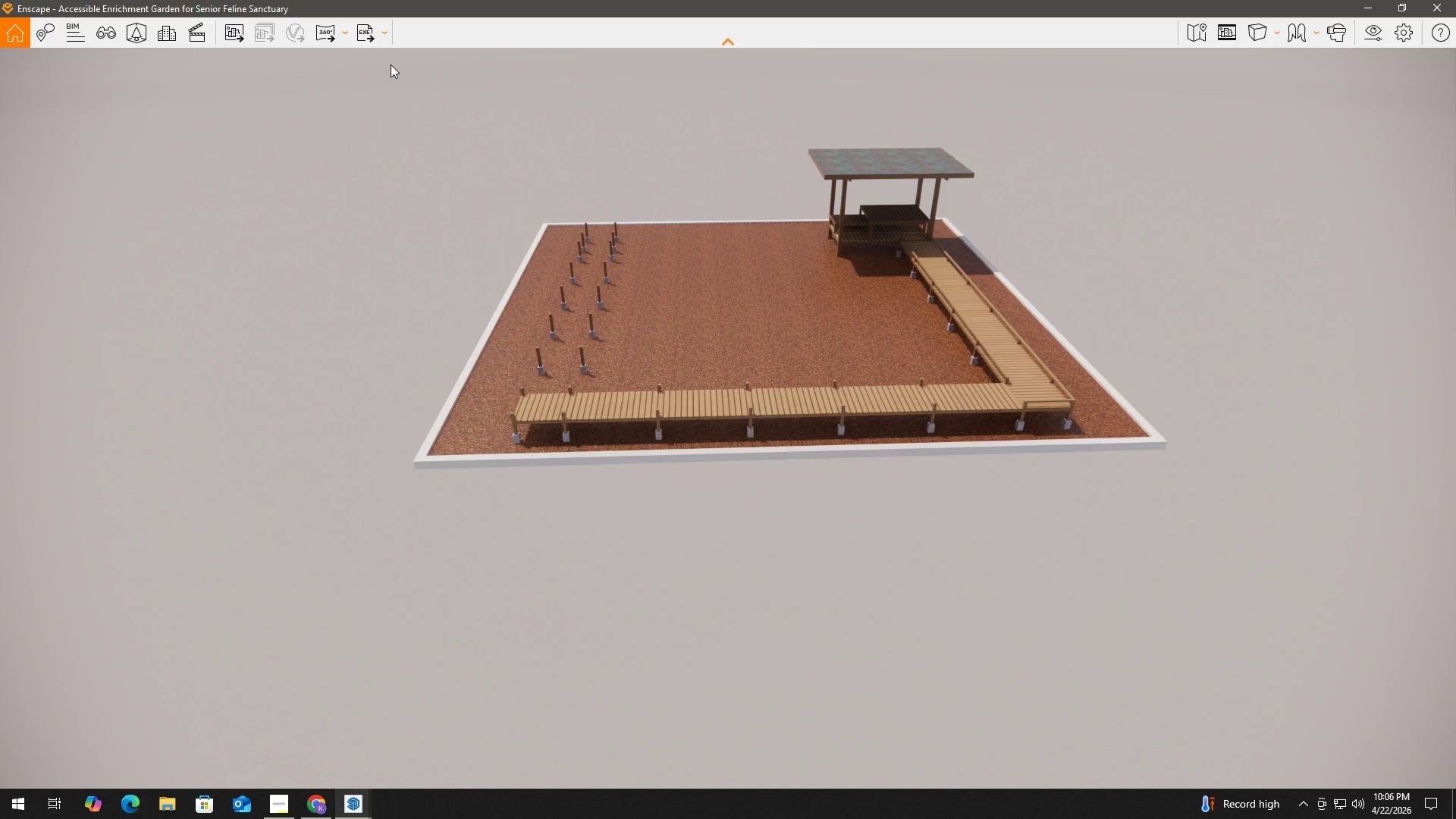 
wait(36.72)
 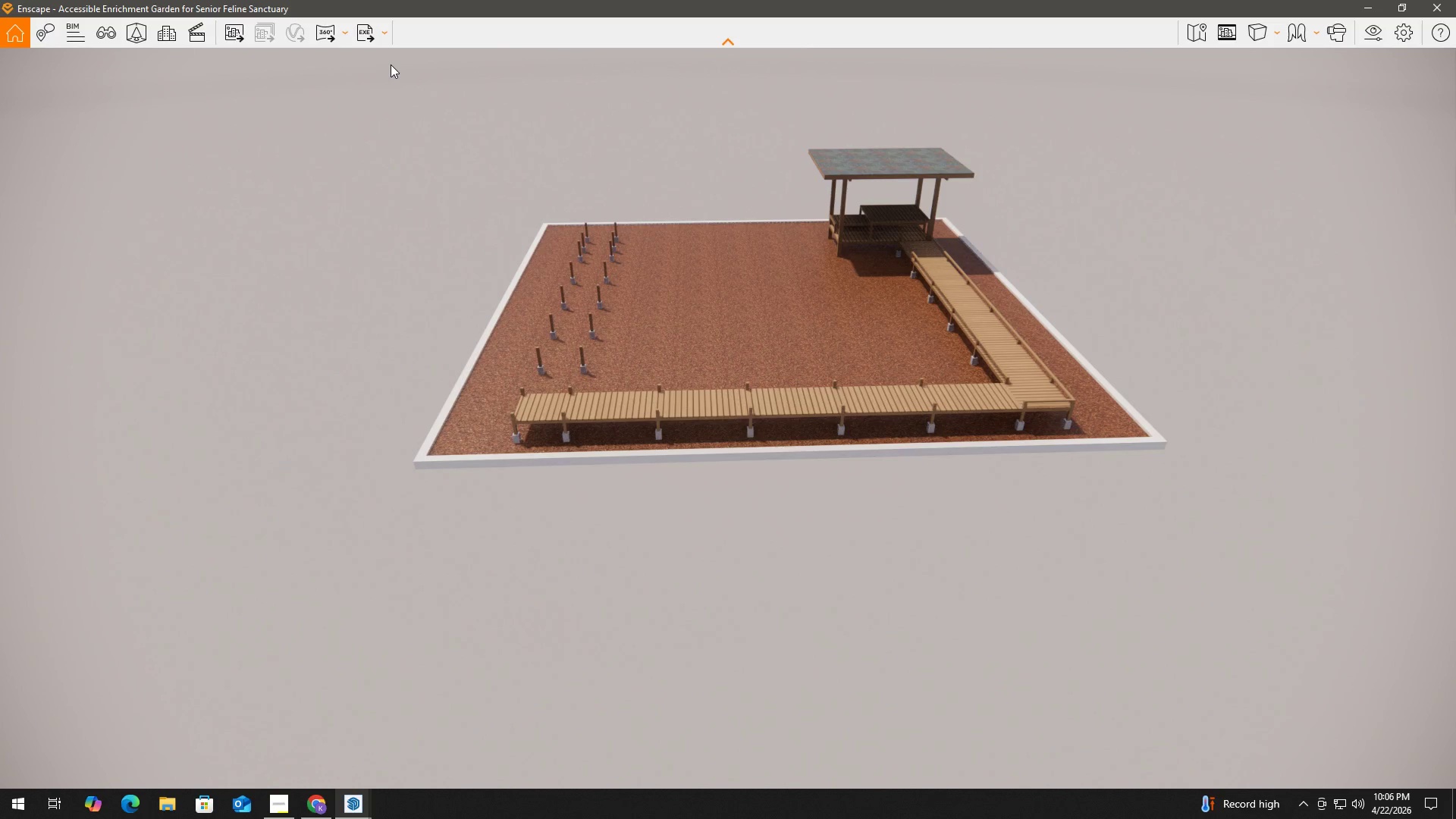 
key(Escape)
 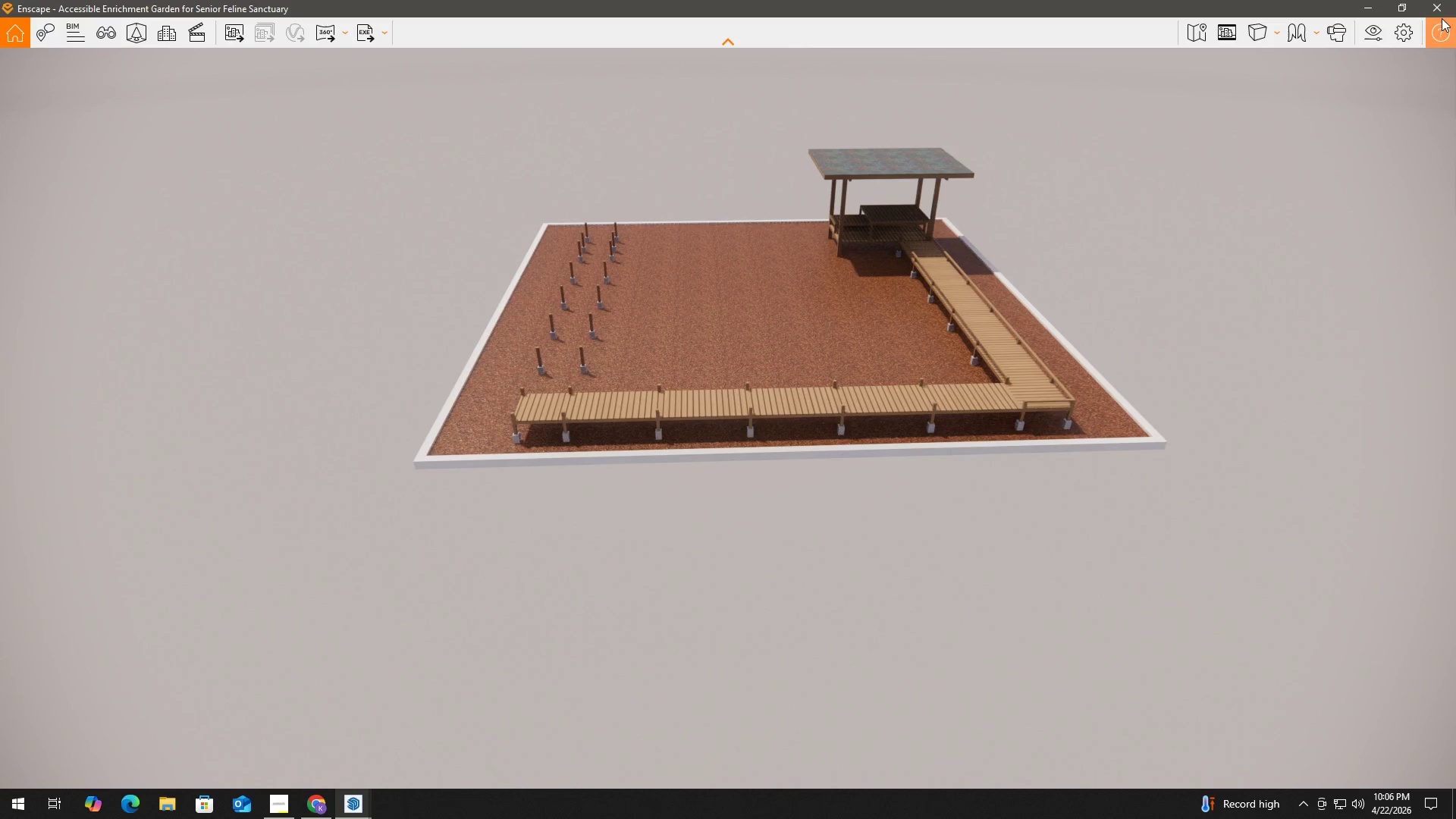 
left_click([1439, 11])
 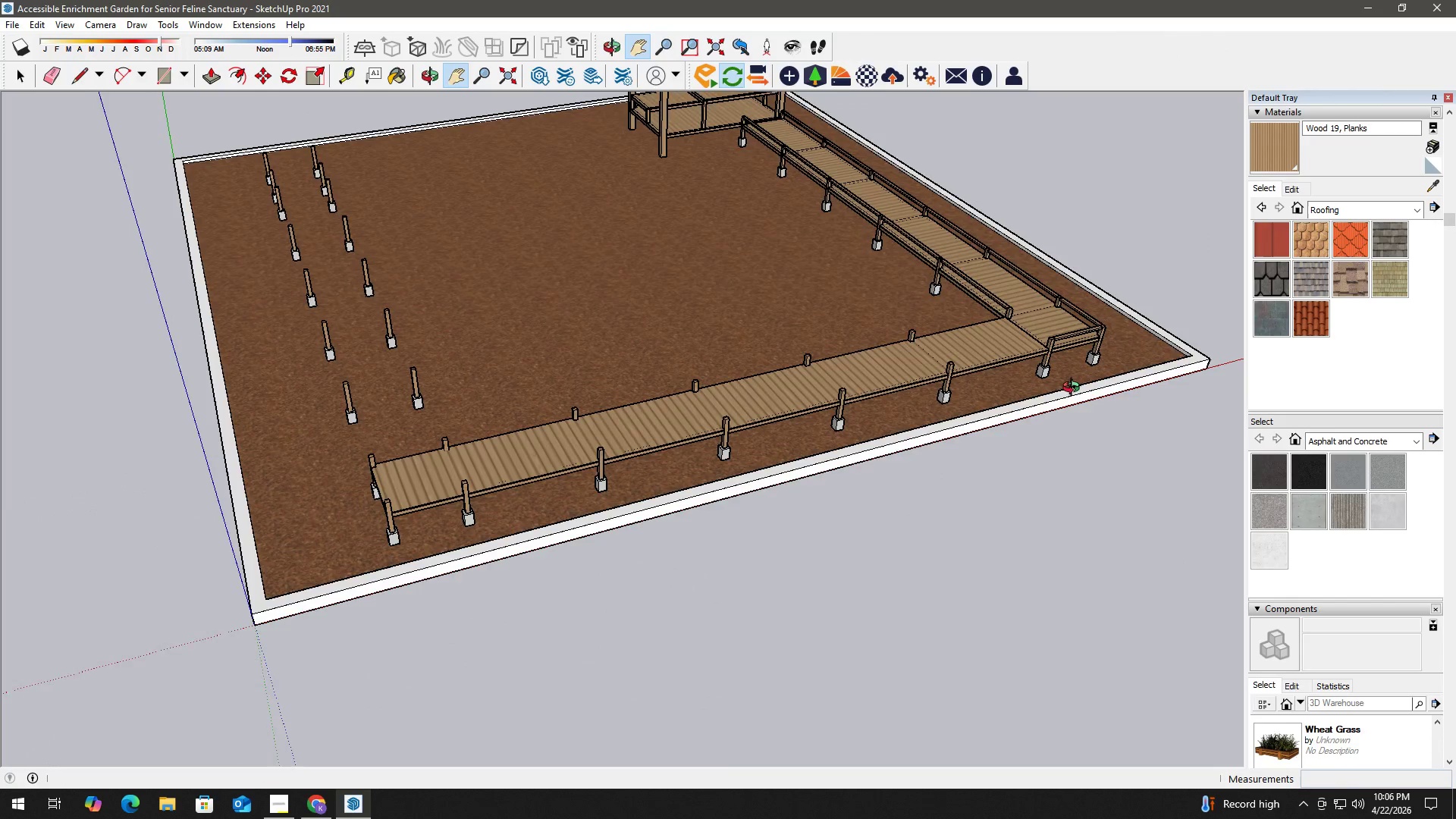 
key(T)
 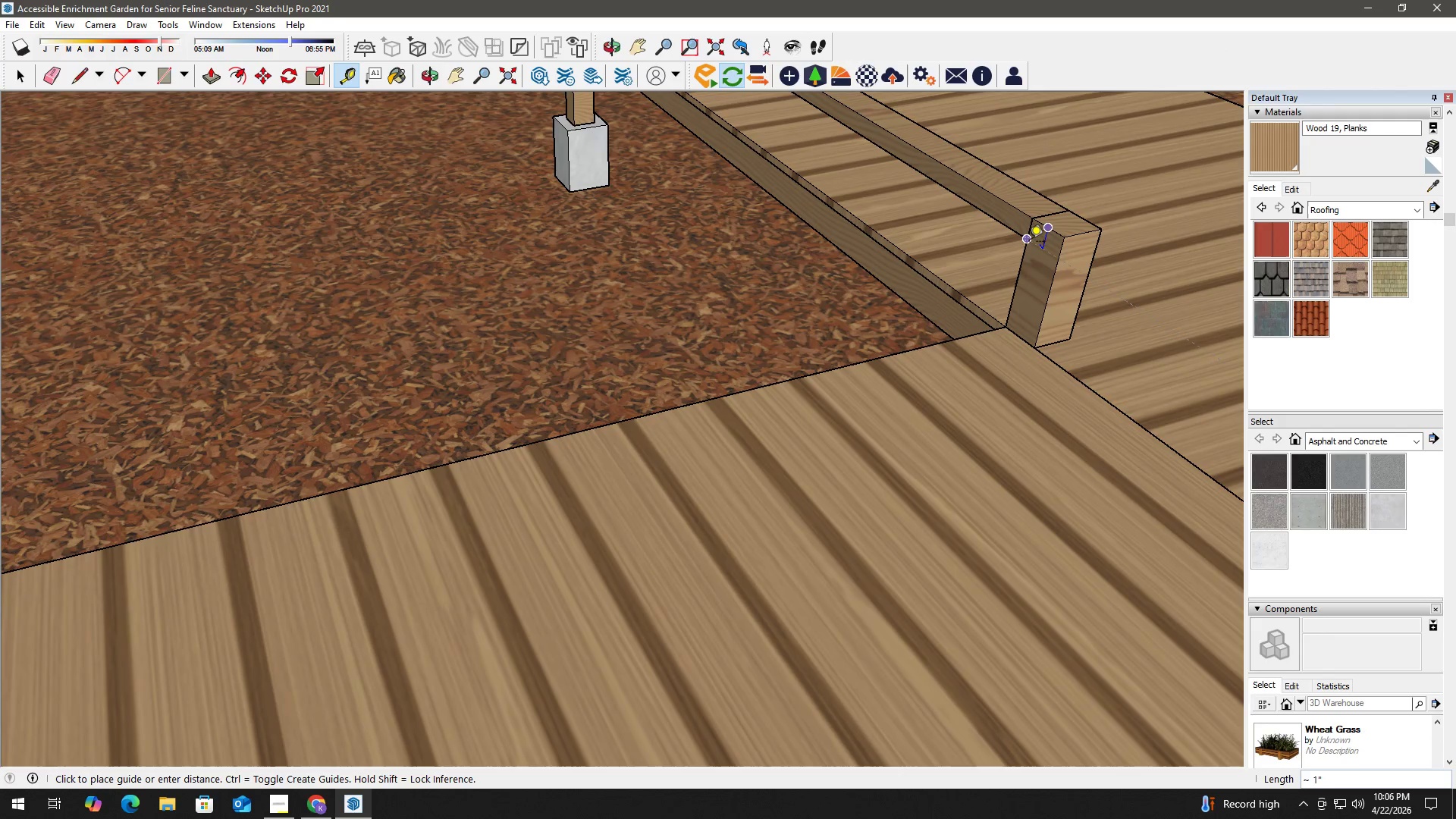 
scroll: coordinate [1048, 241], scroll_direction: up, amount: 26.0
 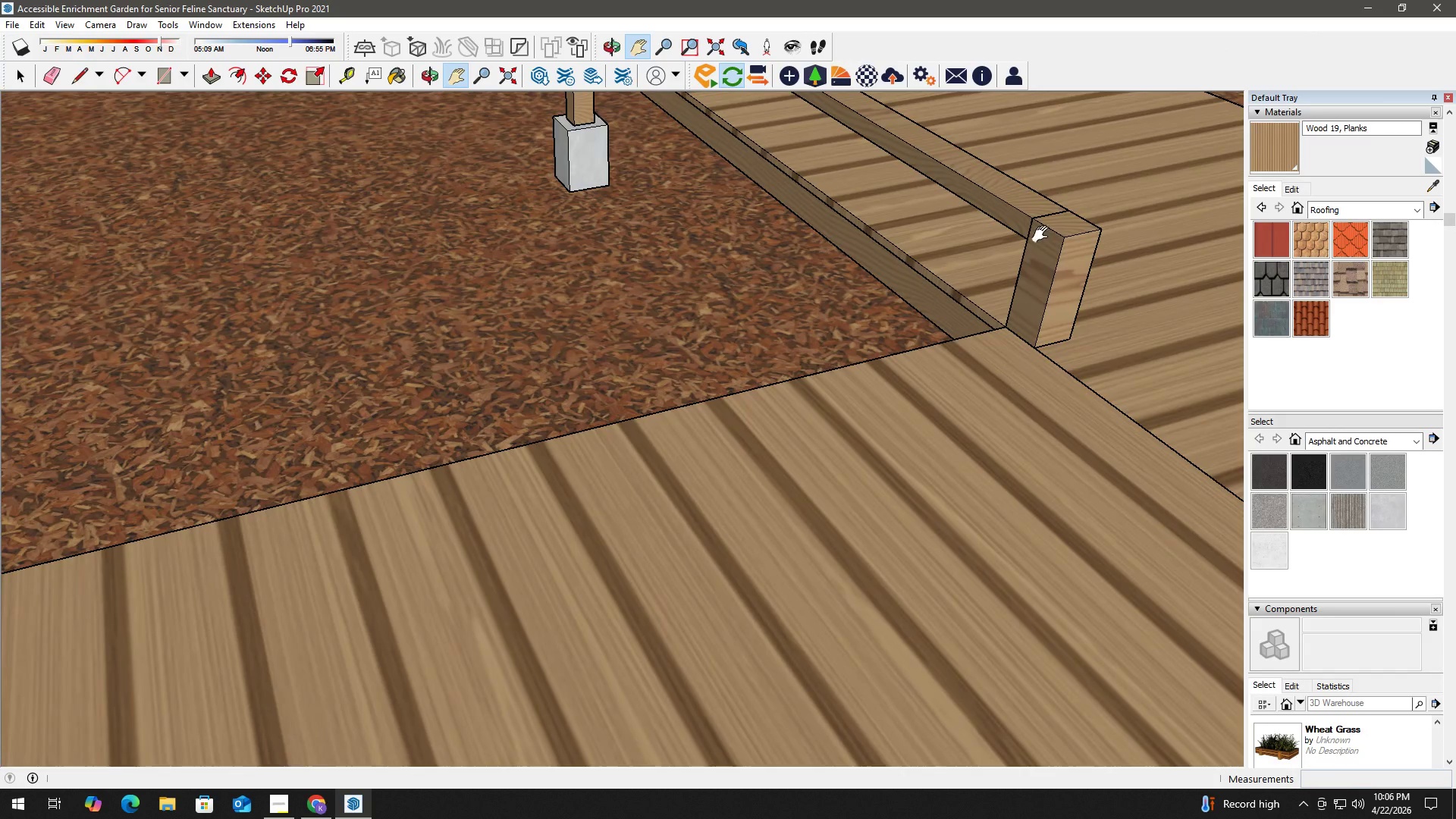 
left_click([1029, 241])
 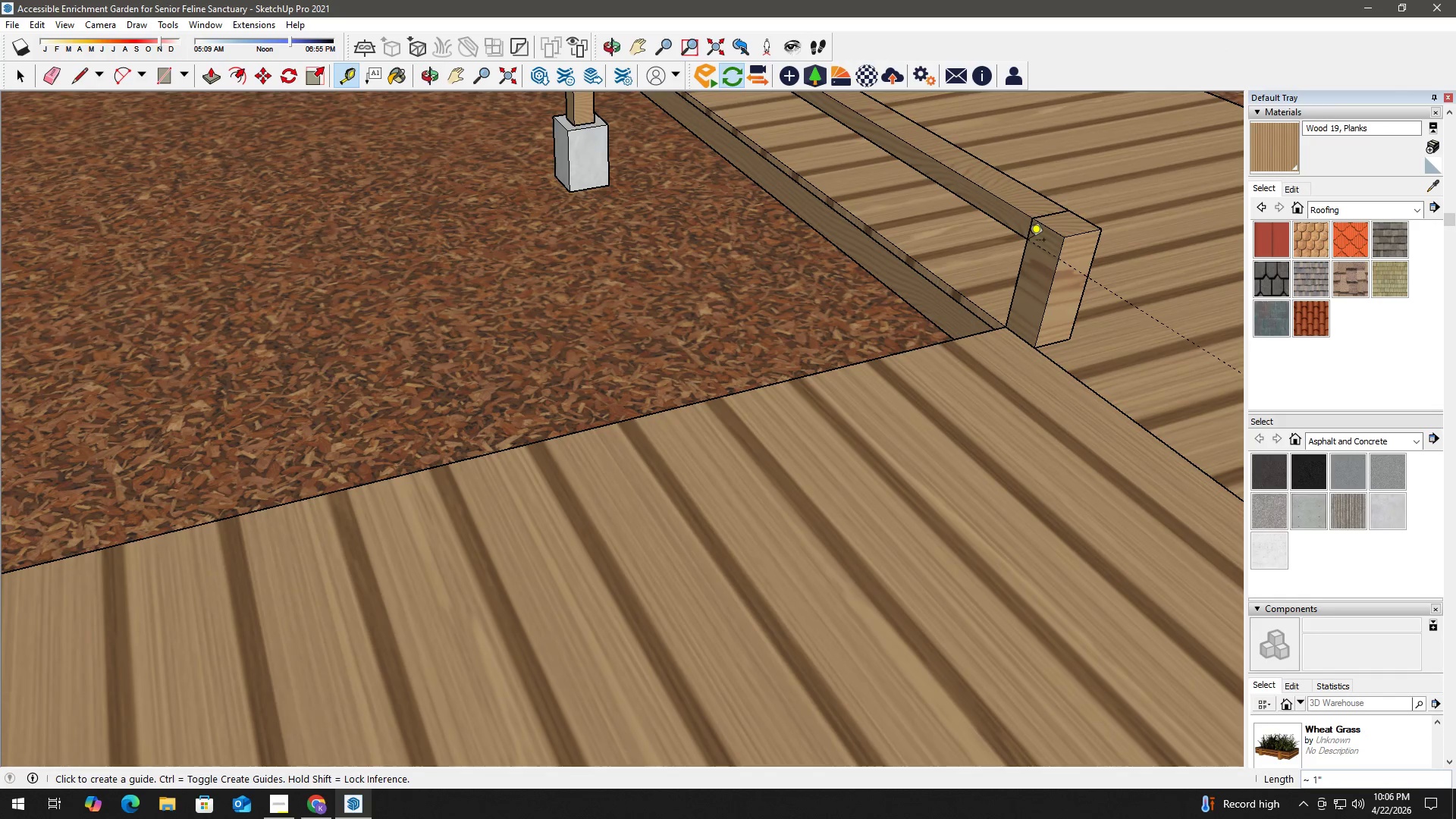 
key(Space)
 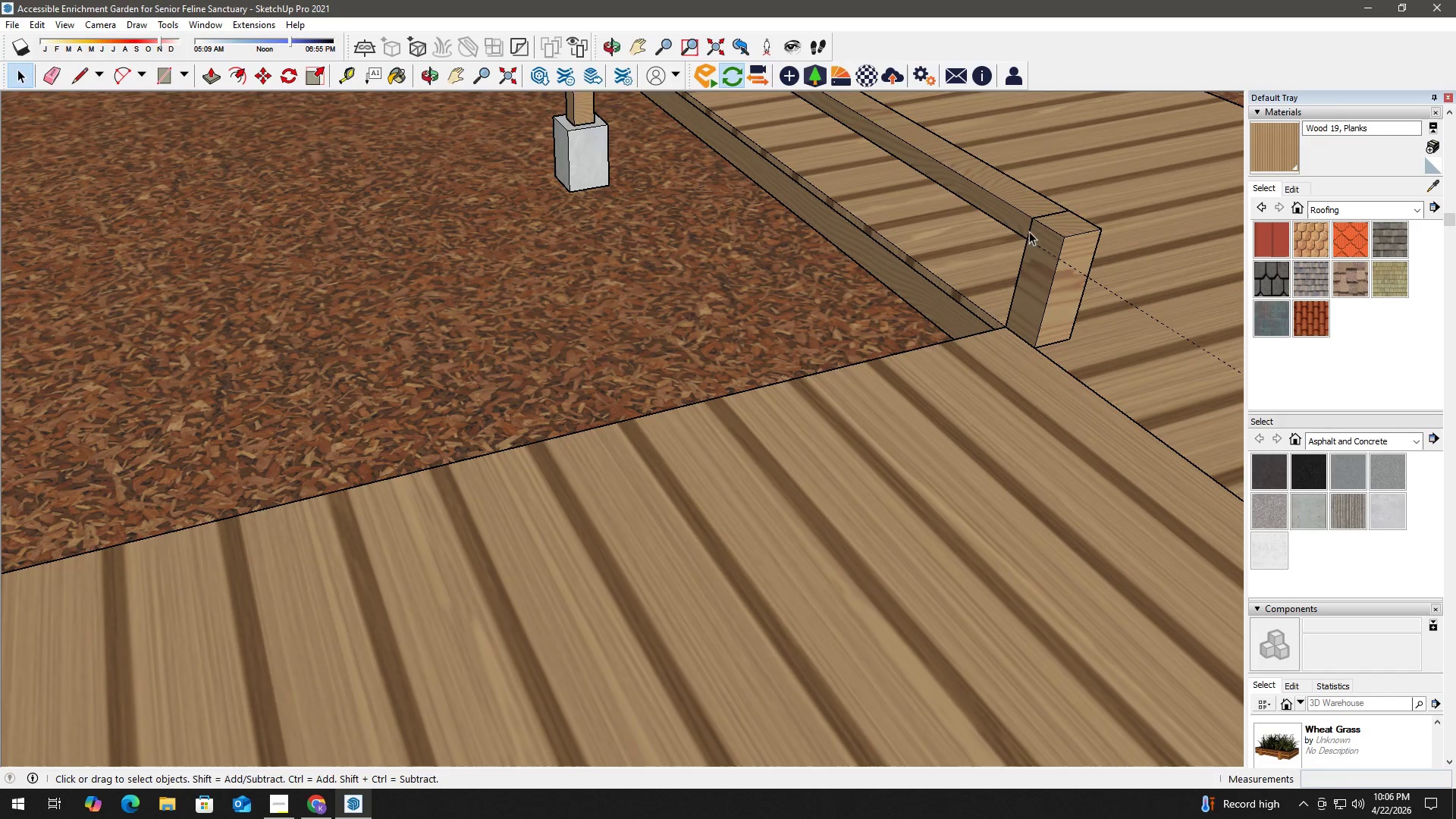 
key(R)
 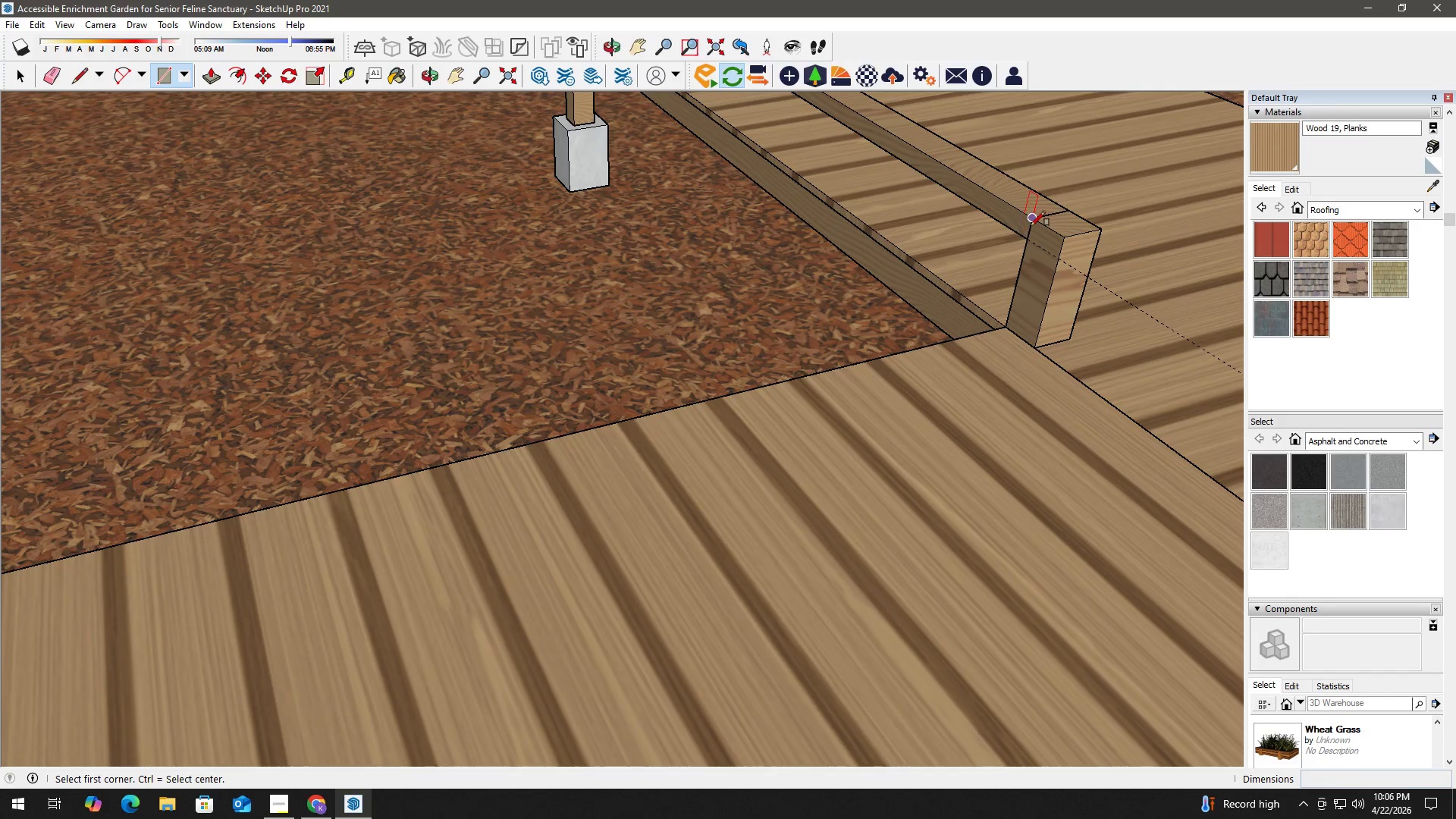 
left_click([1031, 225])
 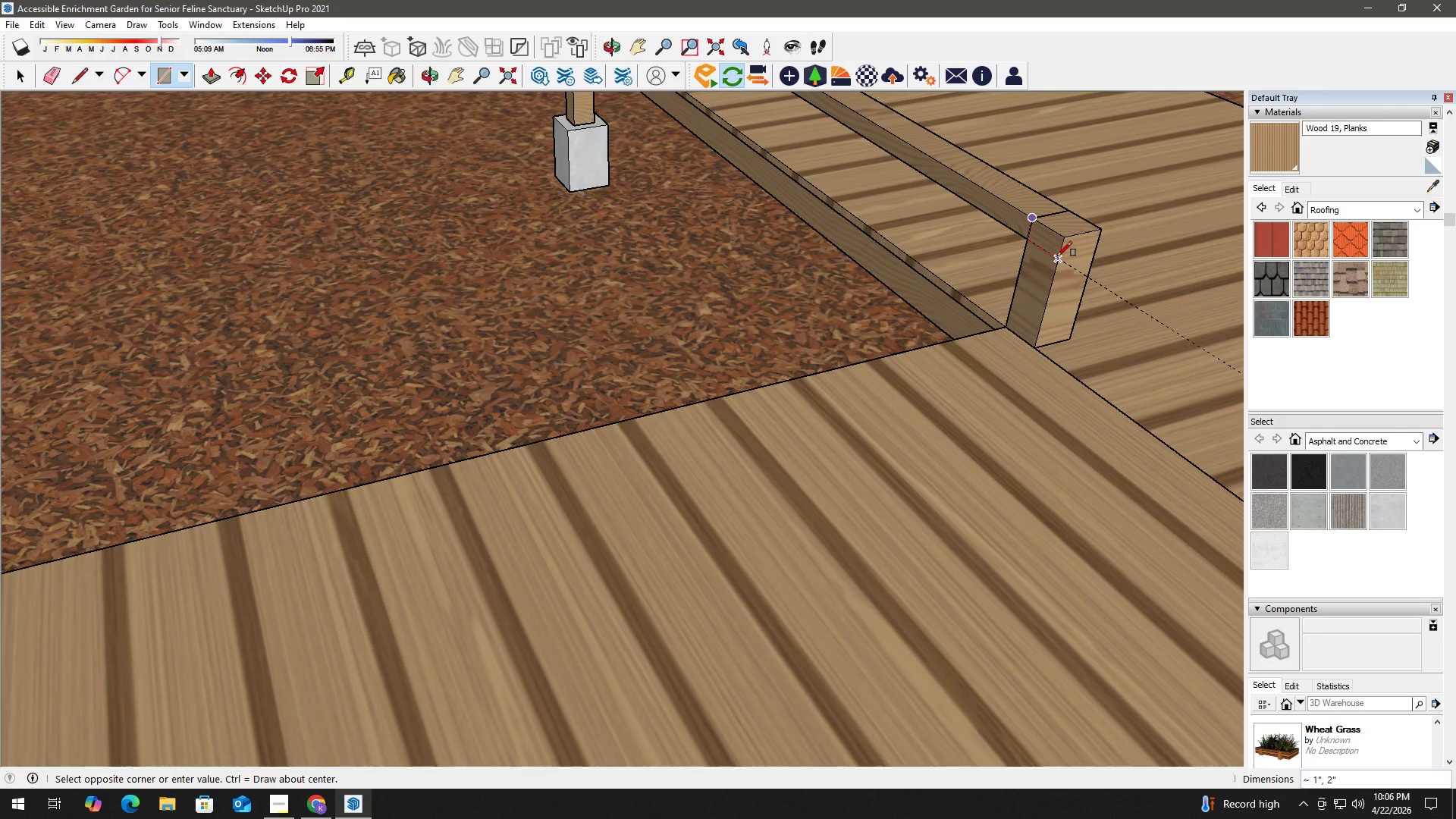 
left_click([1057, 256])
 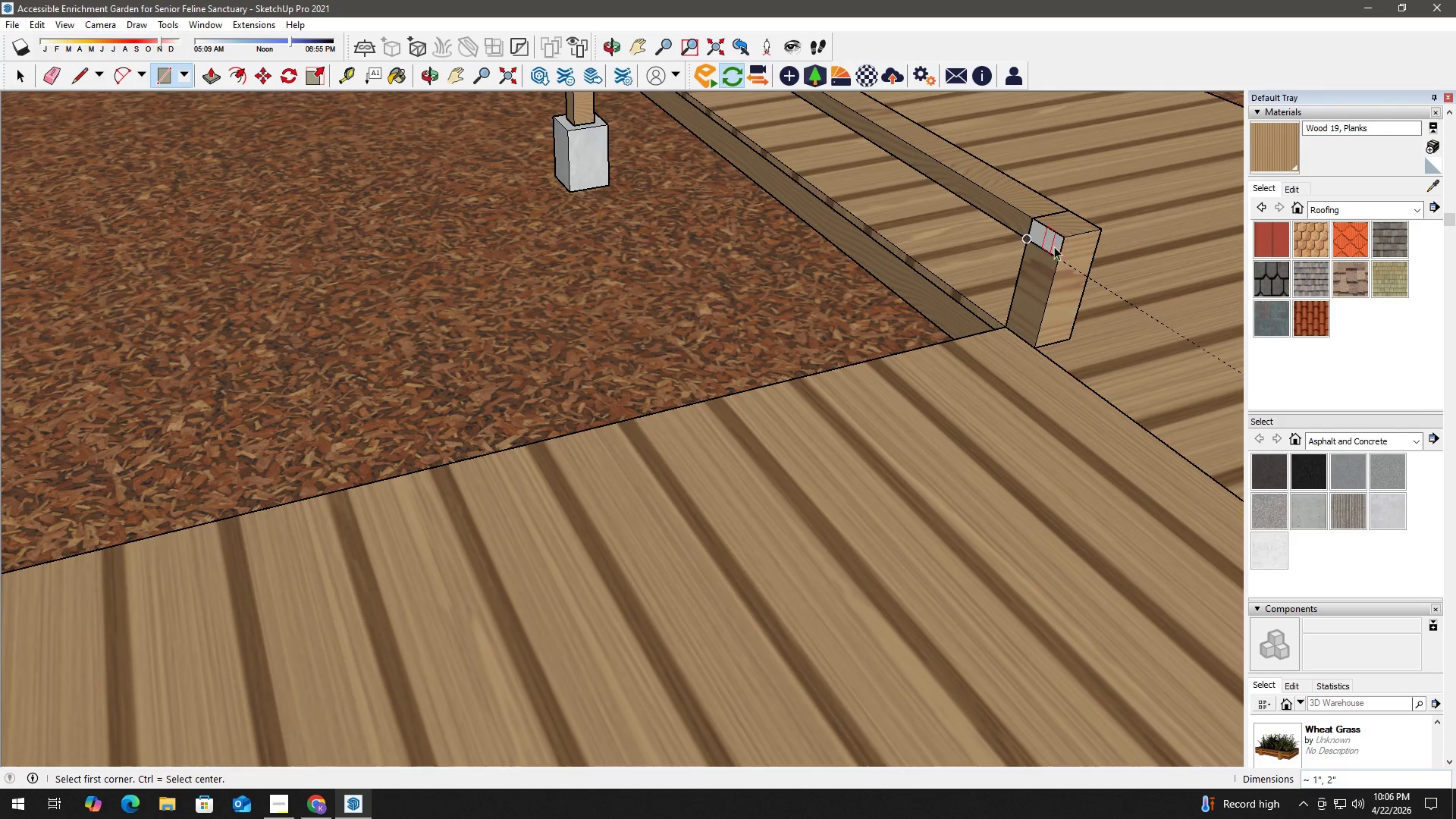 
key(Space)
 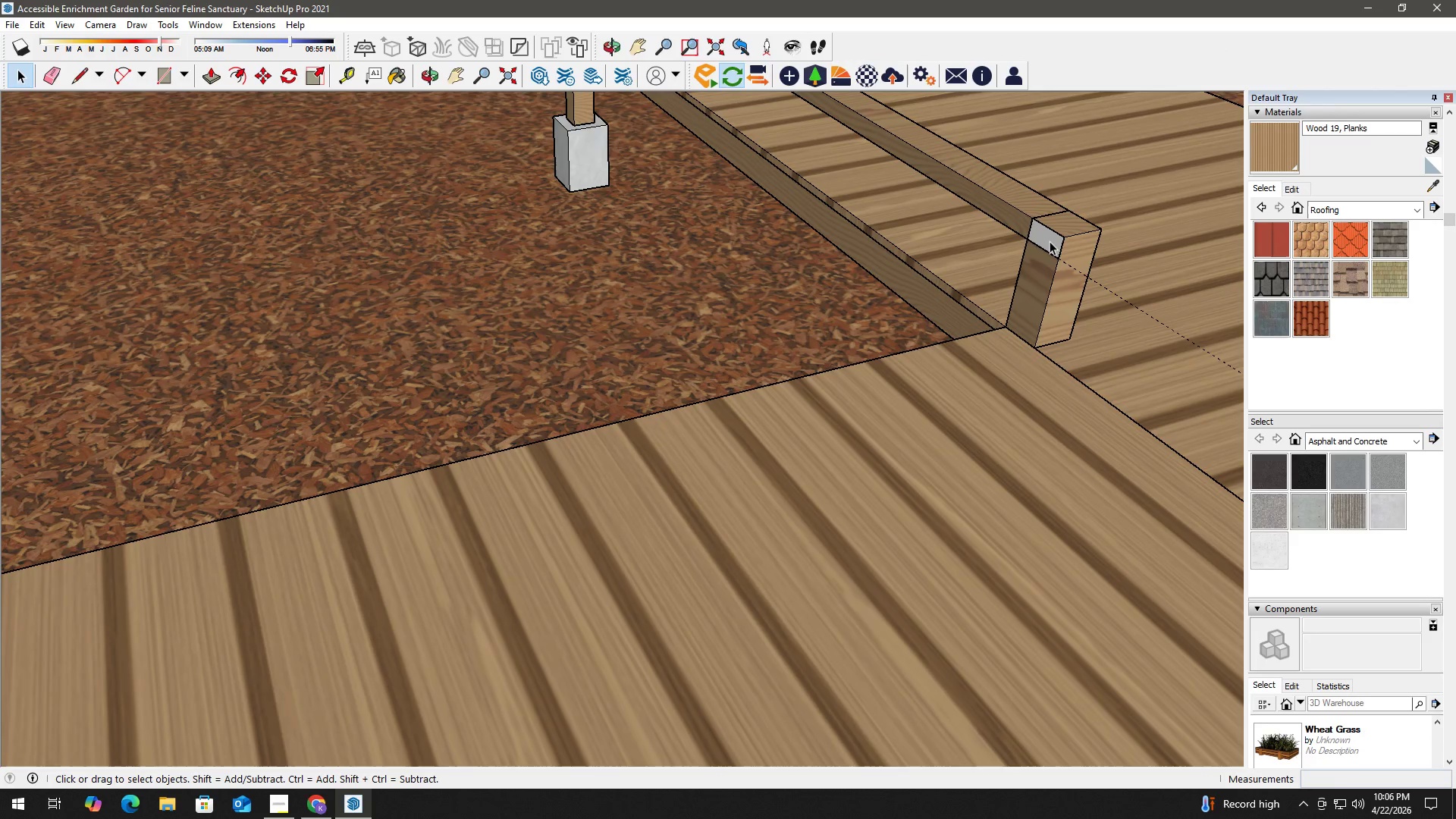 
double_click([1050, 241])
 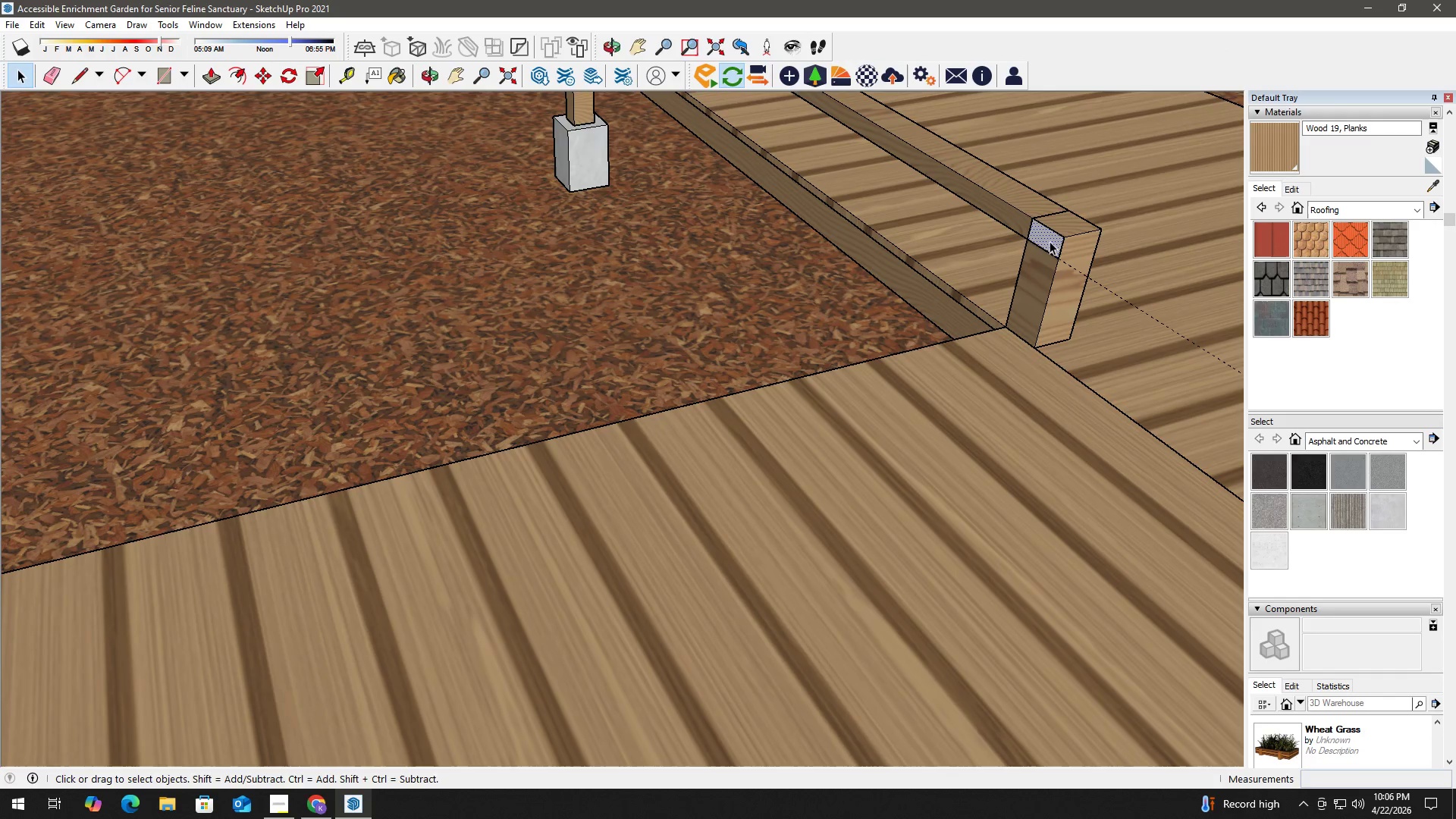 
key(P)
 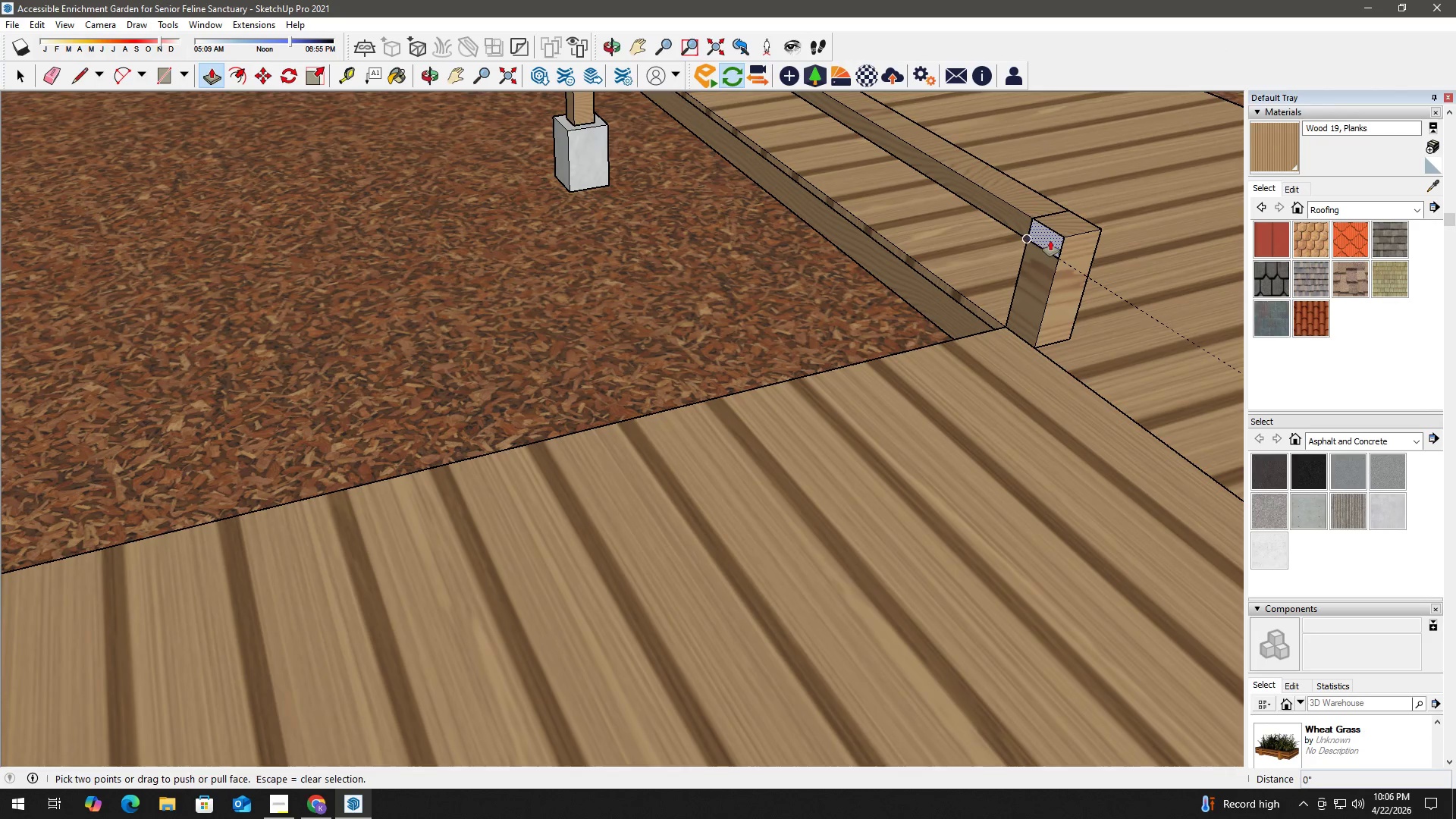 
left_click([1050, 240])
 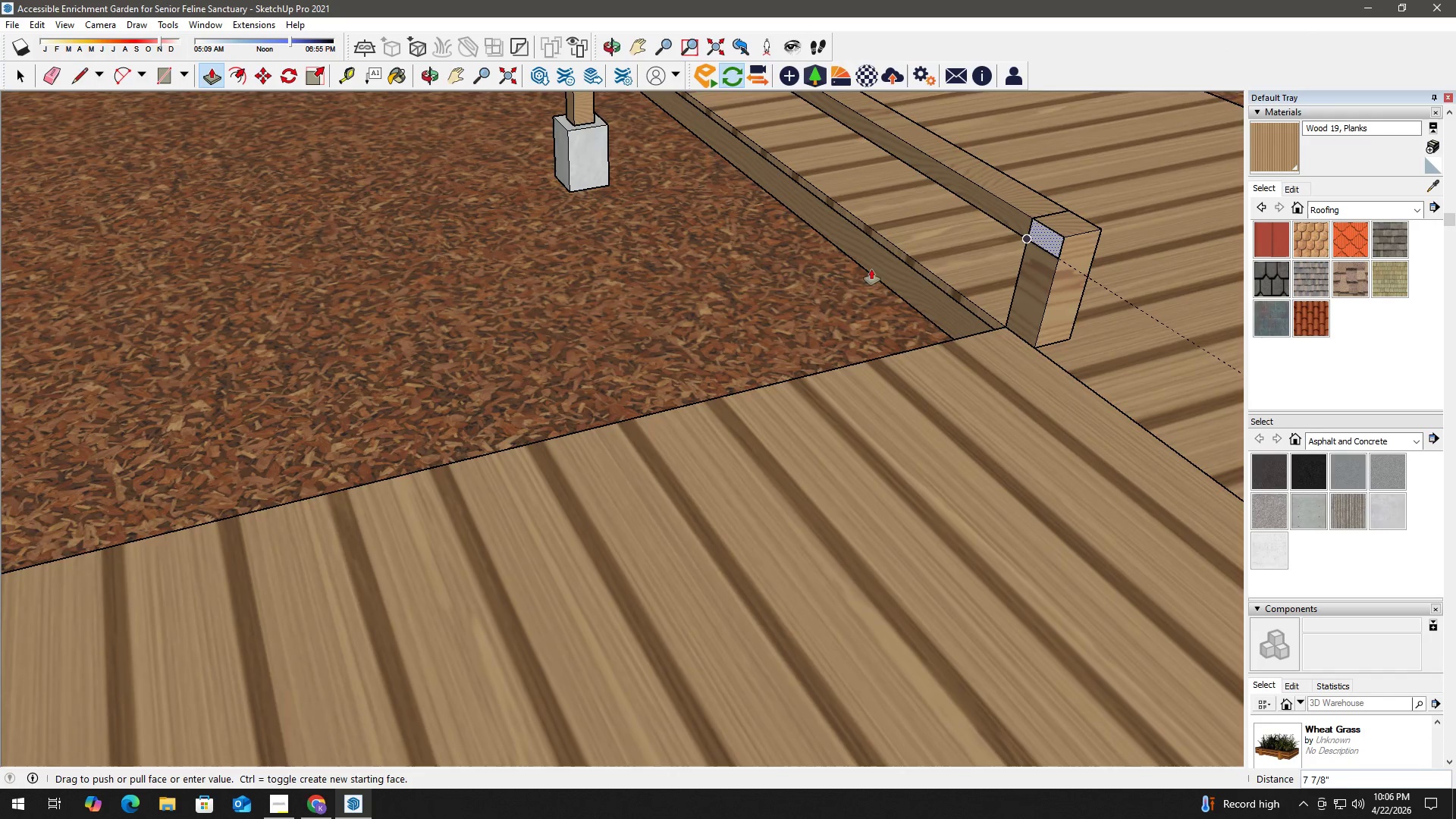 
scroll: coordinate [595, 379], scroll_direction: down, amount: 7.0
 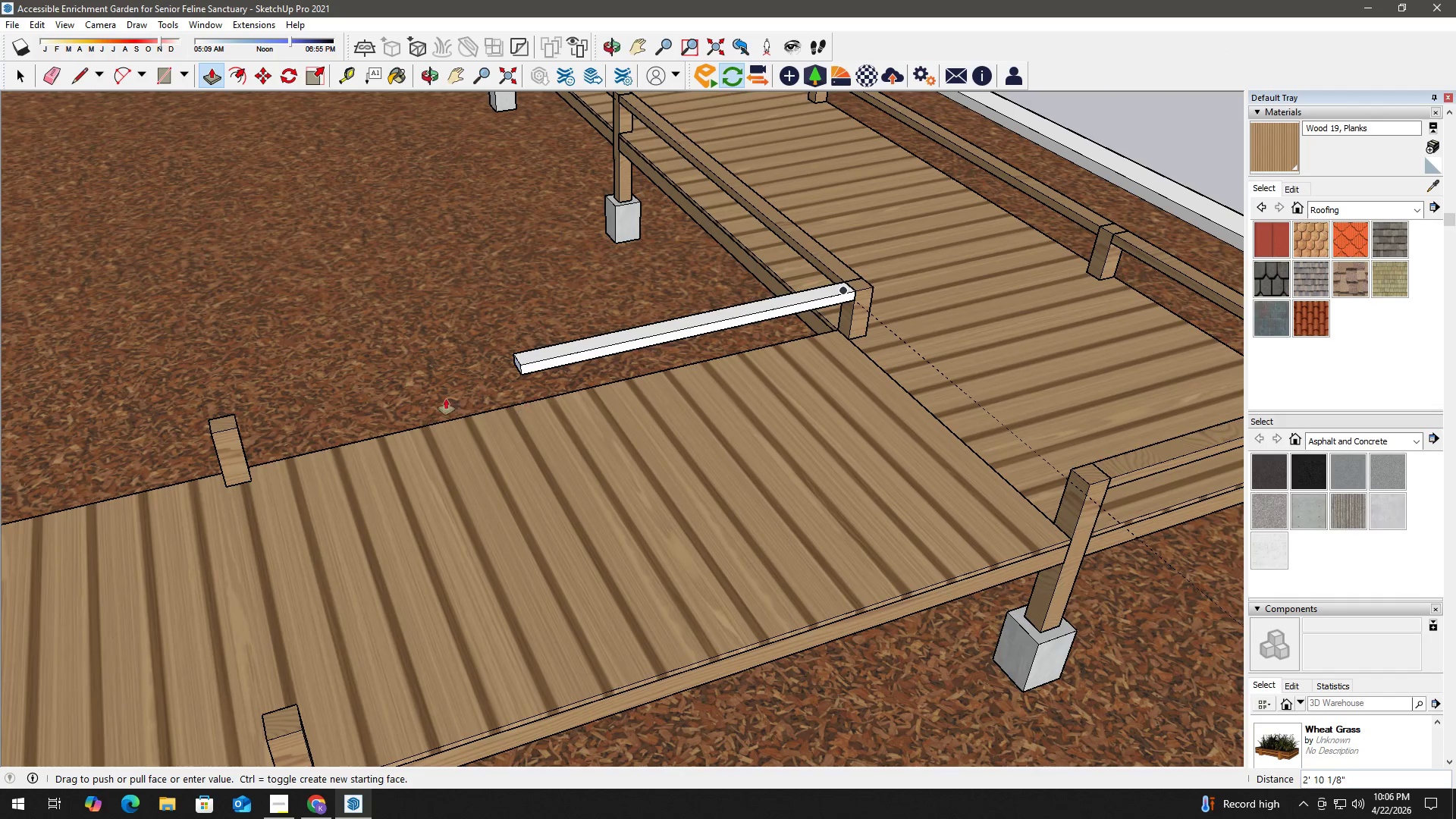 
scroll: coordinate [252, 445], scroll_direction: up, amount: 2.0
 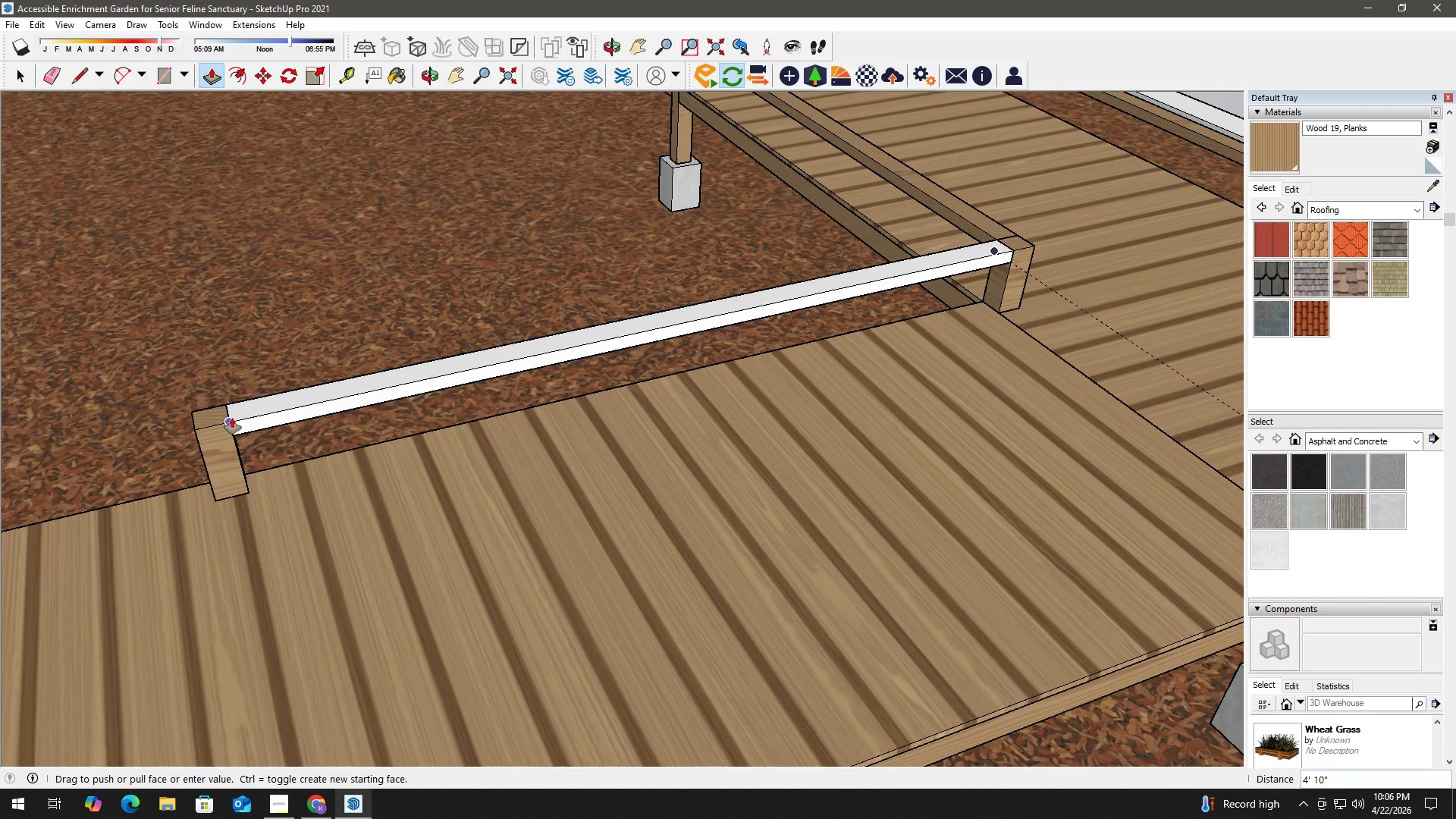 
left_click([231, 418])
 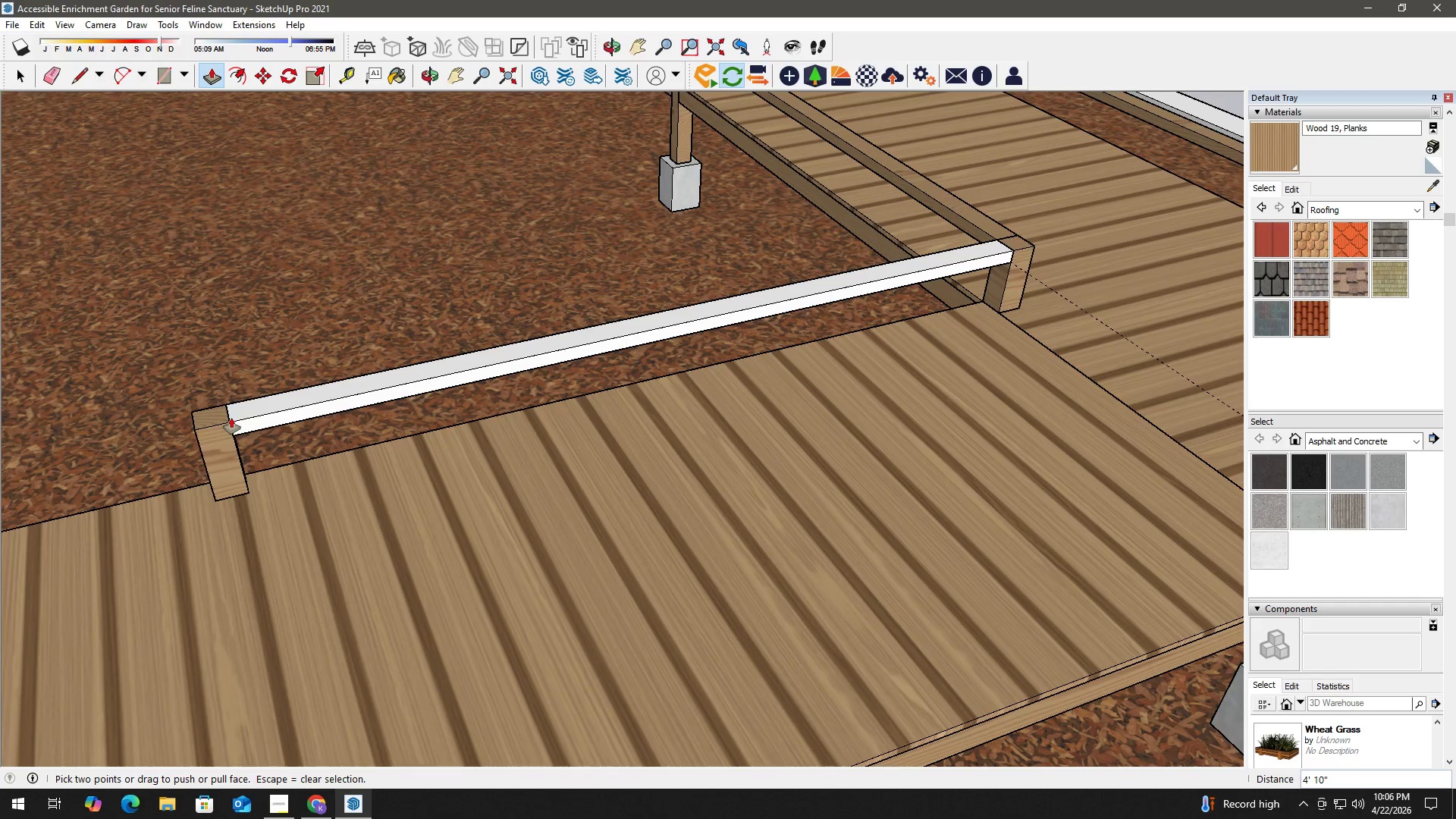 
key(Space)
 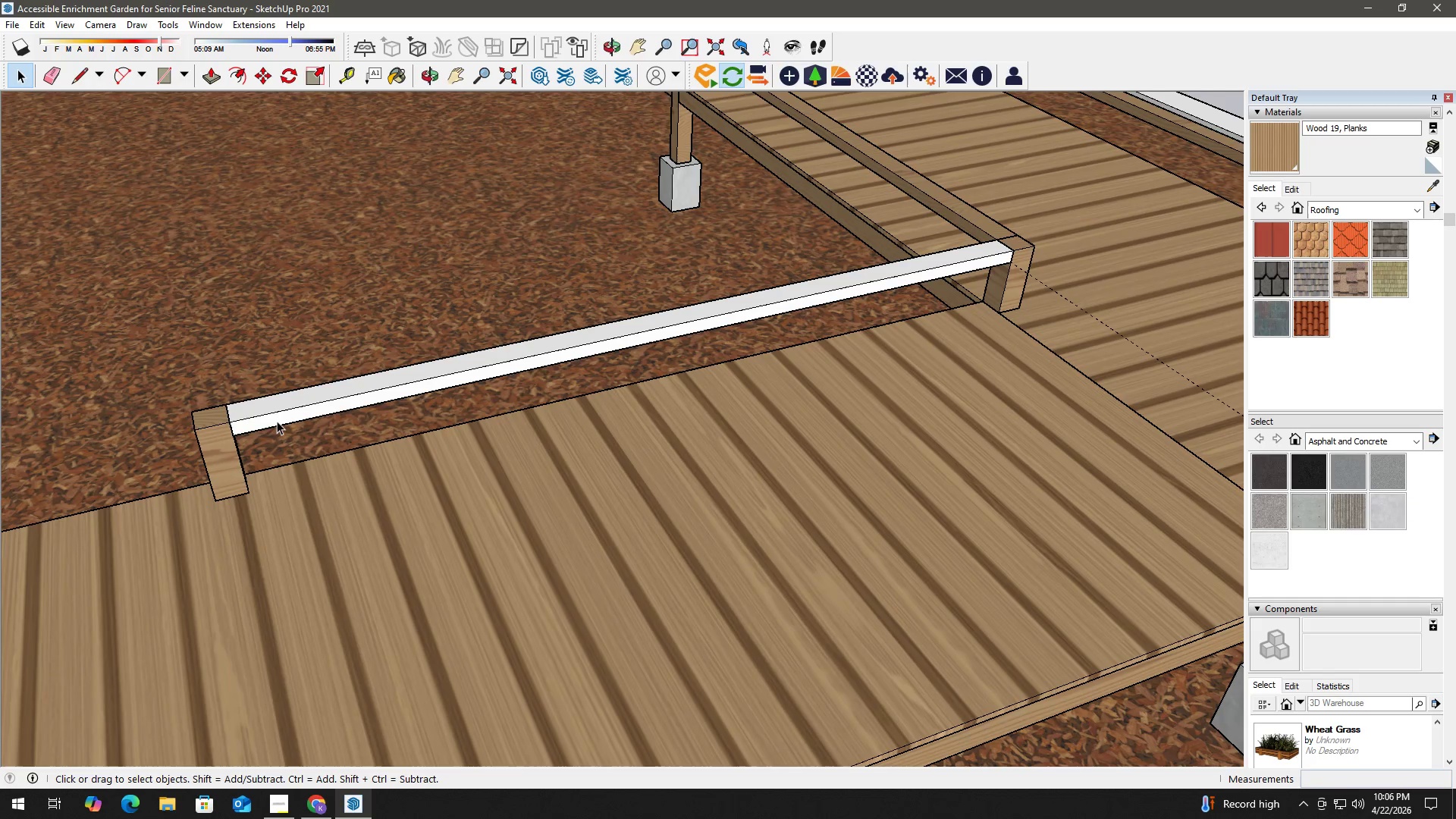 
double_click([281, 419])
 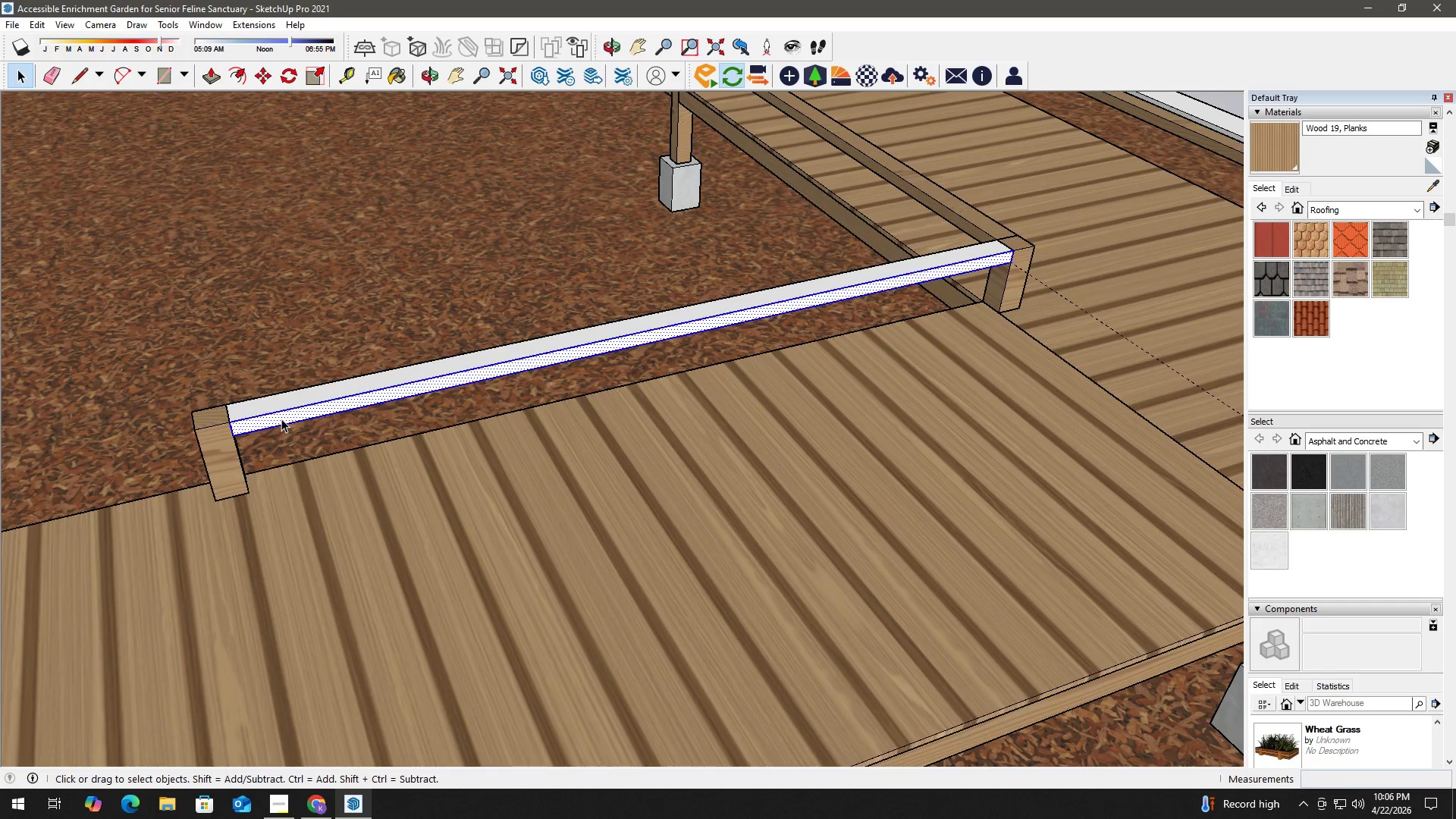 
triple_click([281, 419])
 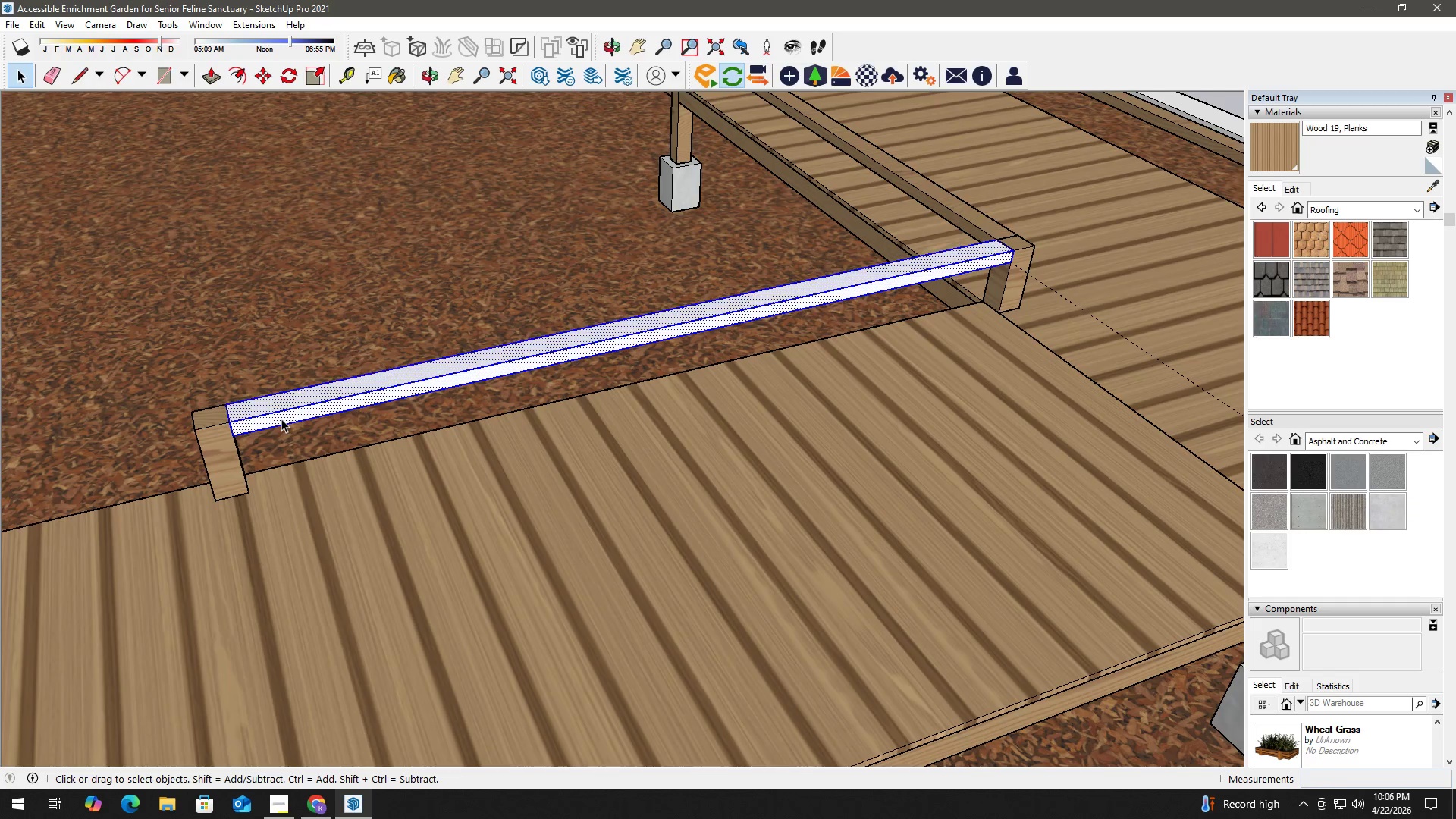 
triple_click([281, 419])
 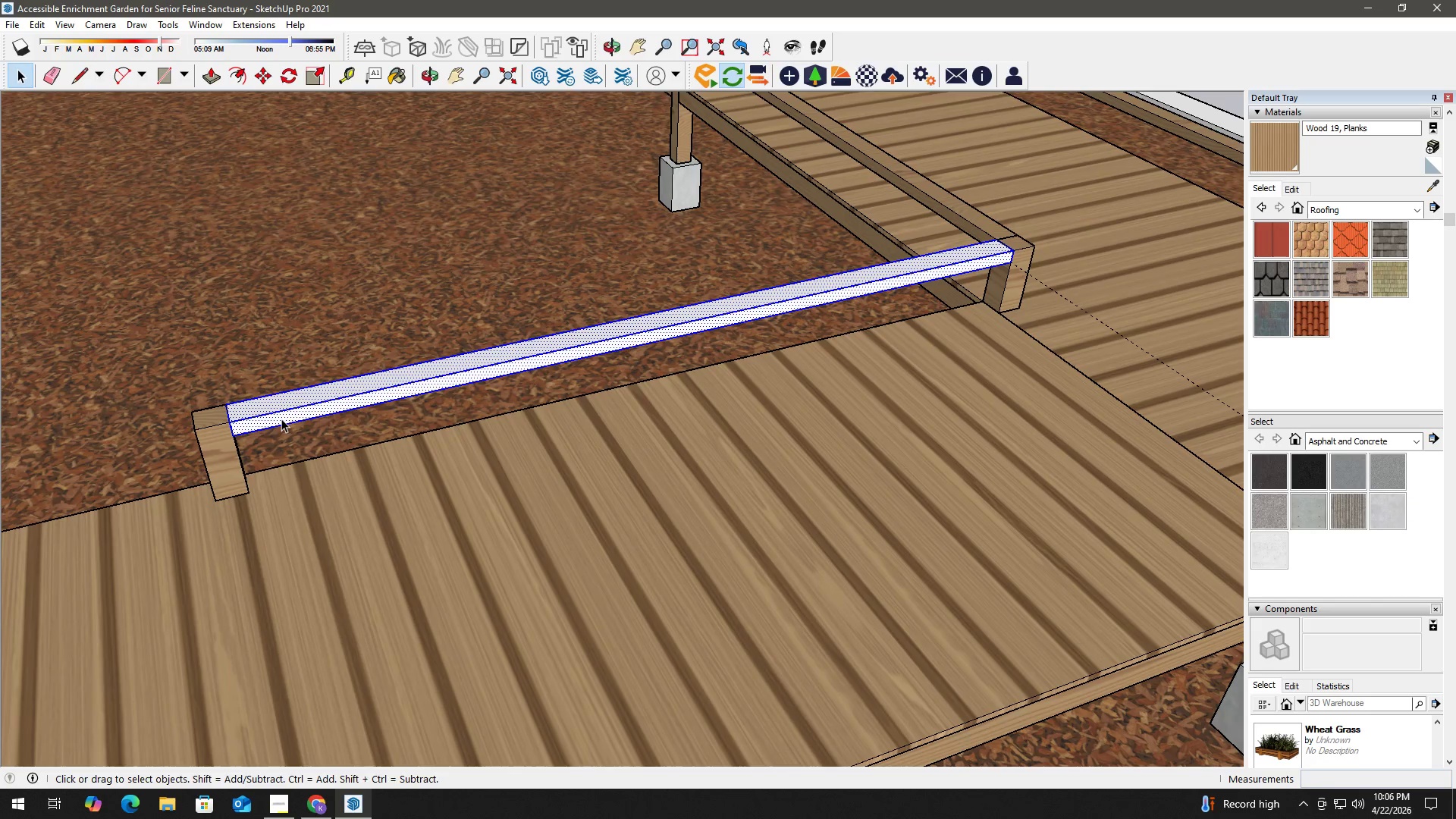 
key(B)
 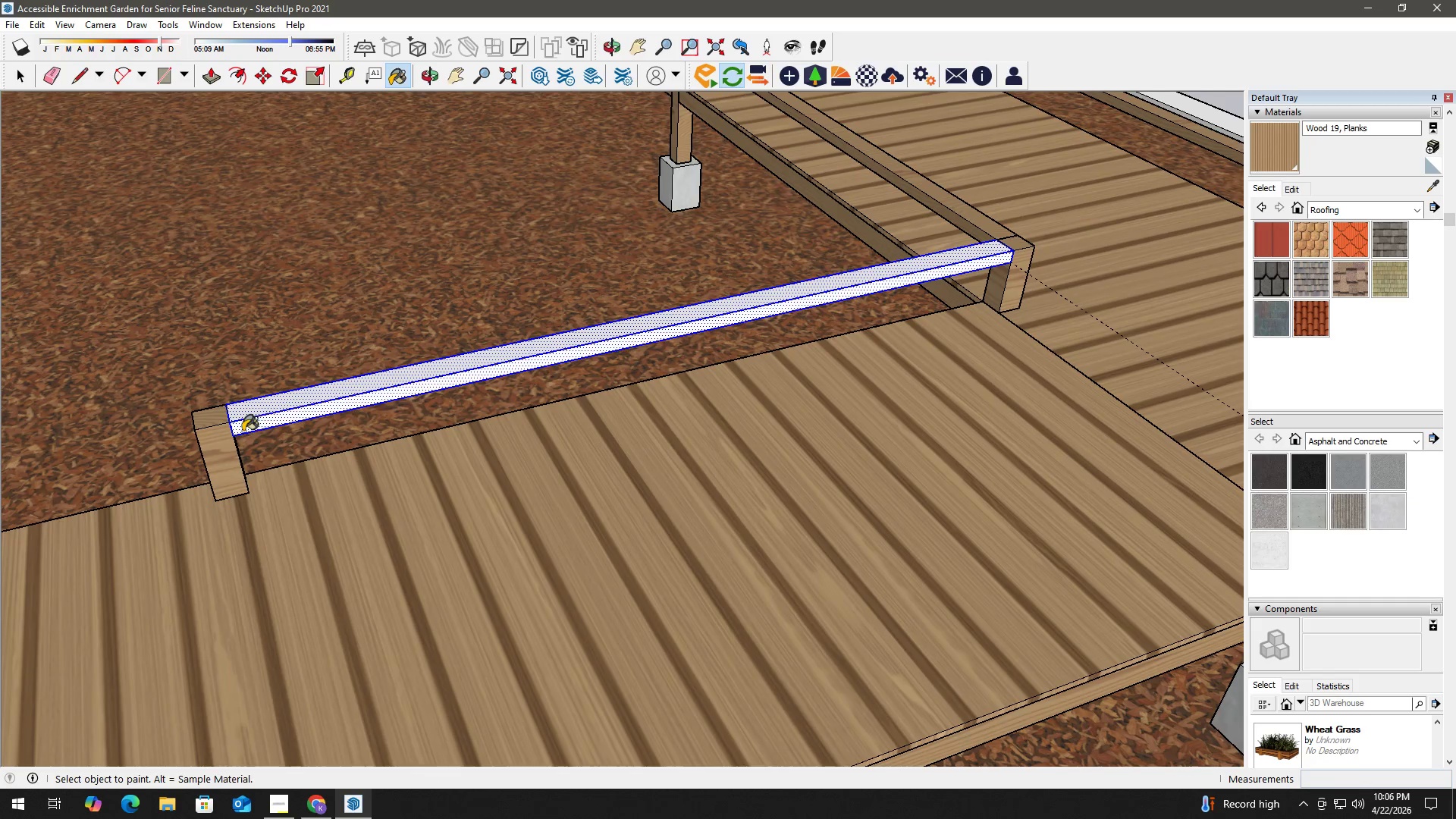 
key(Alt+AltLeft)
 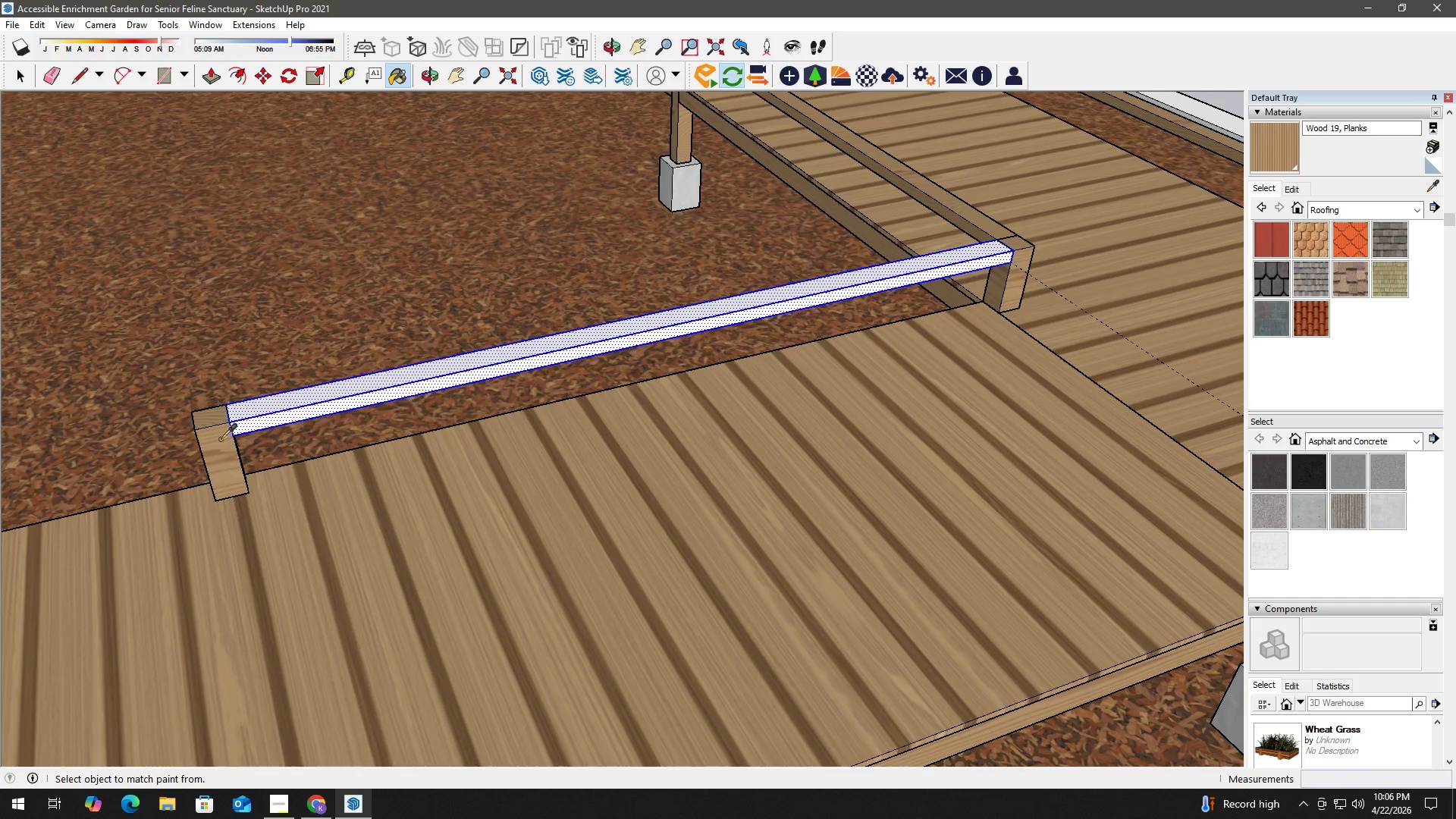 
left_click([221, 439])
 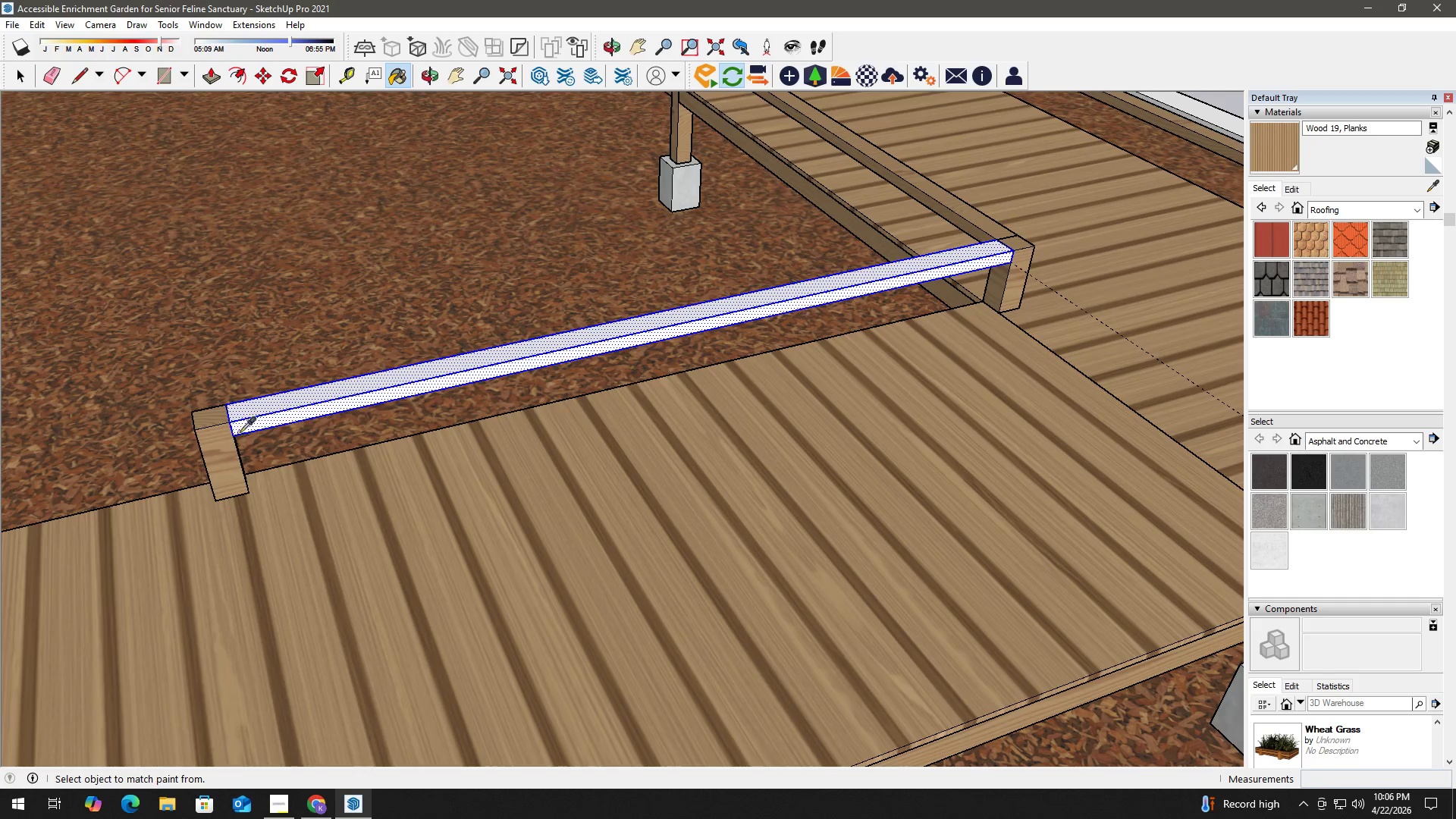 
double_click([286, 413])
 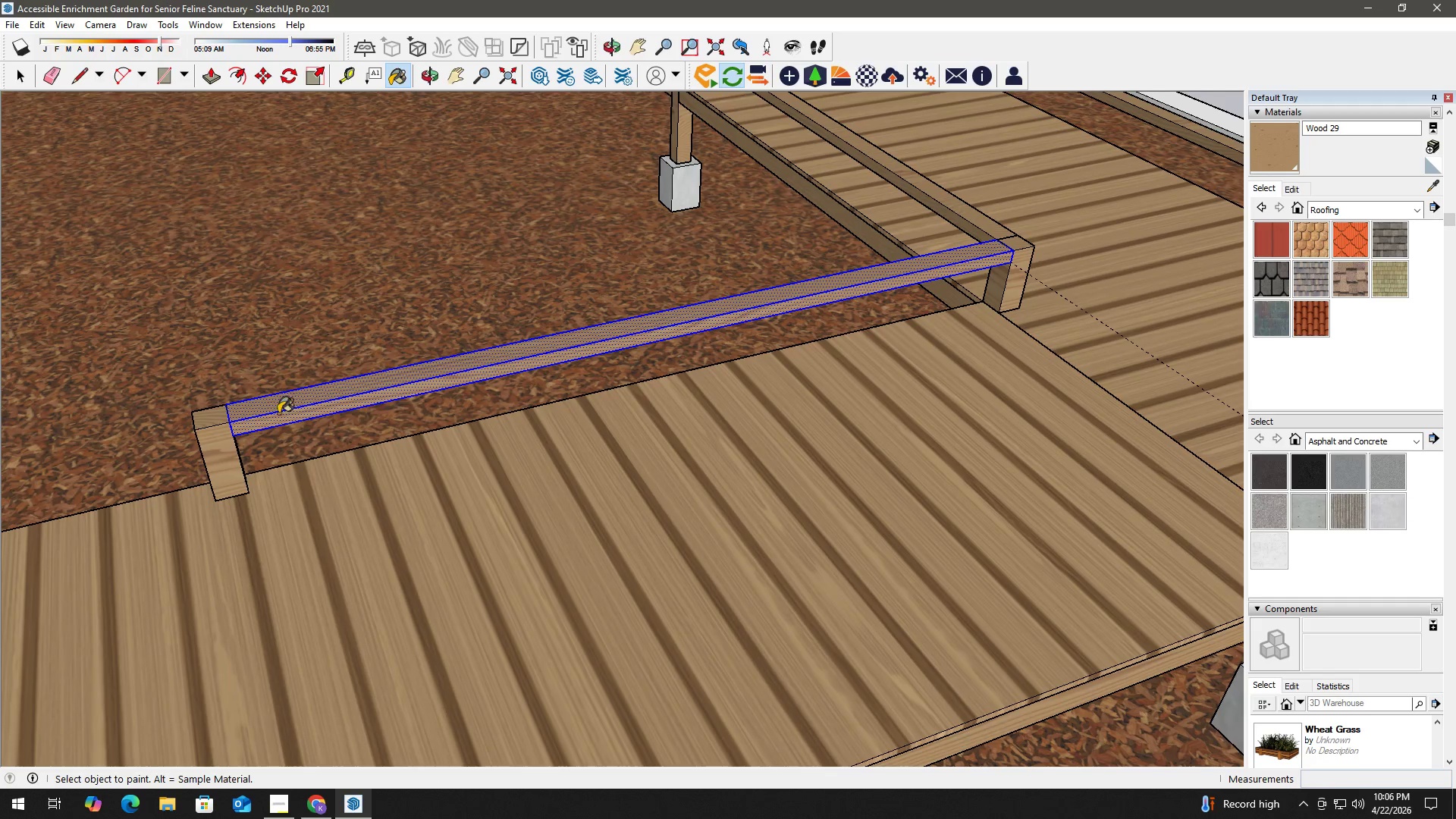 
key(Space)
 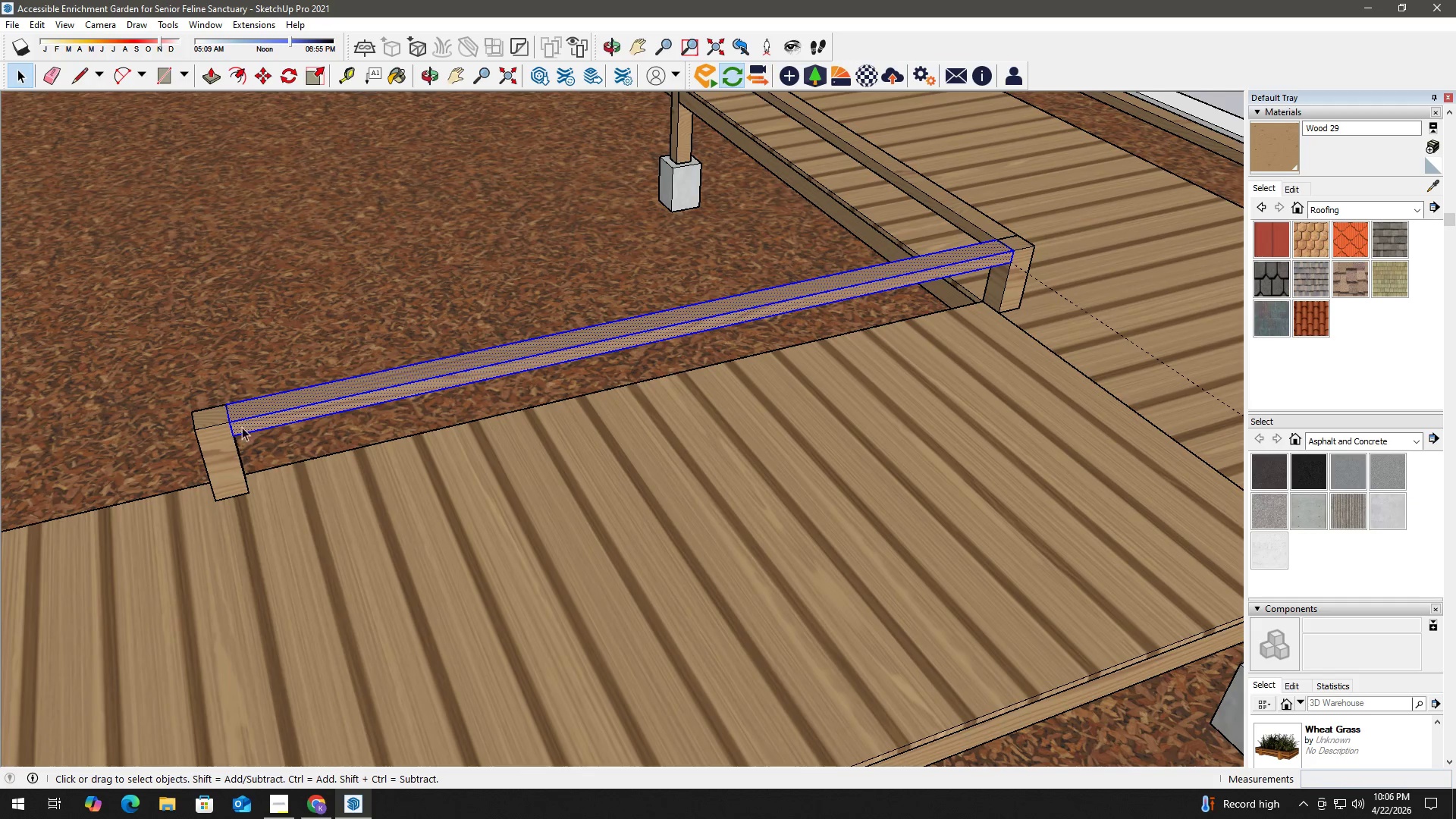 
right_click([255, 420])
 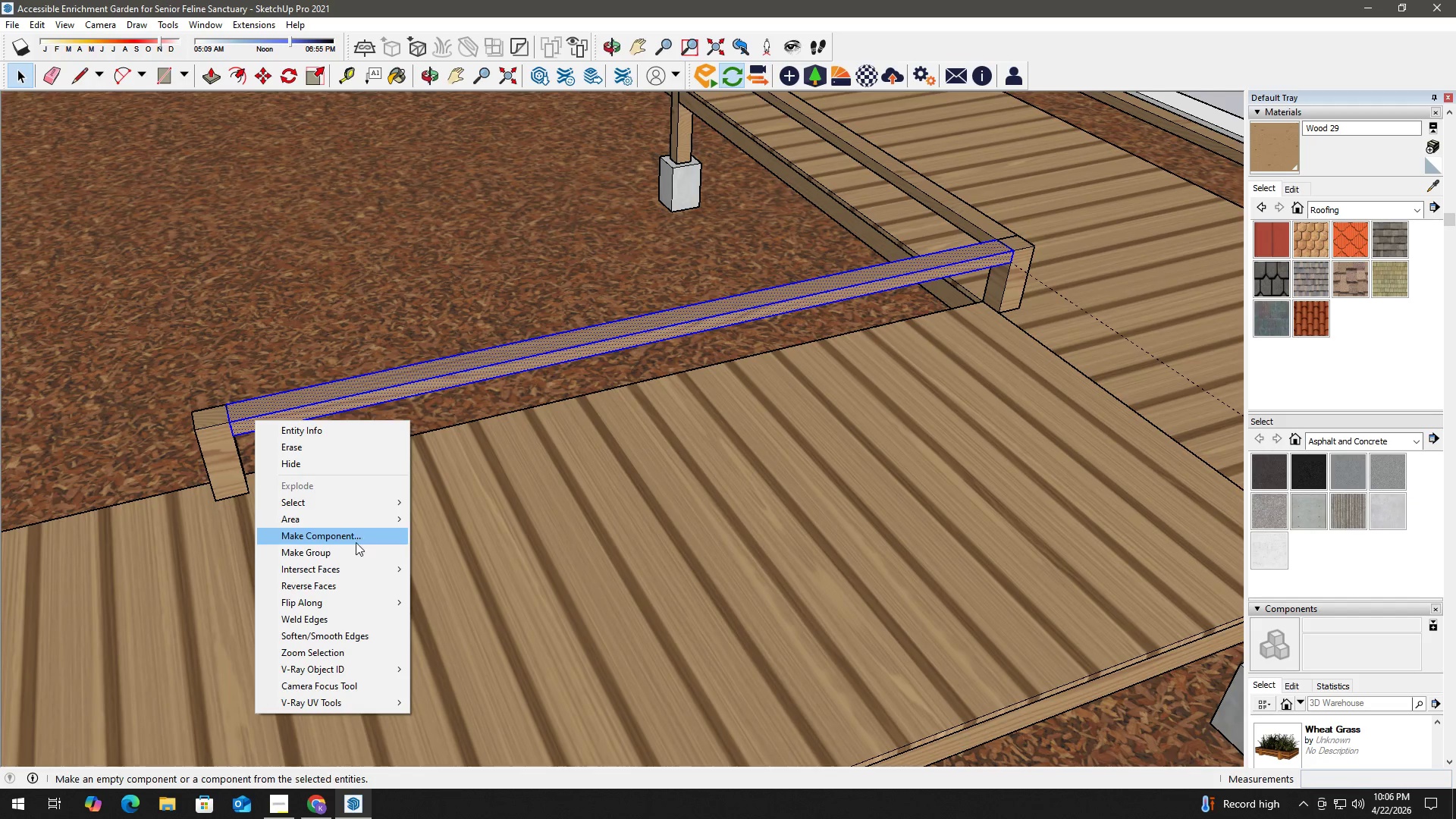 
left_click([353, 549])
 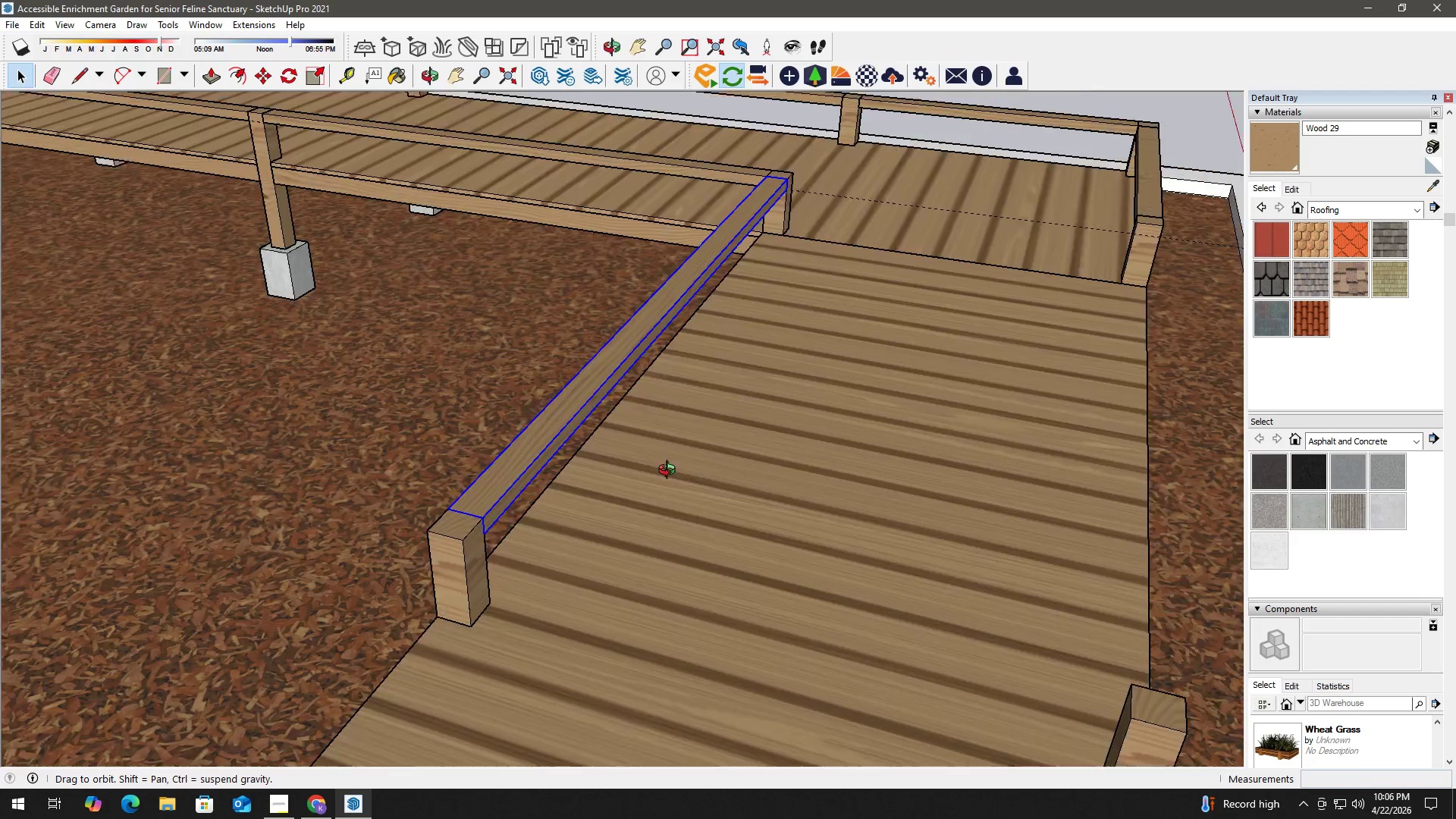 
key(H)
 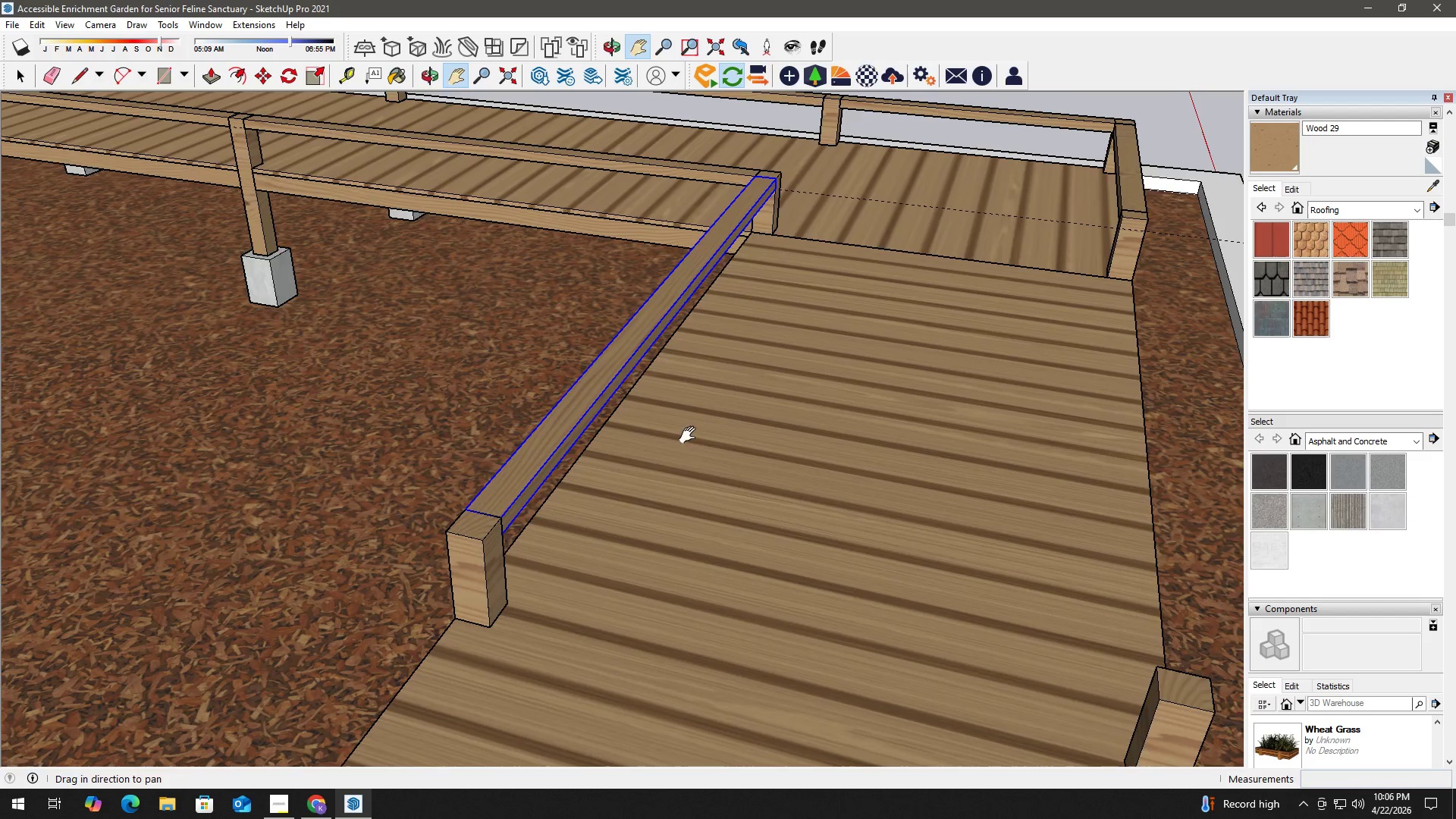 
left_click_drag(start_coordinate=[689, 435], to_coordinate=[251, 485])
 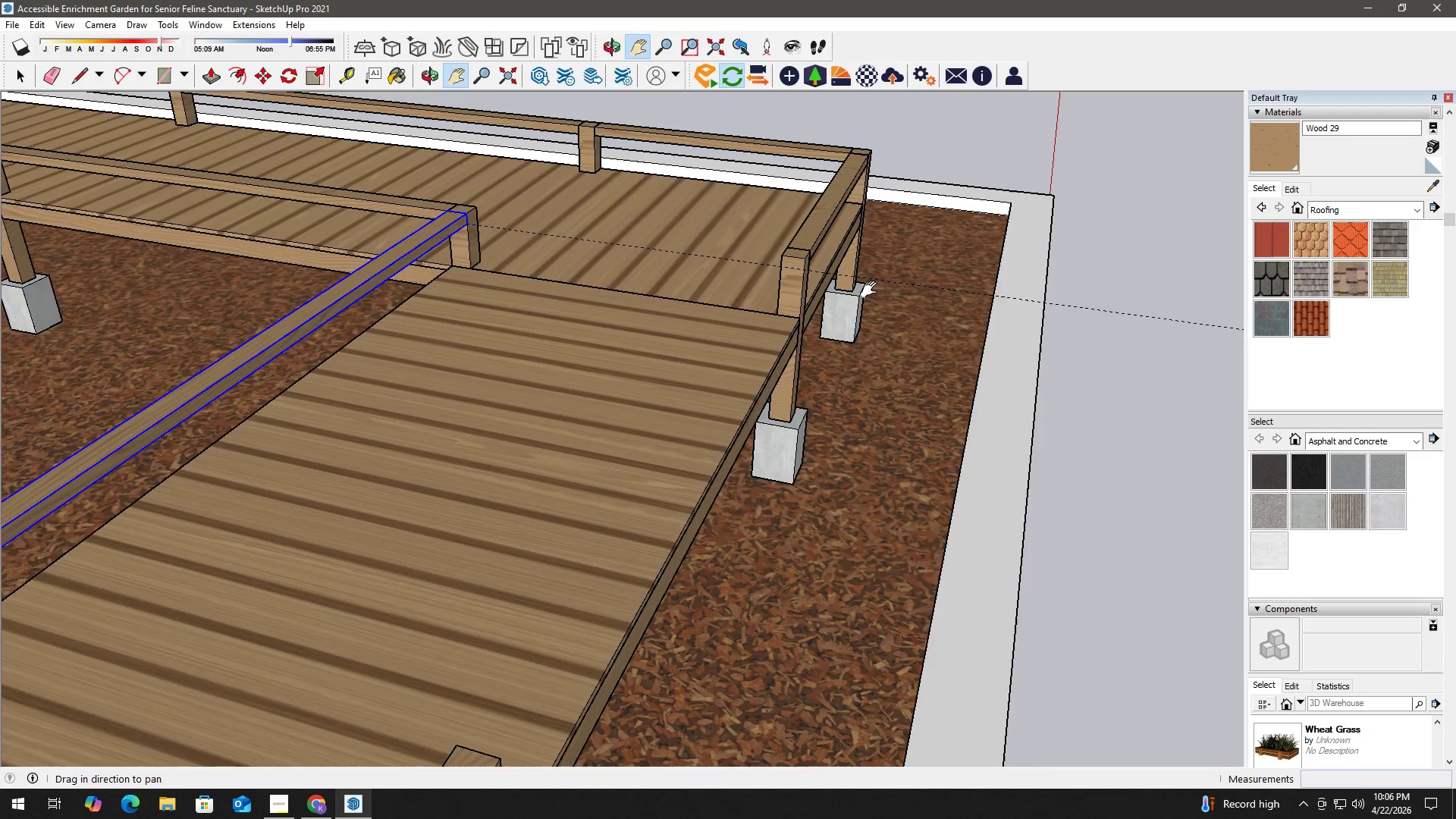 
key(Space)
 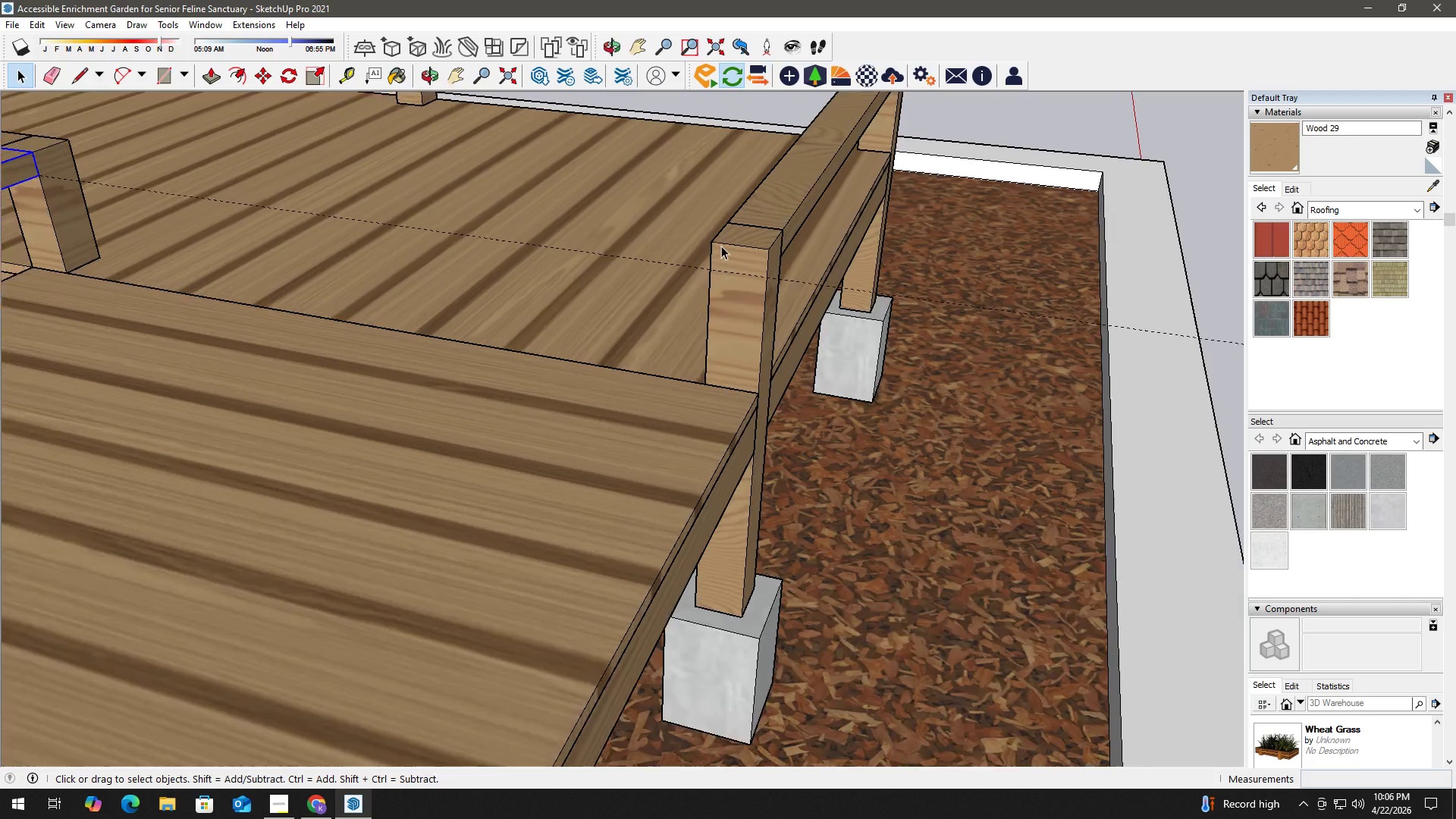 
key(R)
 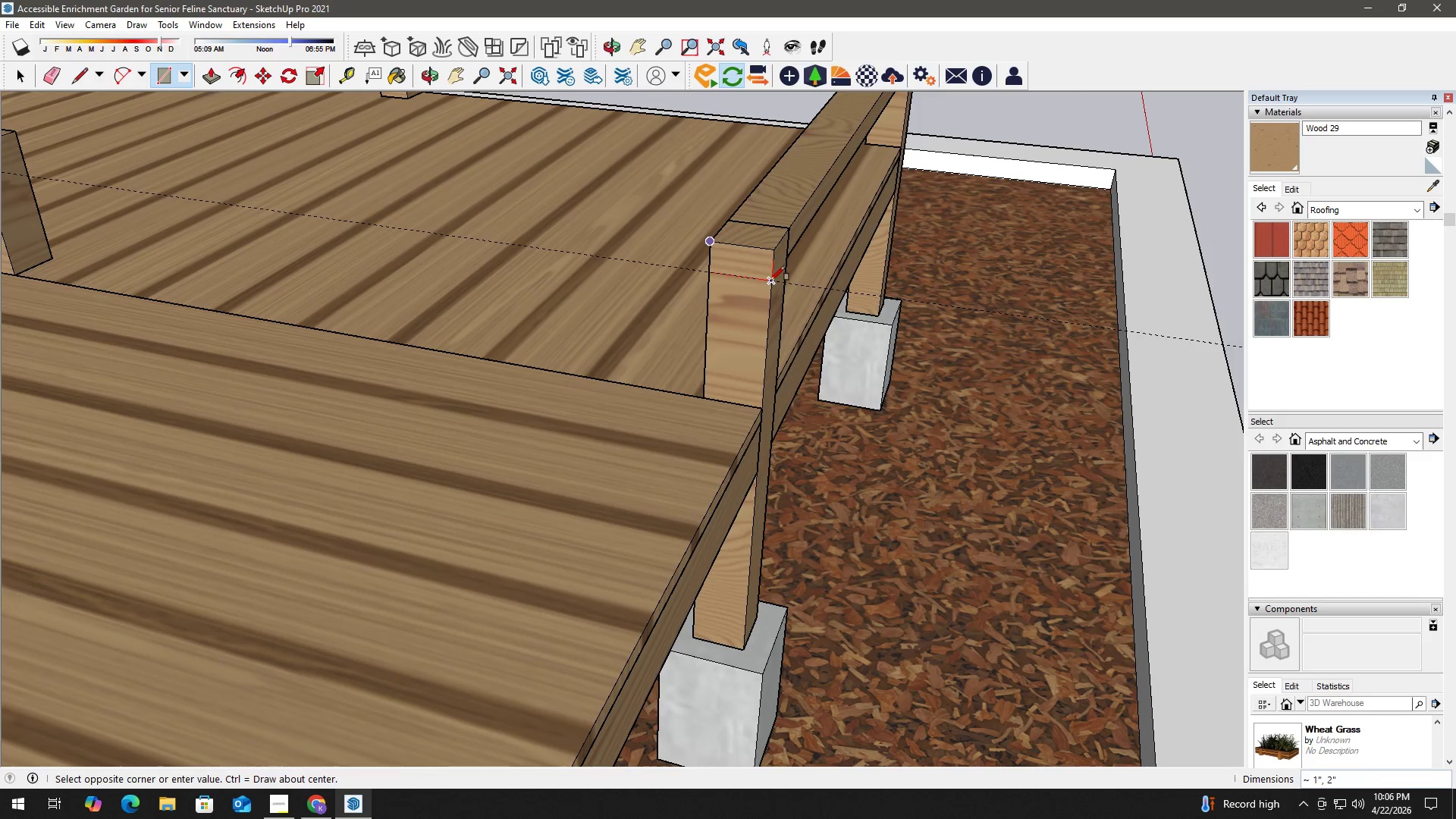 
scroll: coordinate [721, 246], scroll_direction: up, amount: 8.0
 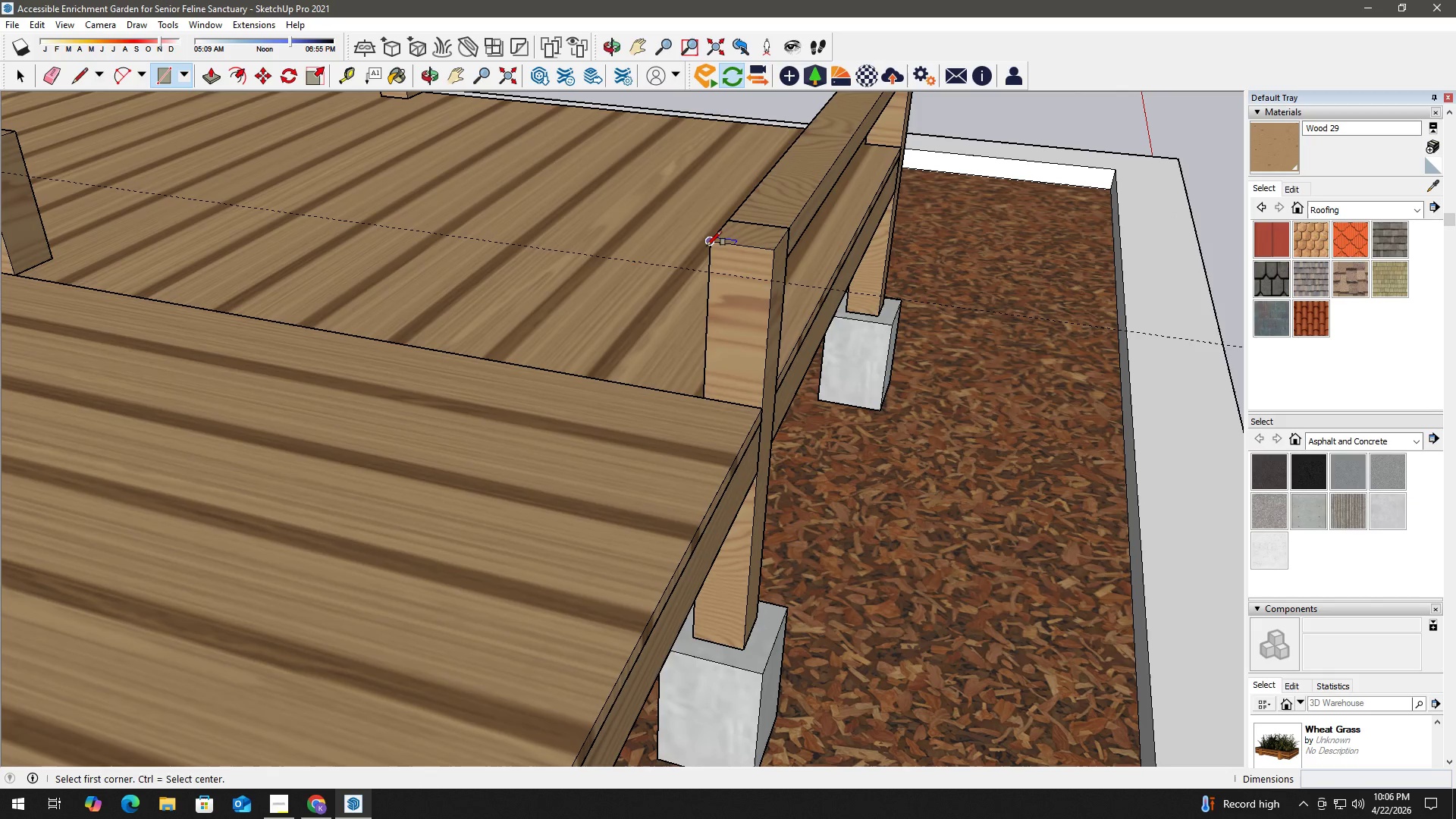 
key(Space)
 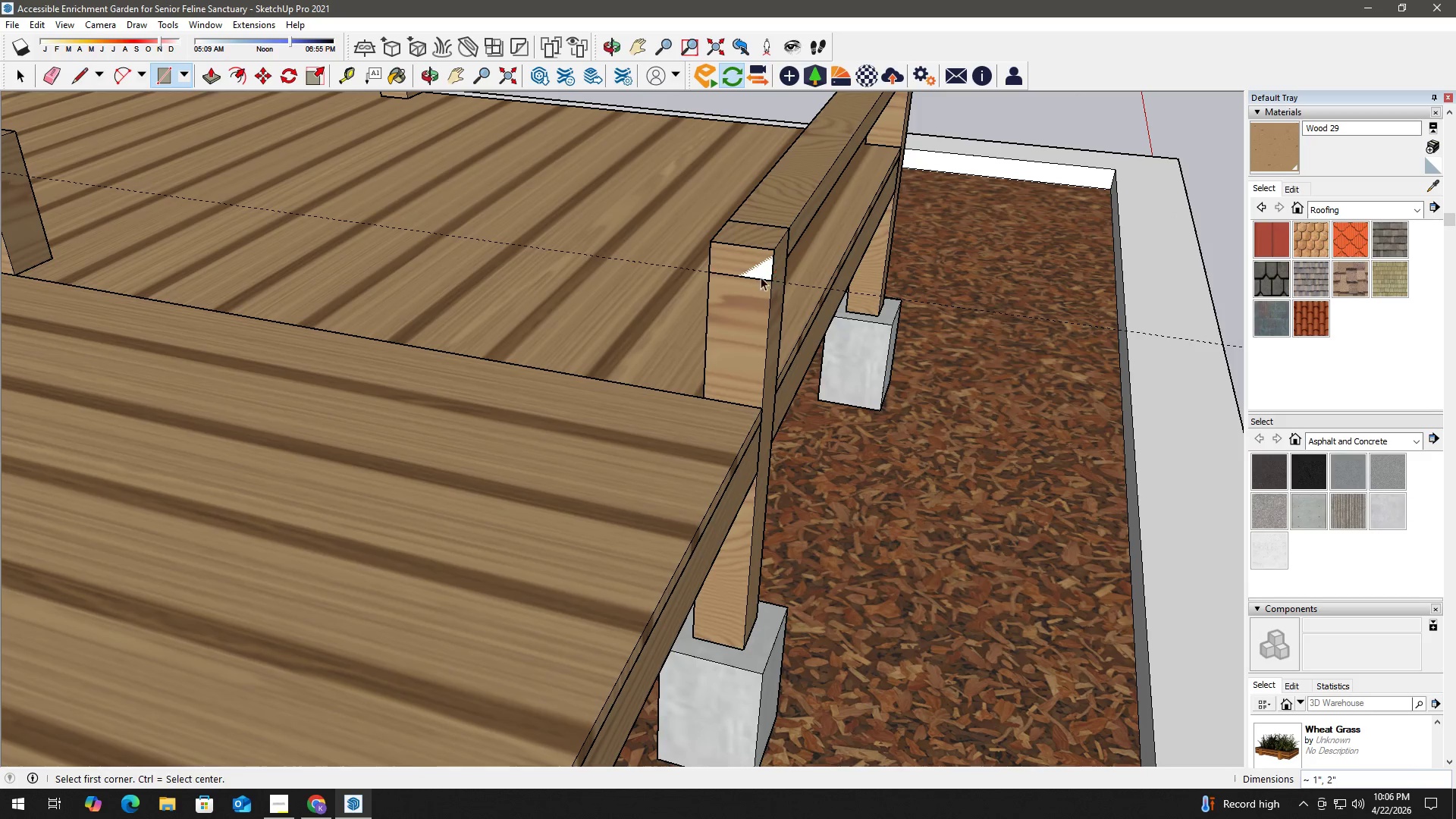 
double_click([755, 273])
 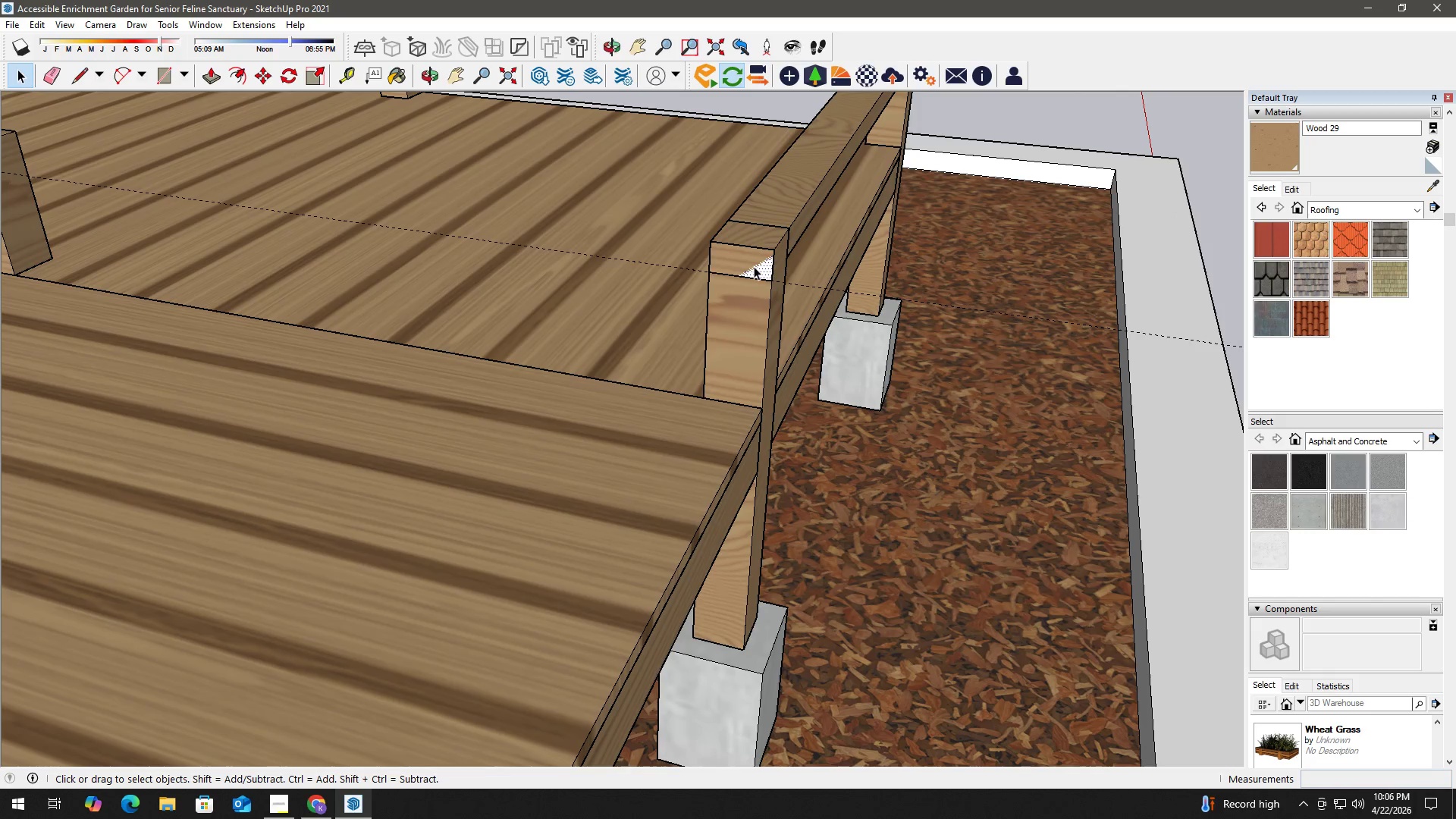 
key(P)
 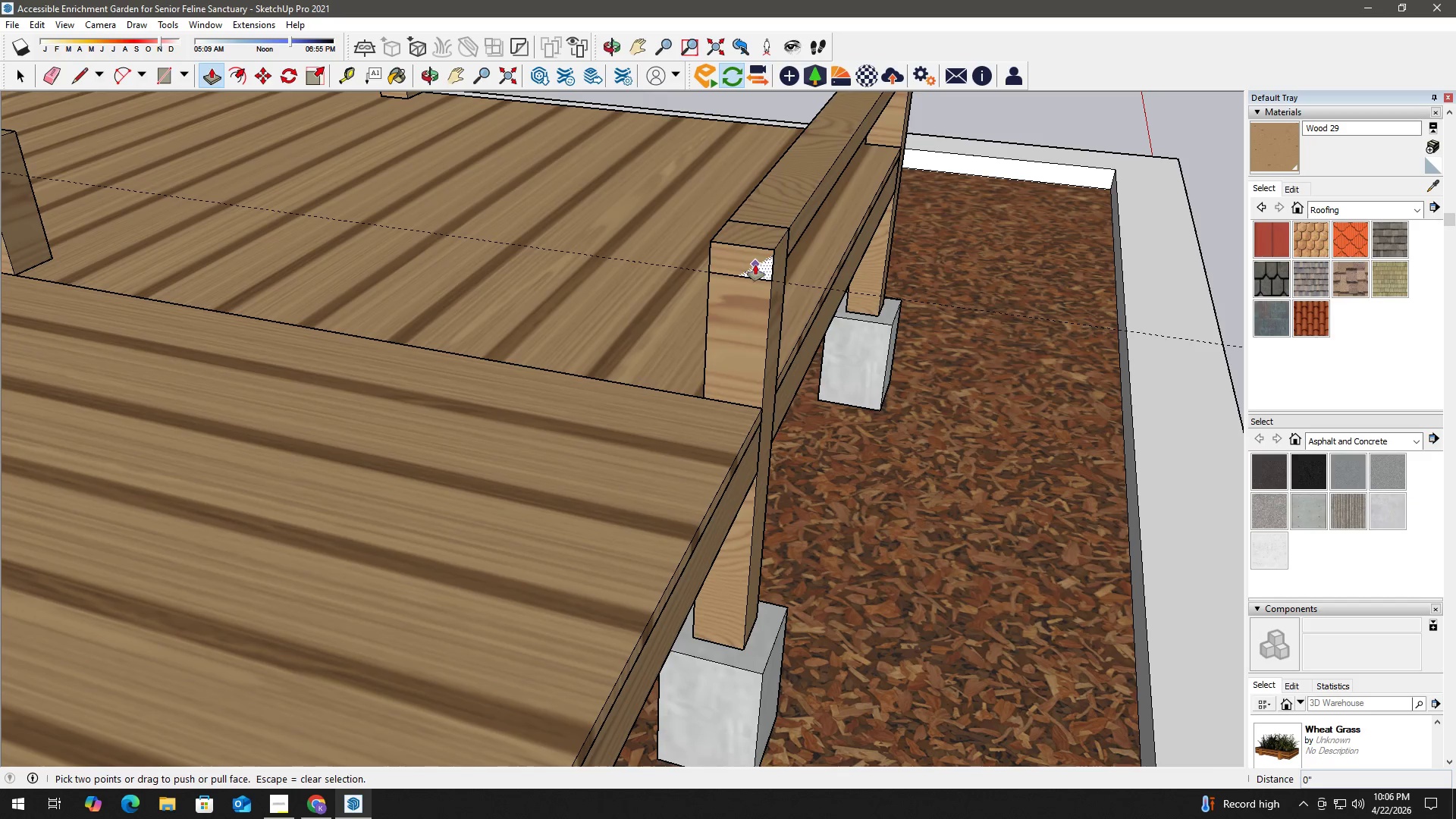 
left_click([755, 265])
 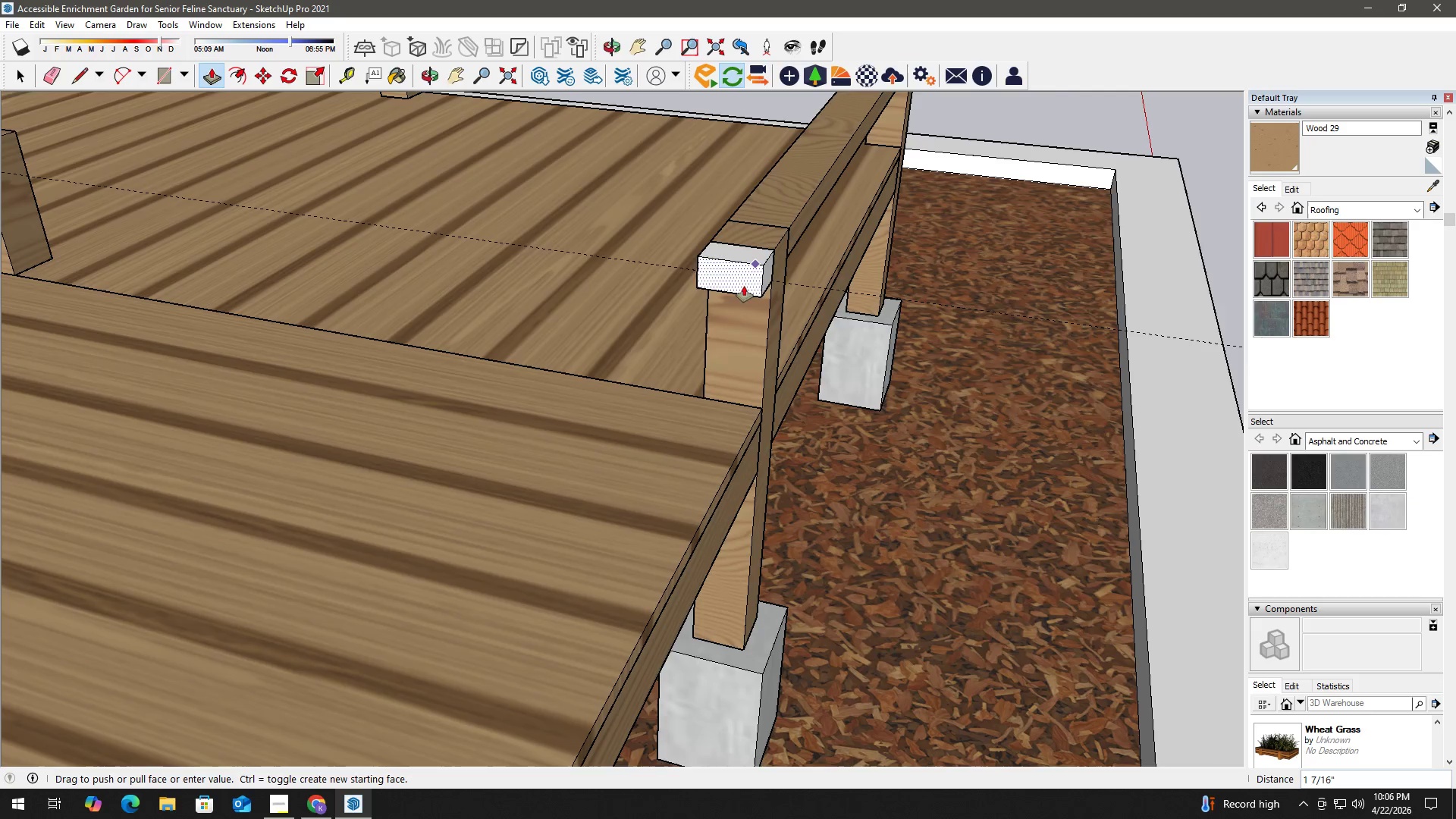 
key(Shift+ShiftLeft)
 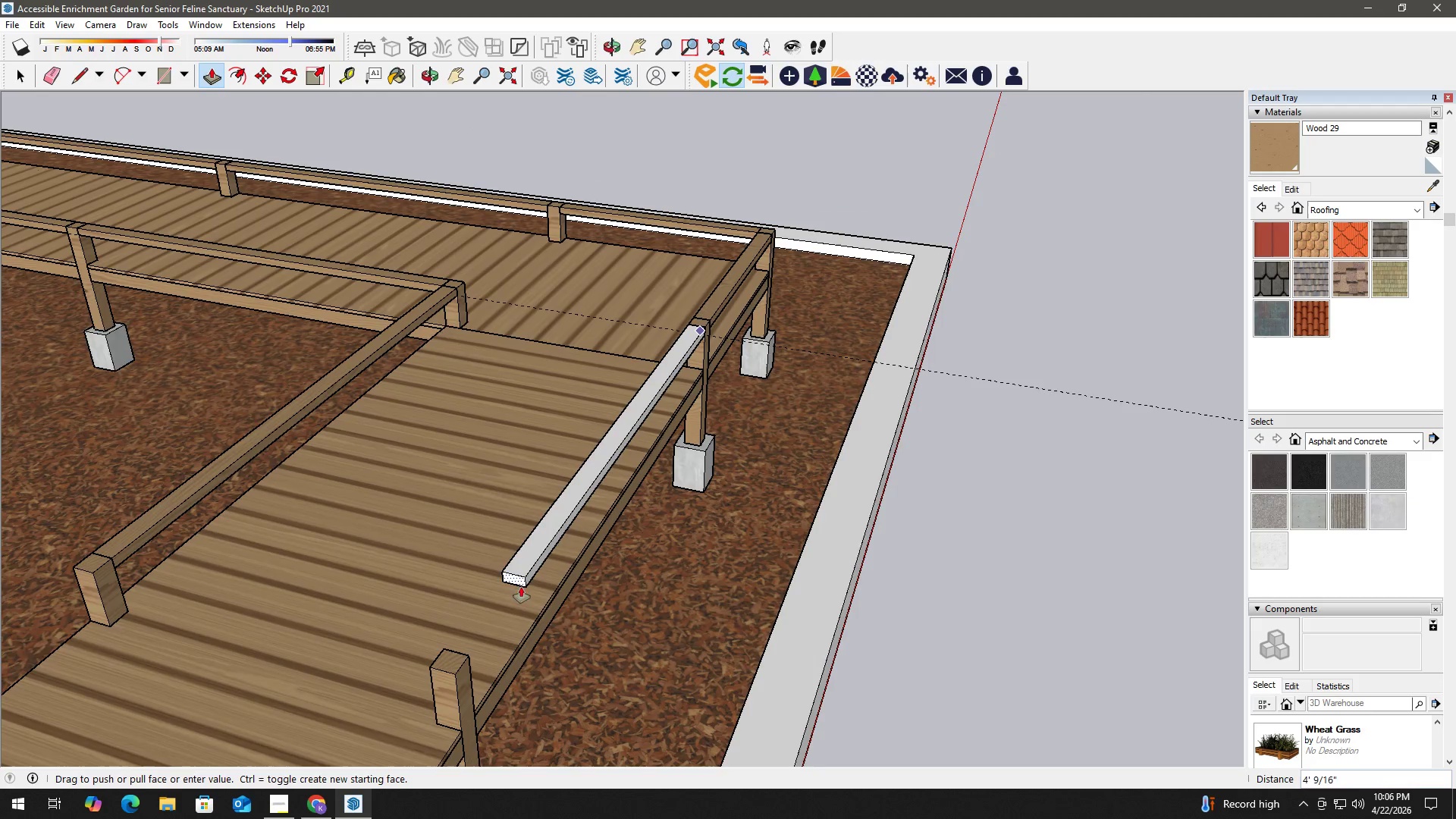 
scroll: coordinate [507, 651], scroll_direction: down, amount: 16.0
 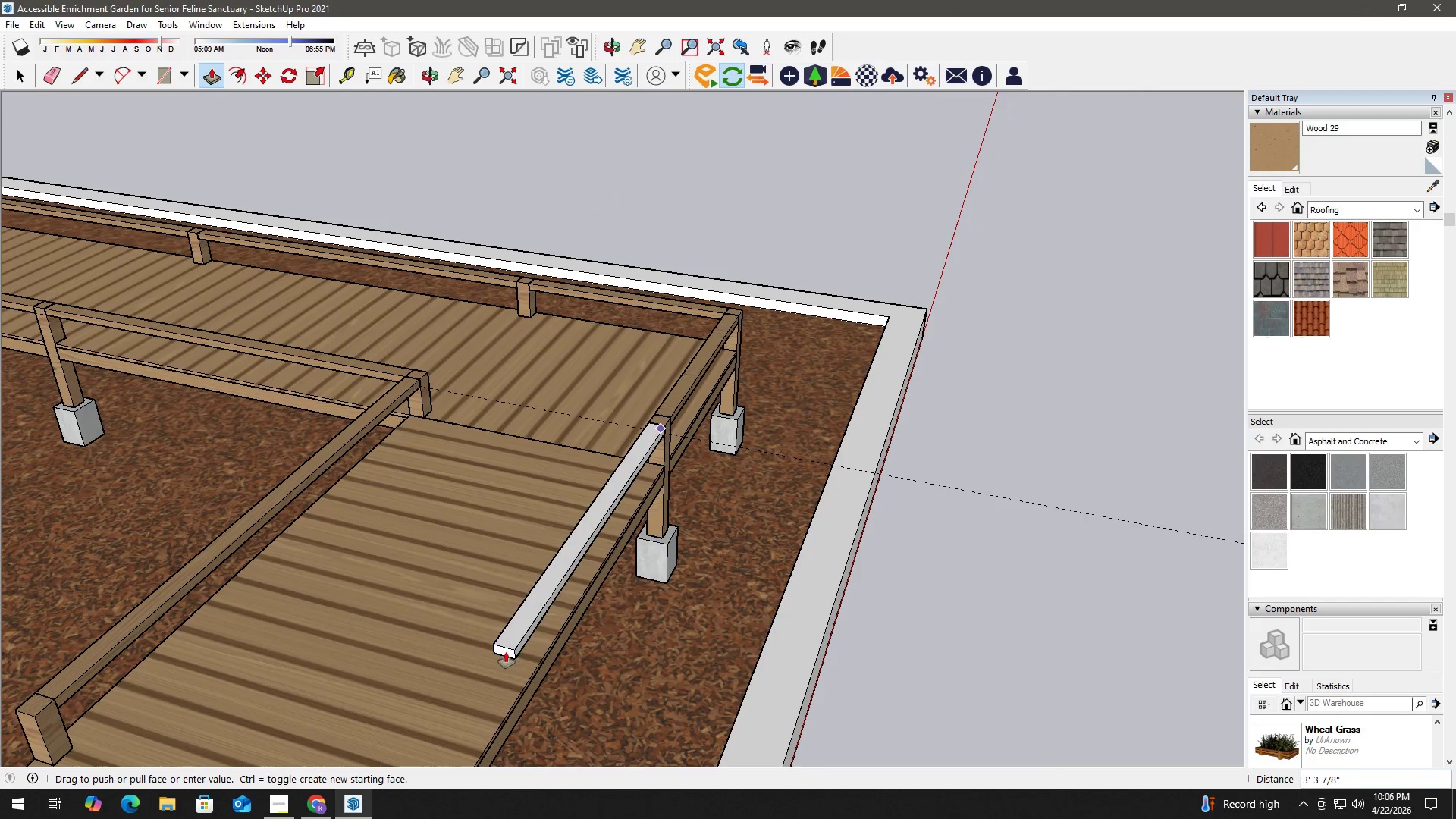 
scroll: coordinate [478, 623], scroll_direction: up, amount: 2.0
 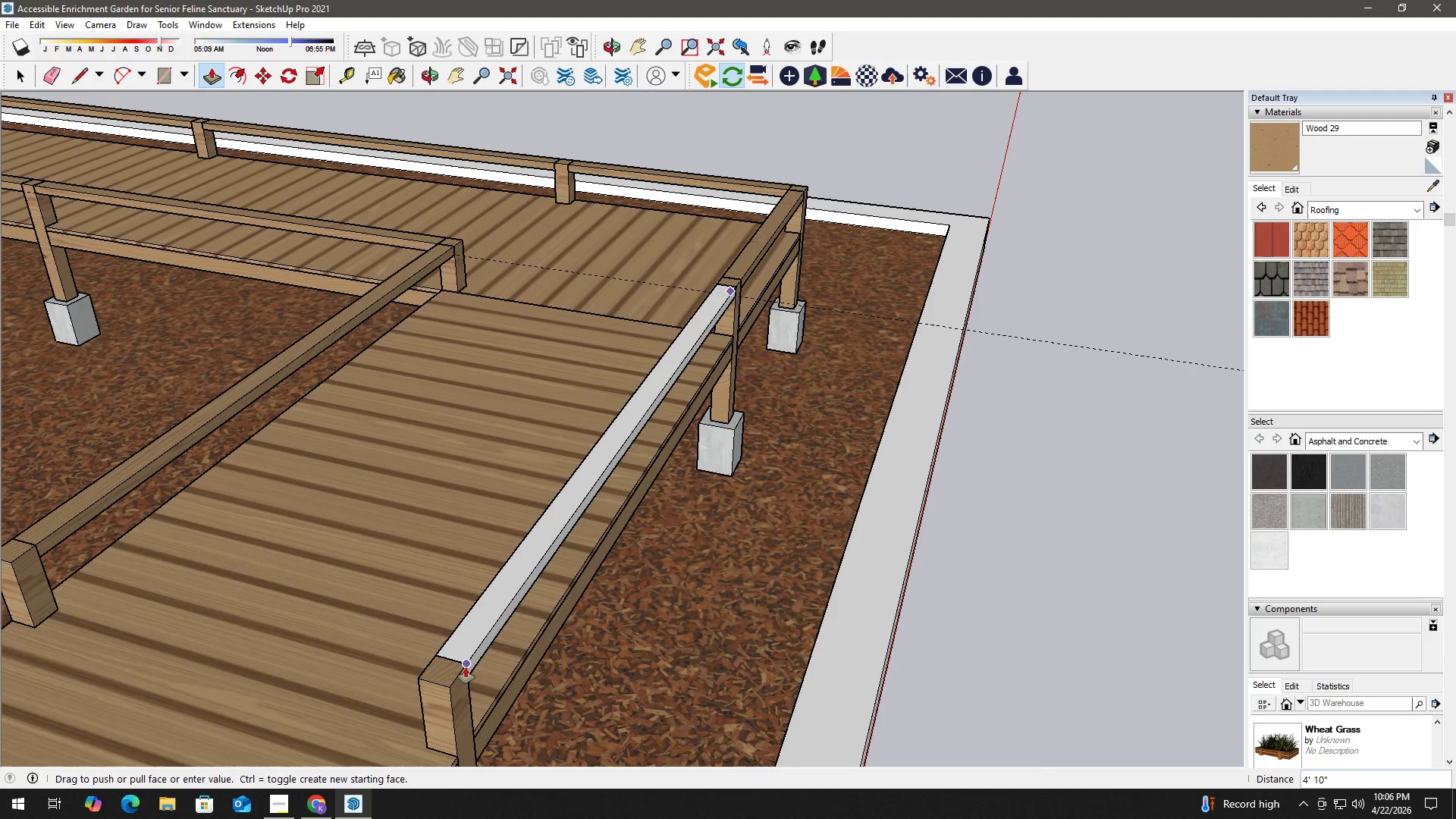 
left_click([466, 667])
 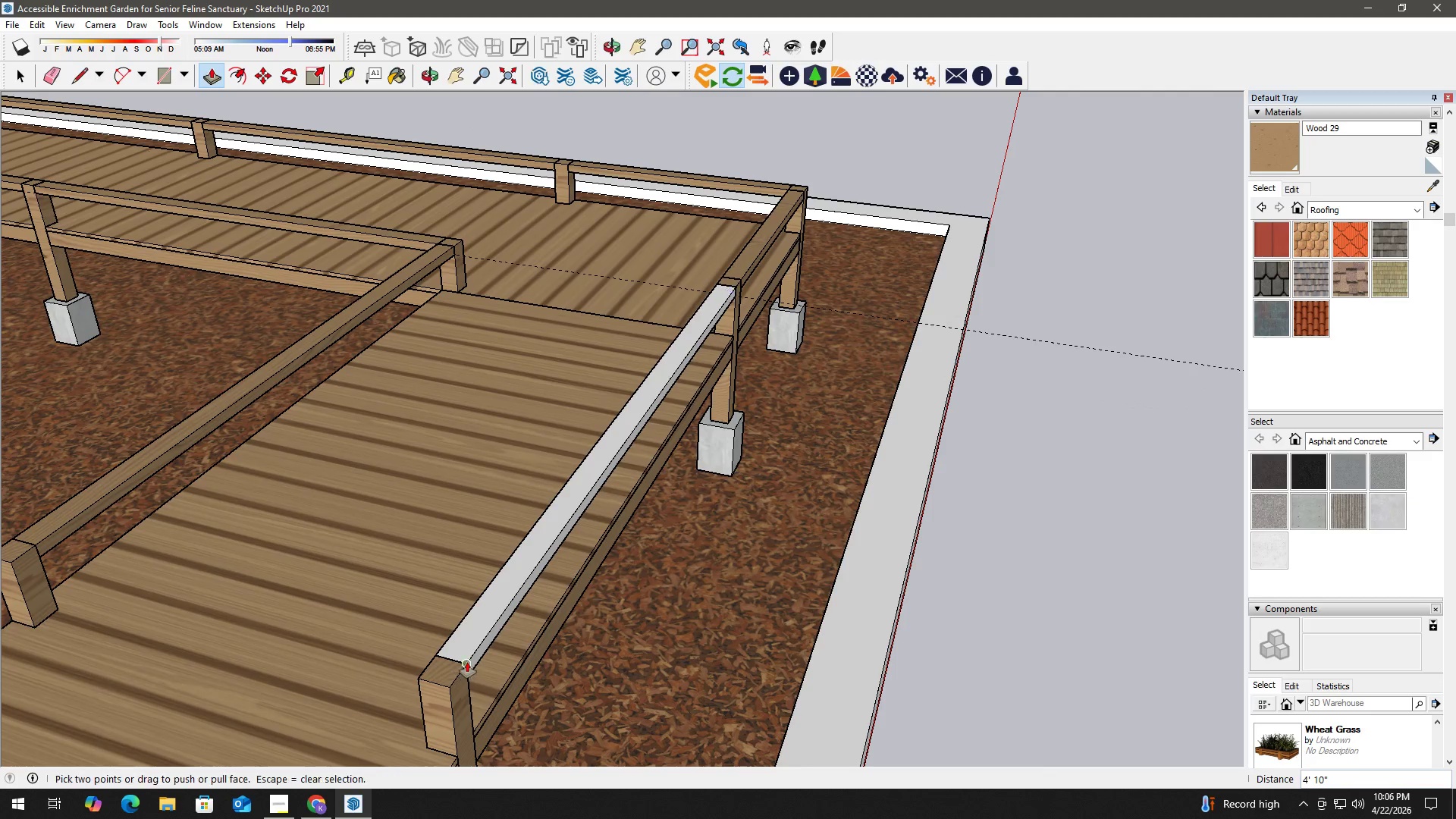 
key(Space)
 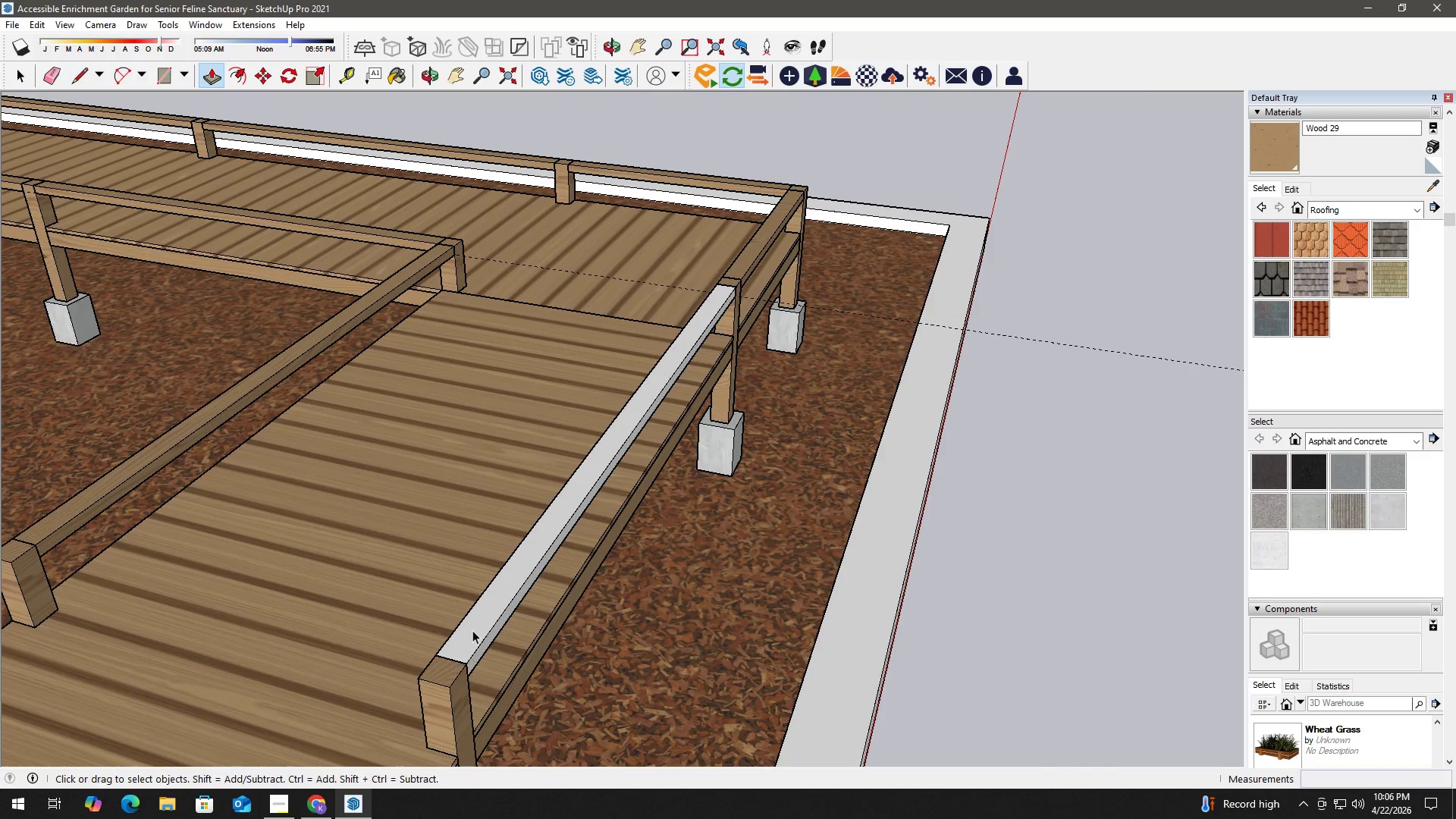 
double_click([474, 623])
 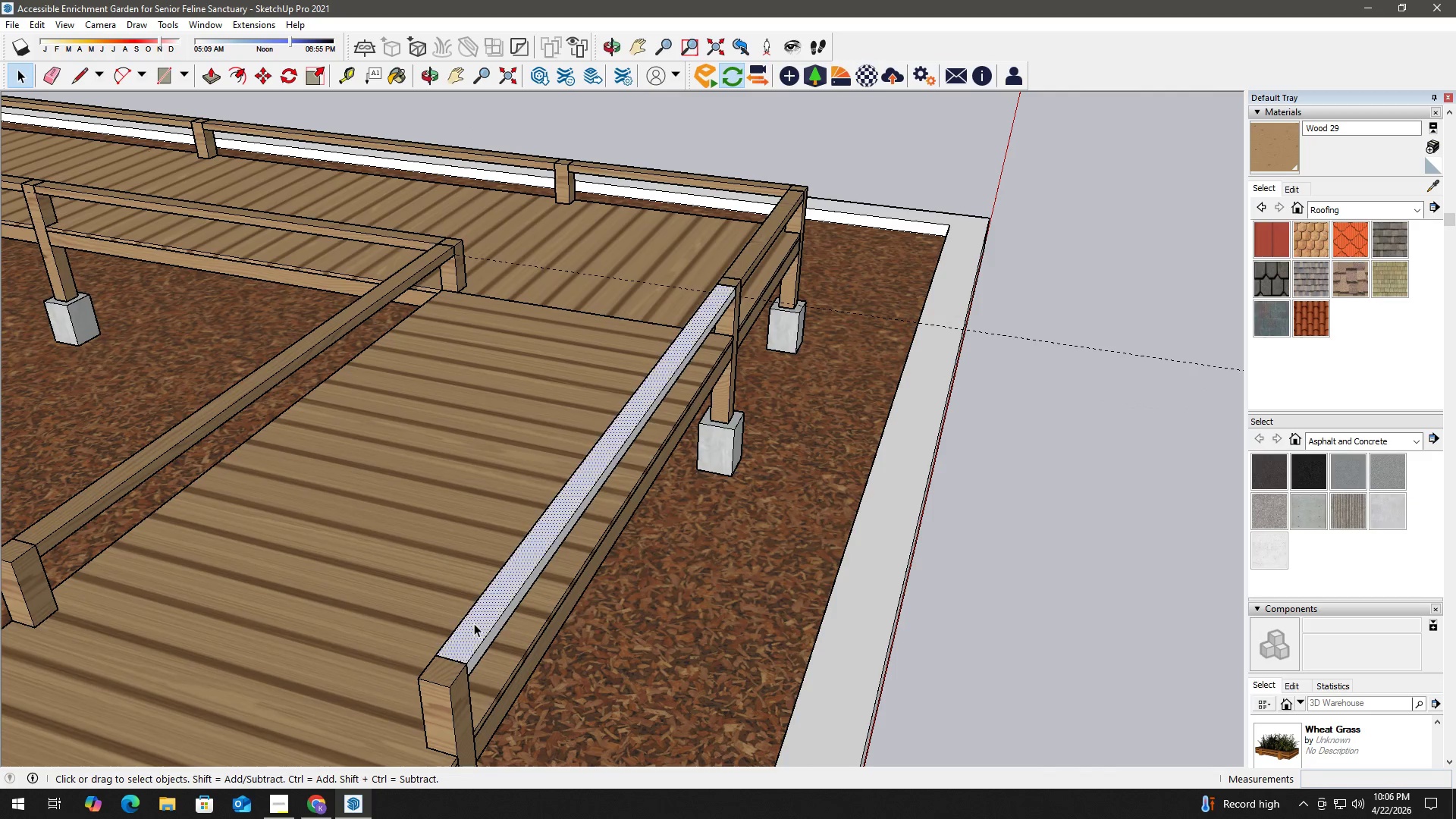 
triple_click([474, 623])
 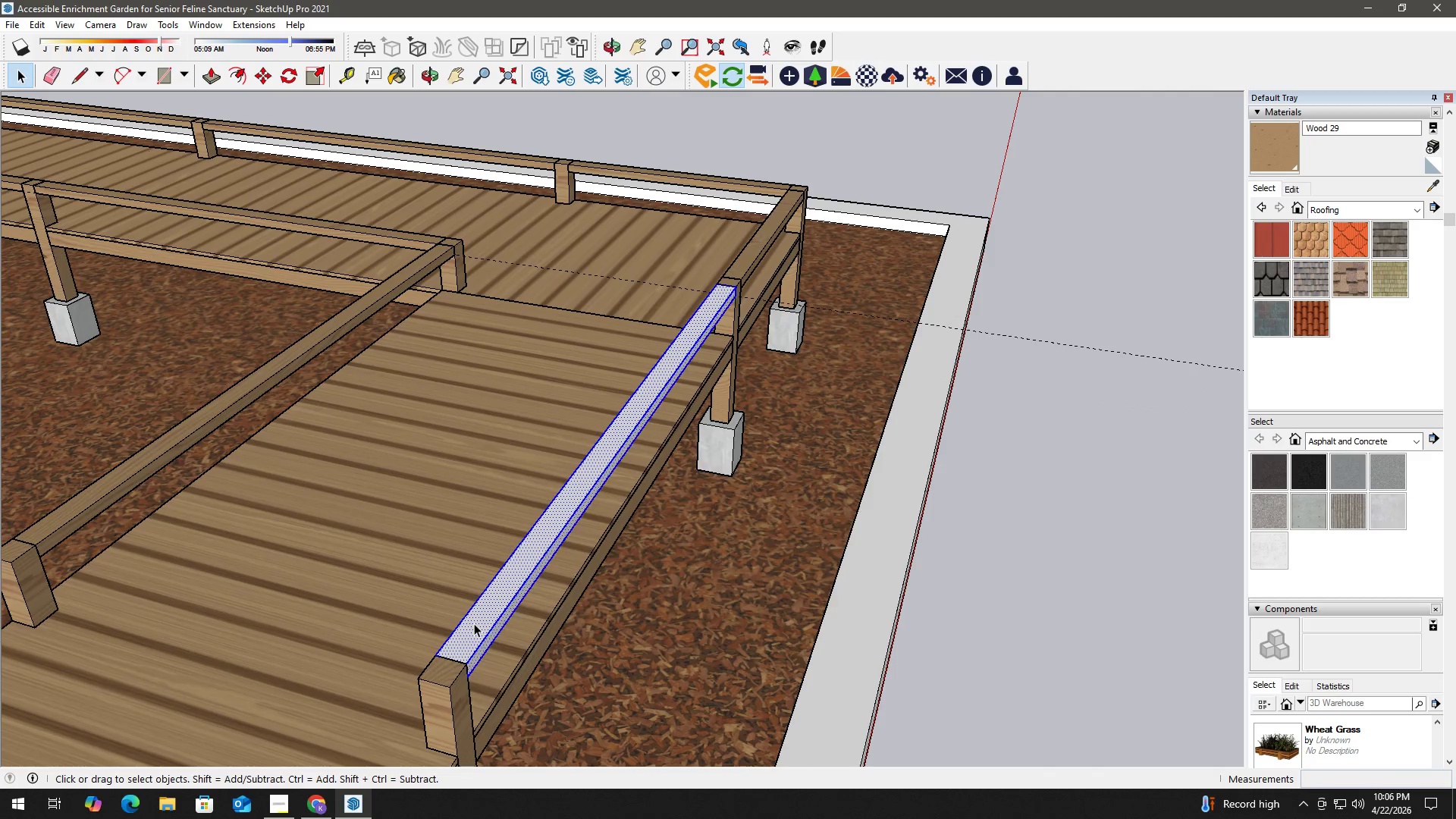 
triple_click([474, 623])
 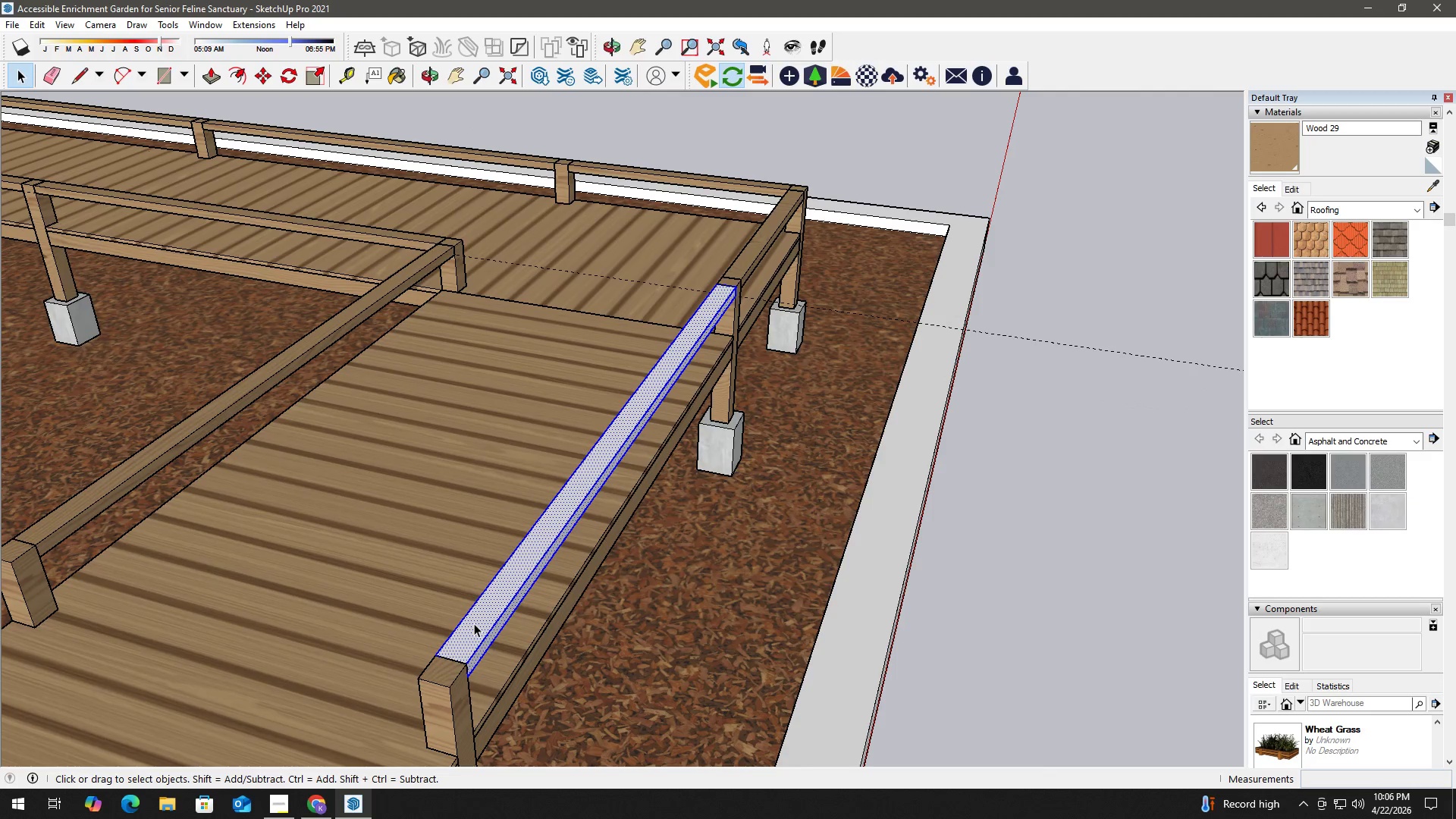 
triple_click([474, 623])
 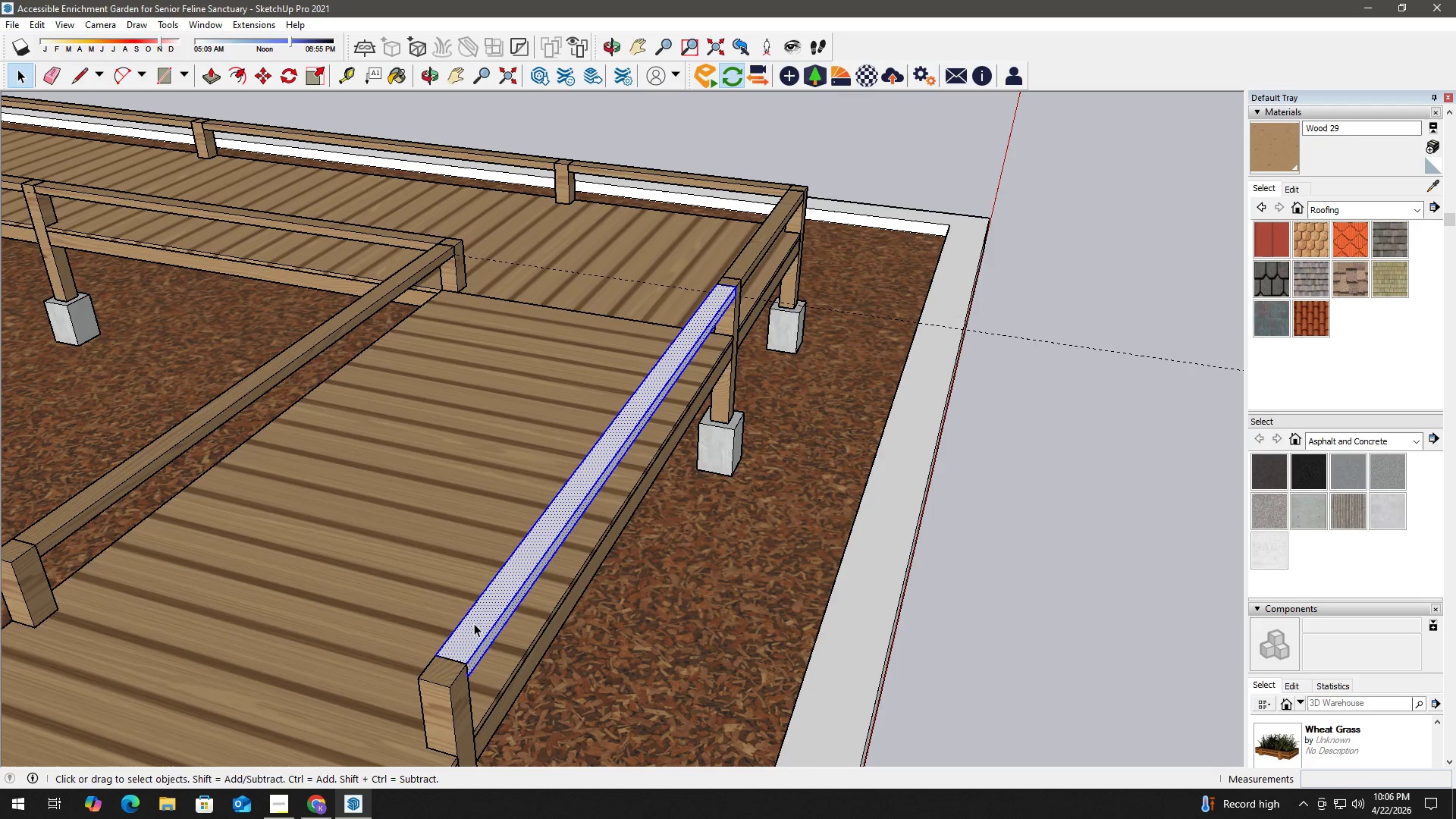 
key(B)
 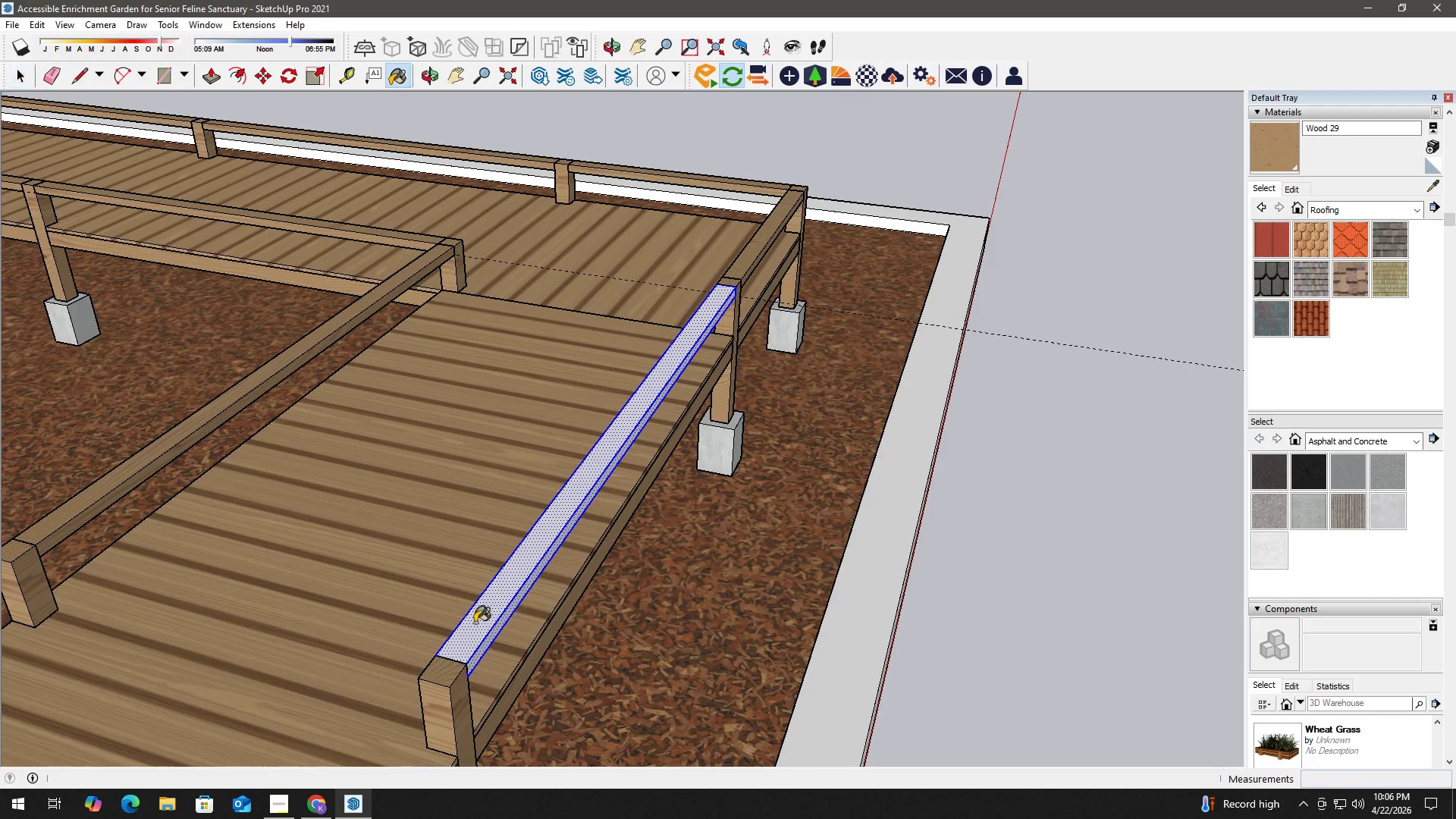 
triple_click([475, 623])
 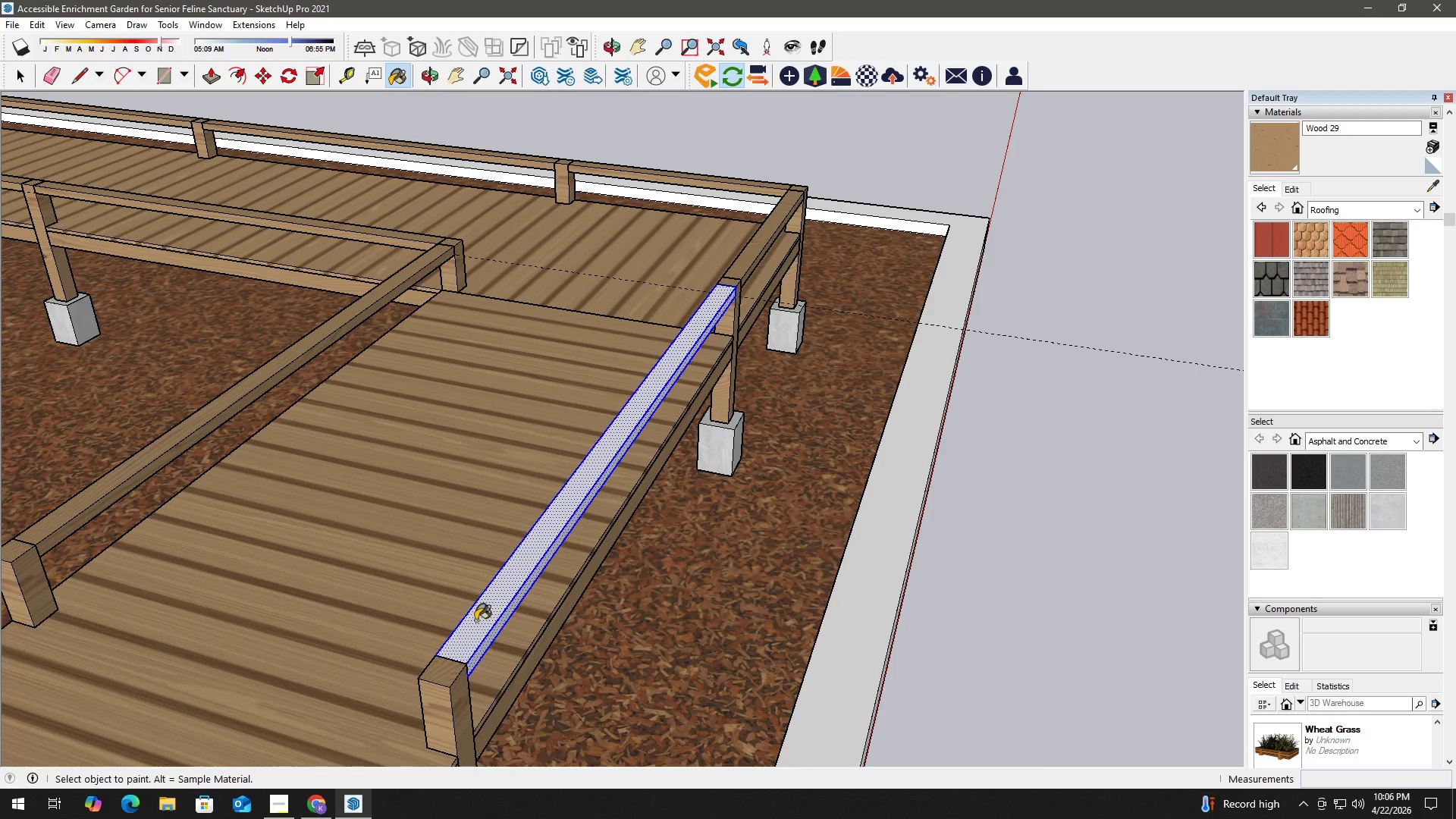 
key(Space)
 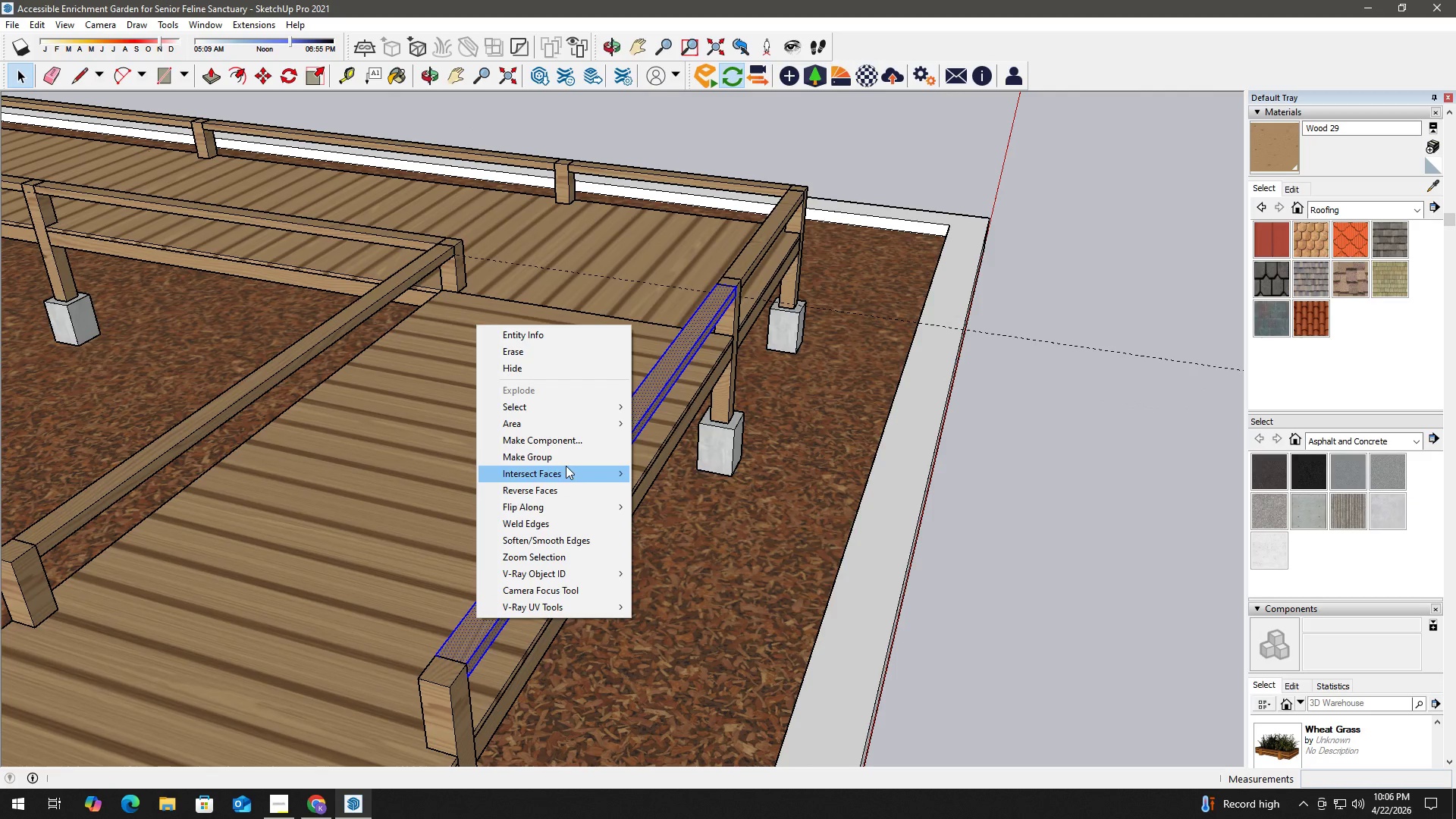 
left_click([570, 457])
 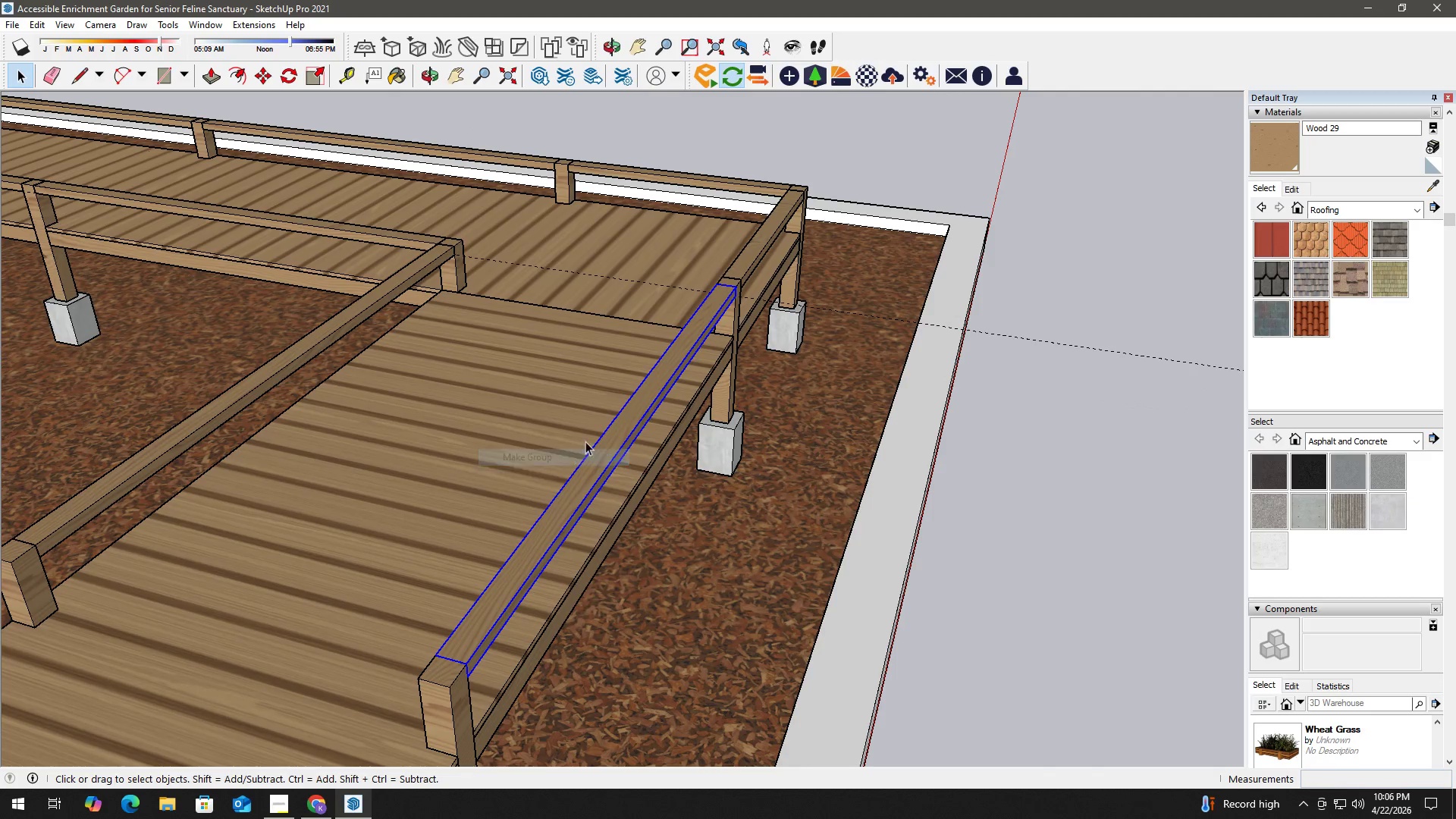 
scroll: coordinate [598, 432], scroll_direction: down, amount: 8.0
 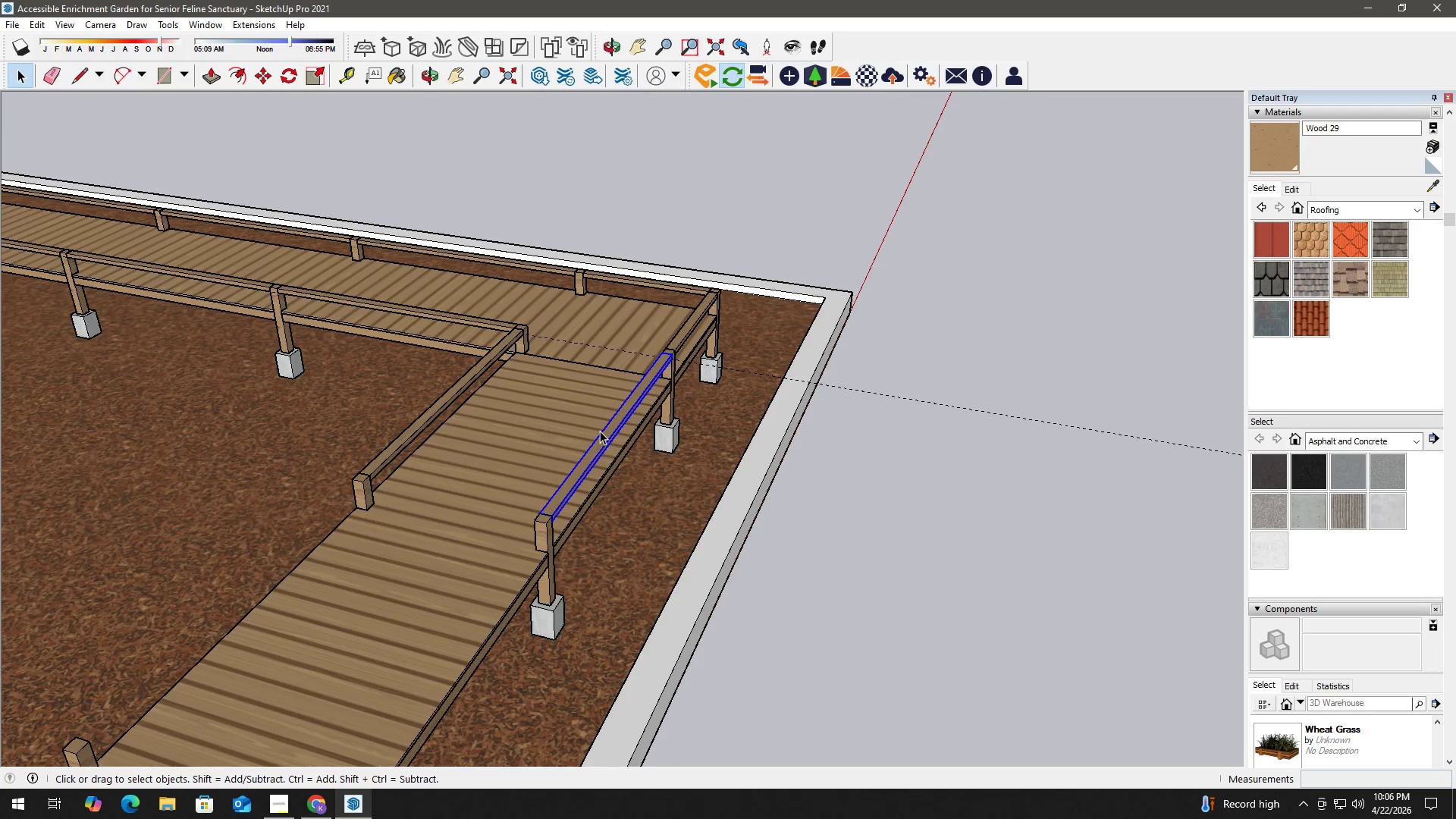 
wait(9.13)
 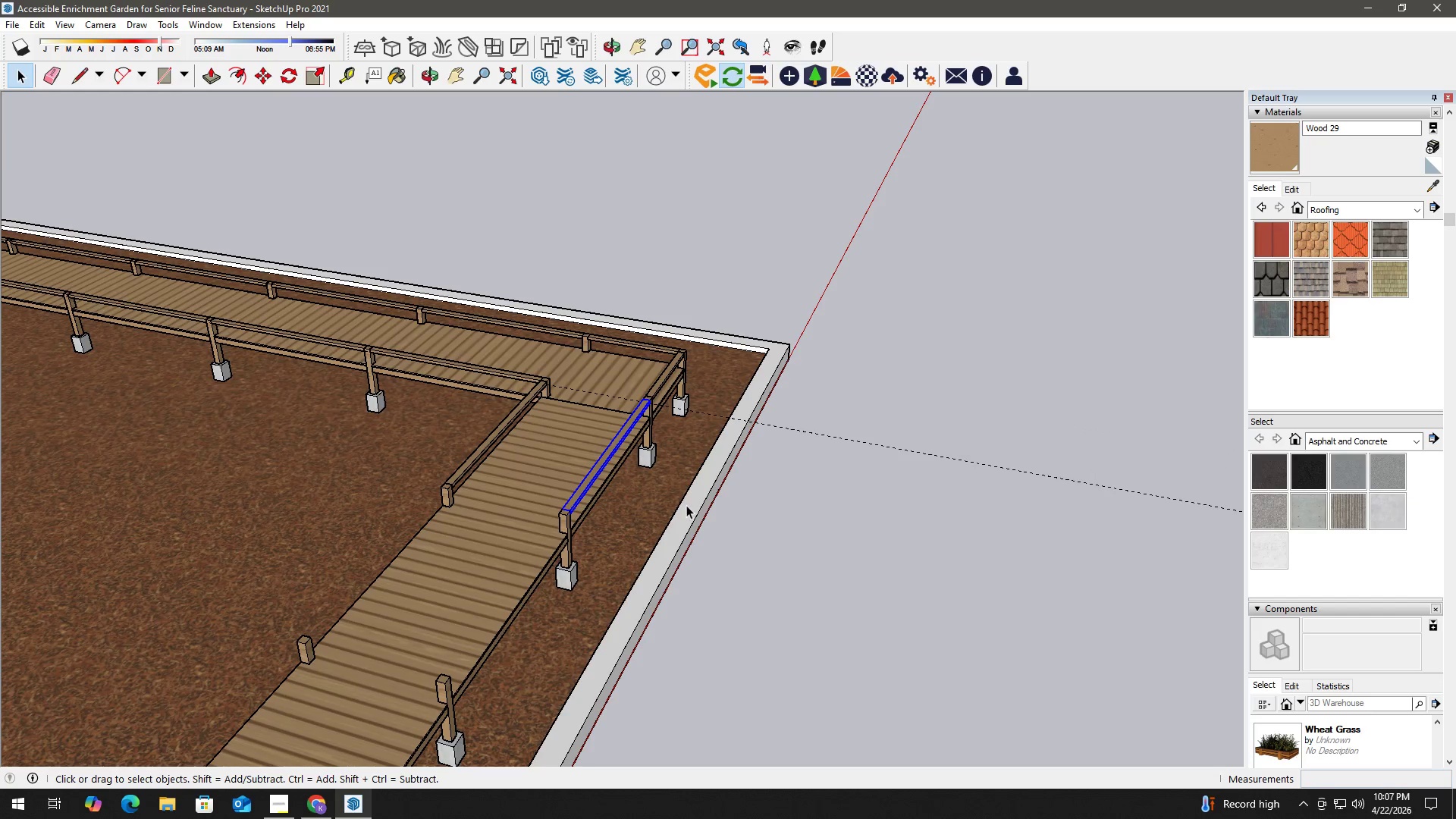 
key(E)
 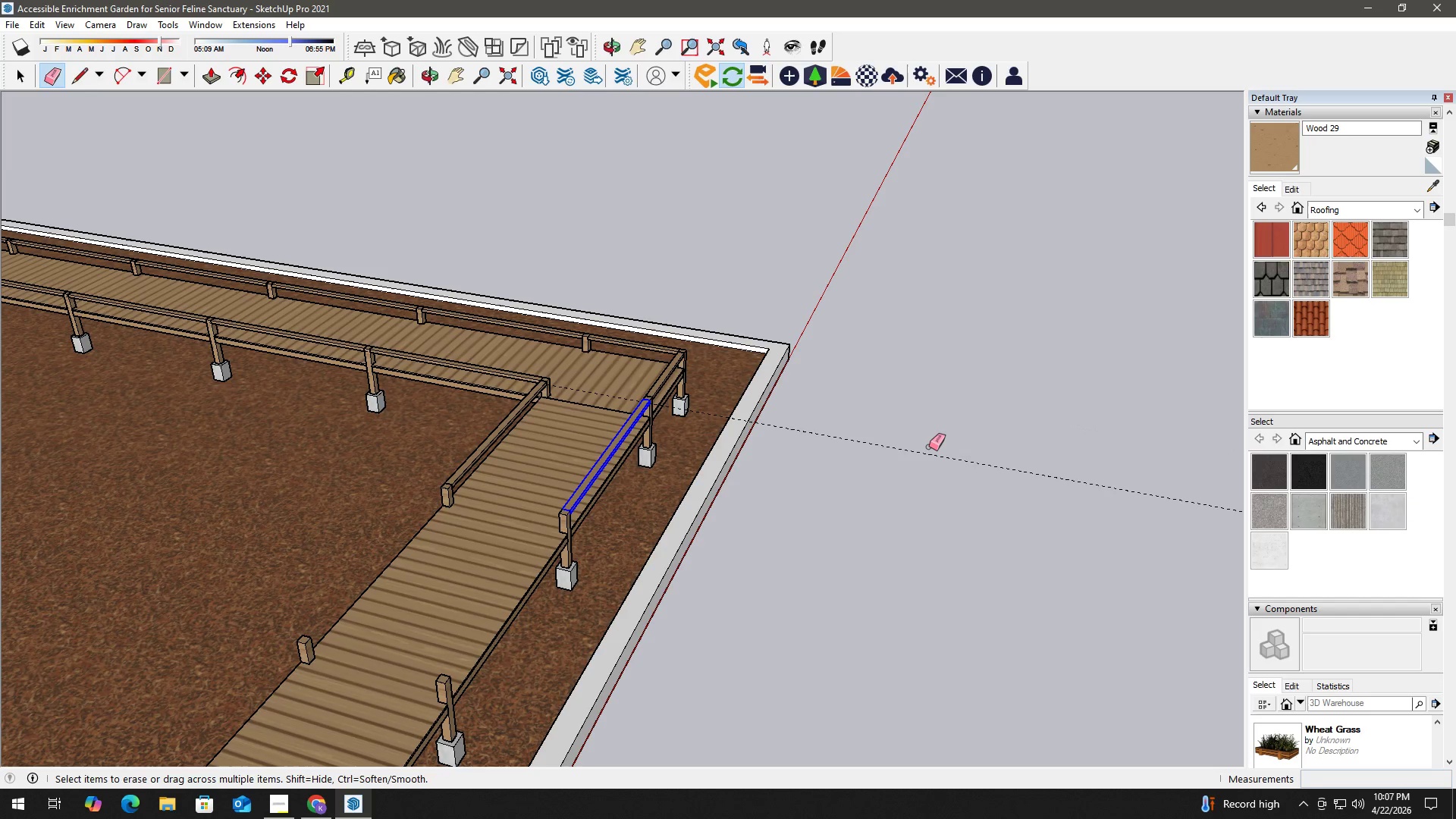 
scroll: coordinate [601, 502], scroll_direction: down, amount: 4.0
 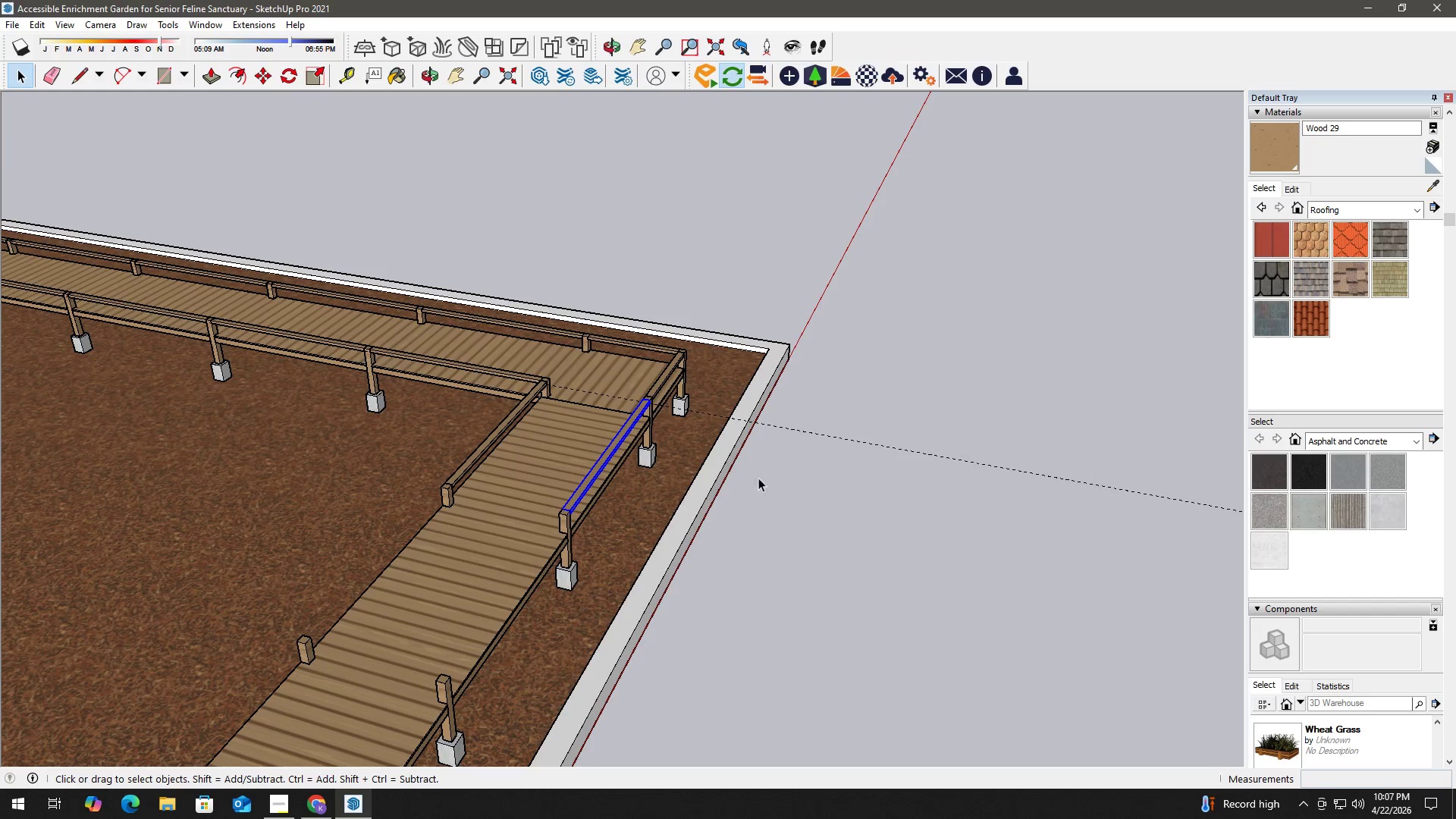 
left_click_drag(start_coordinate=[929, 447], to_coordinate=[890, 462])
 